 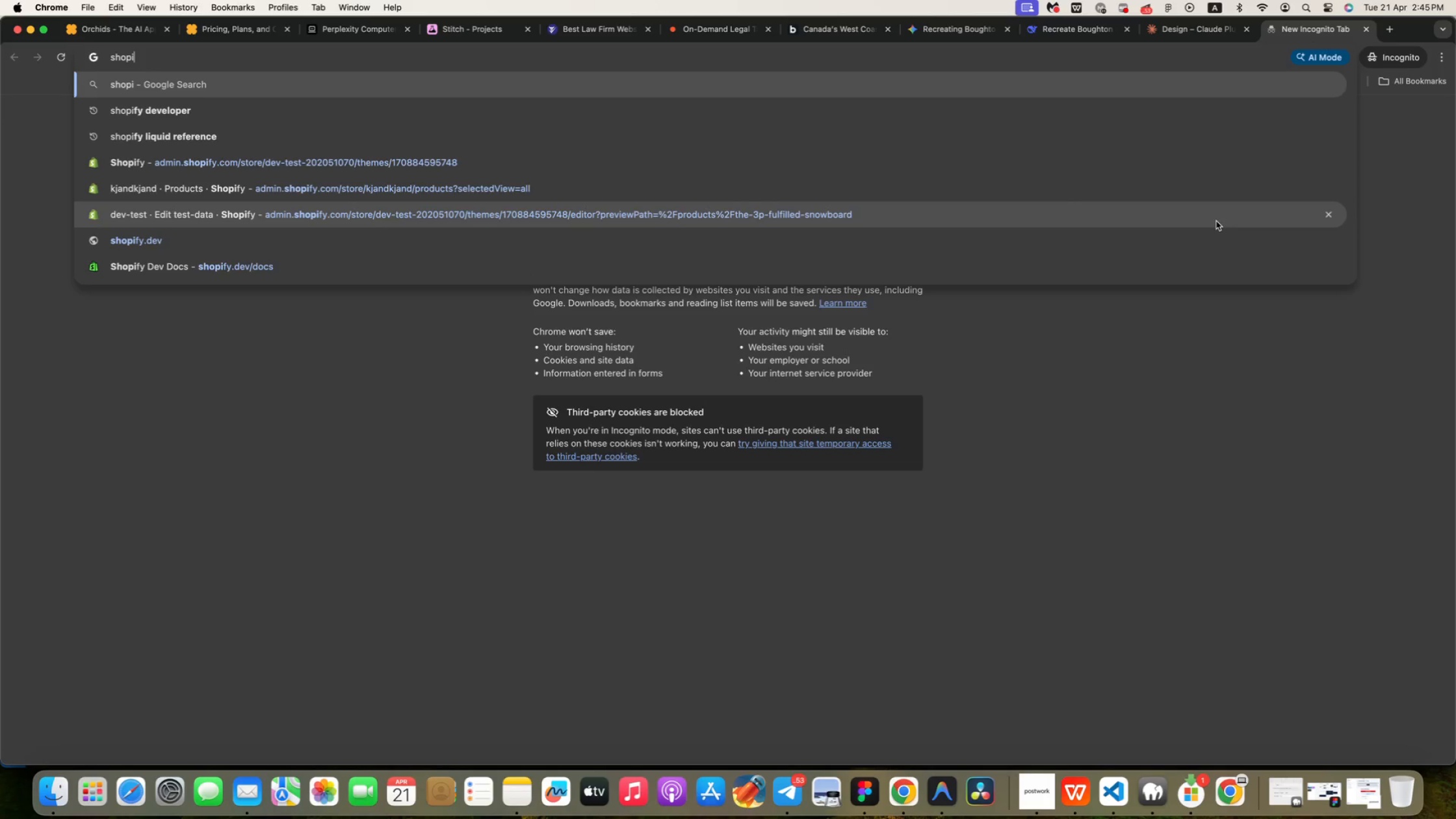 
key(Enter)
 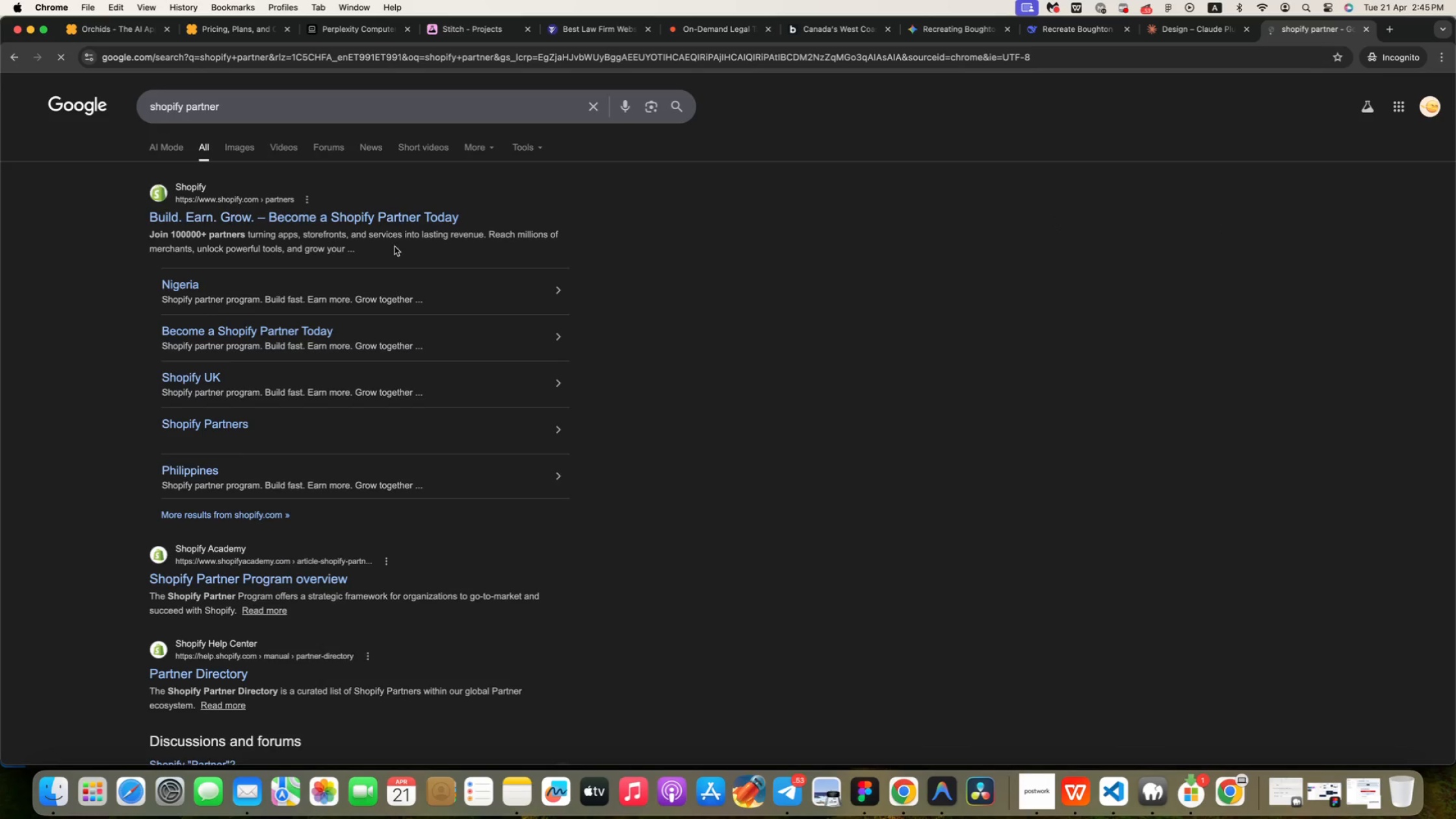 
left_click([232, 218])
 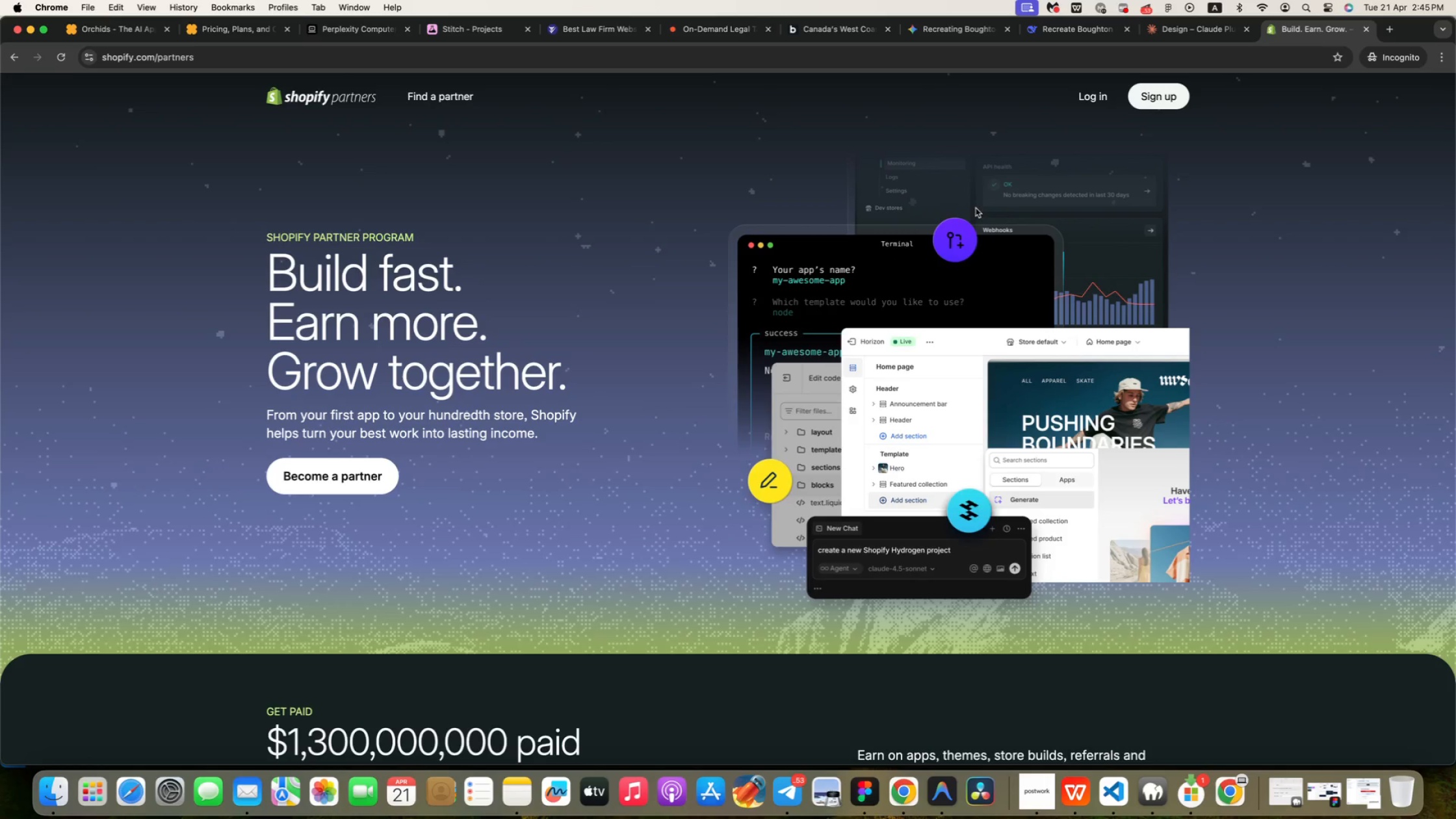 
left_click([1091, 99])
 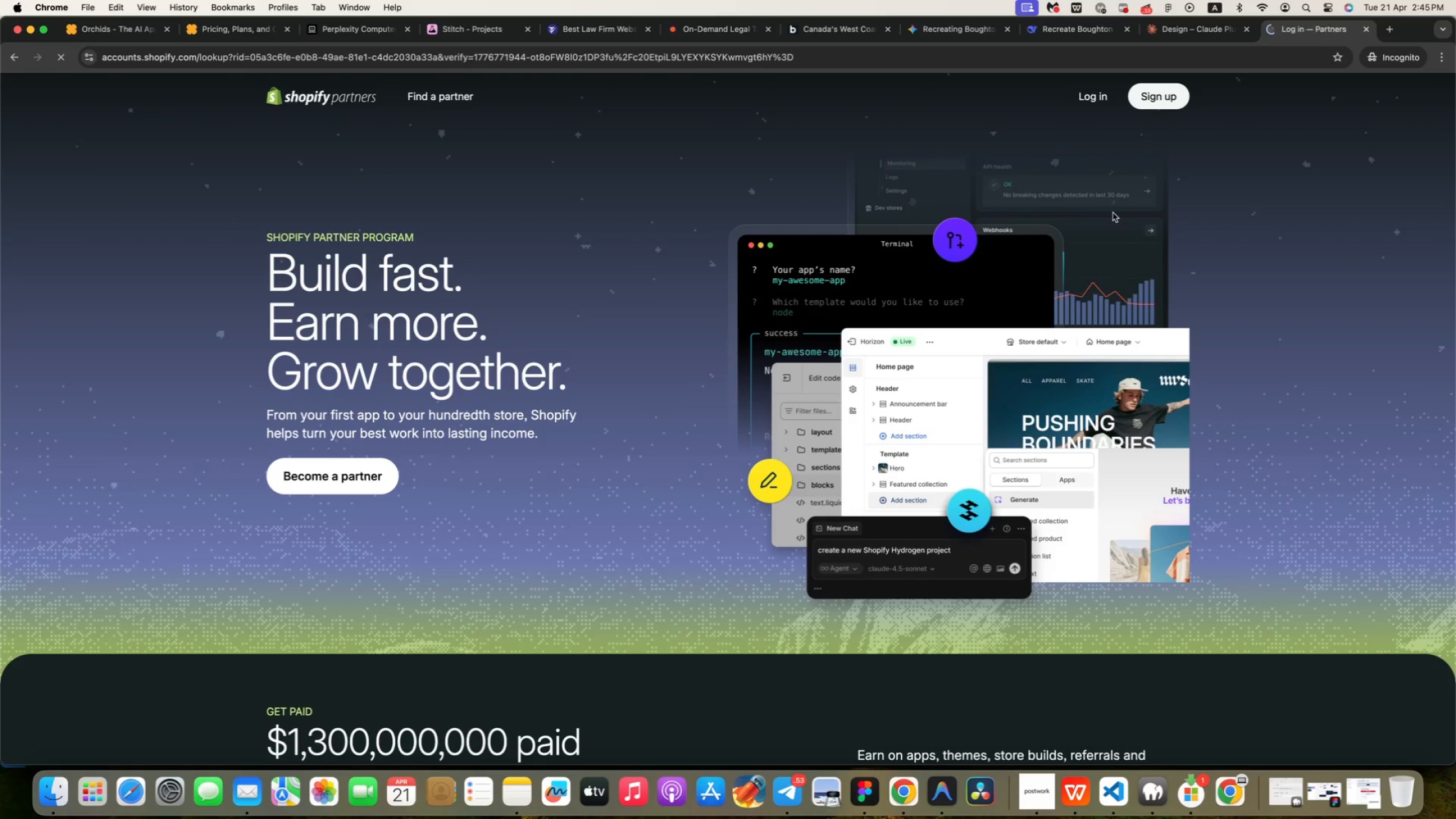 
wait(8.14)
 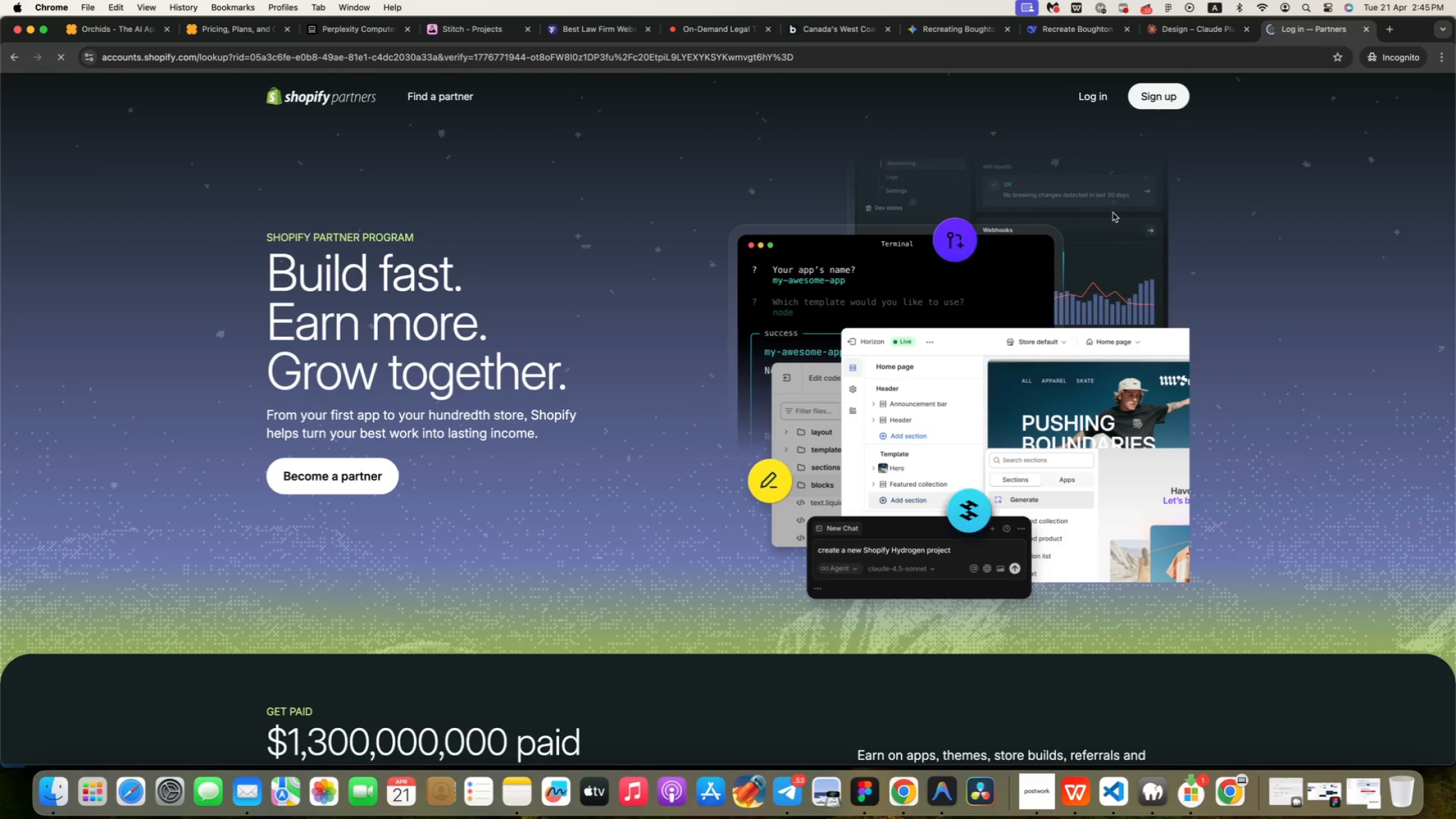 
key(N)
 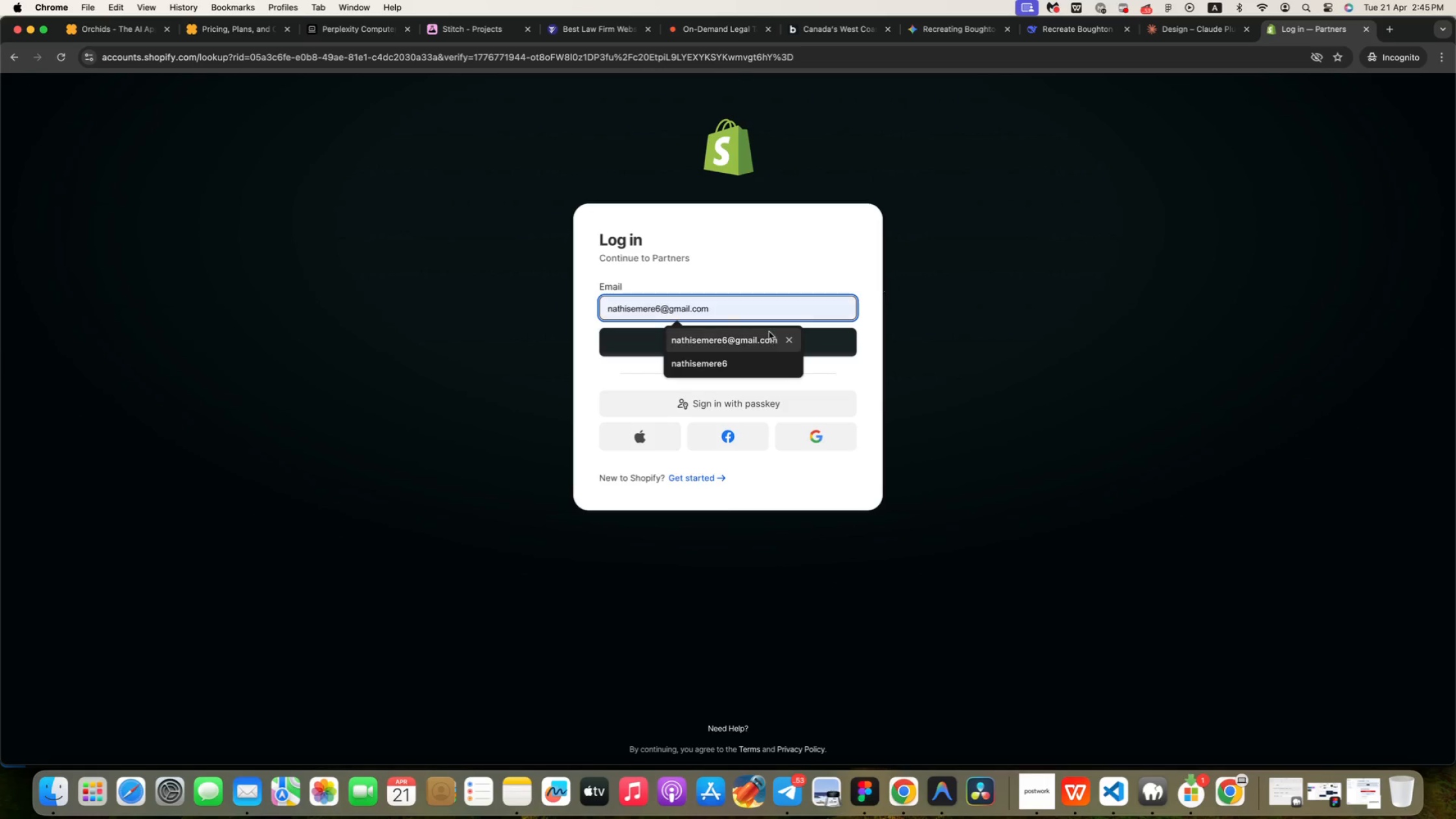 
left_click([742, 344])
 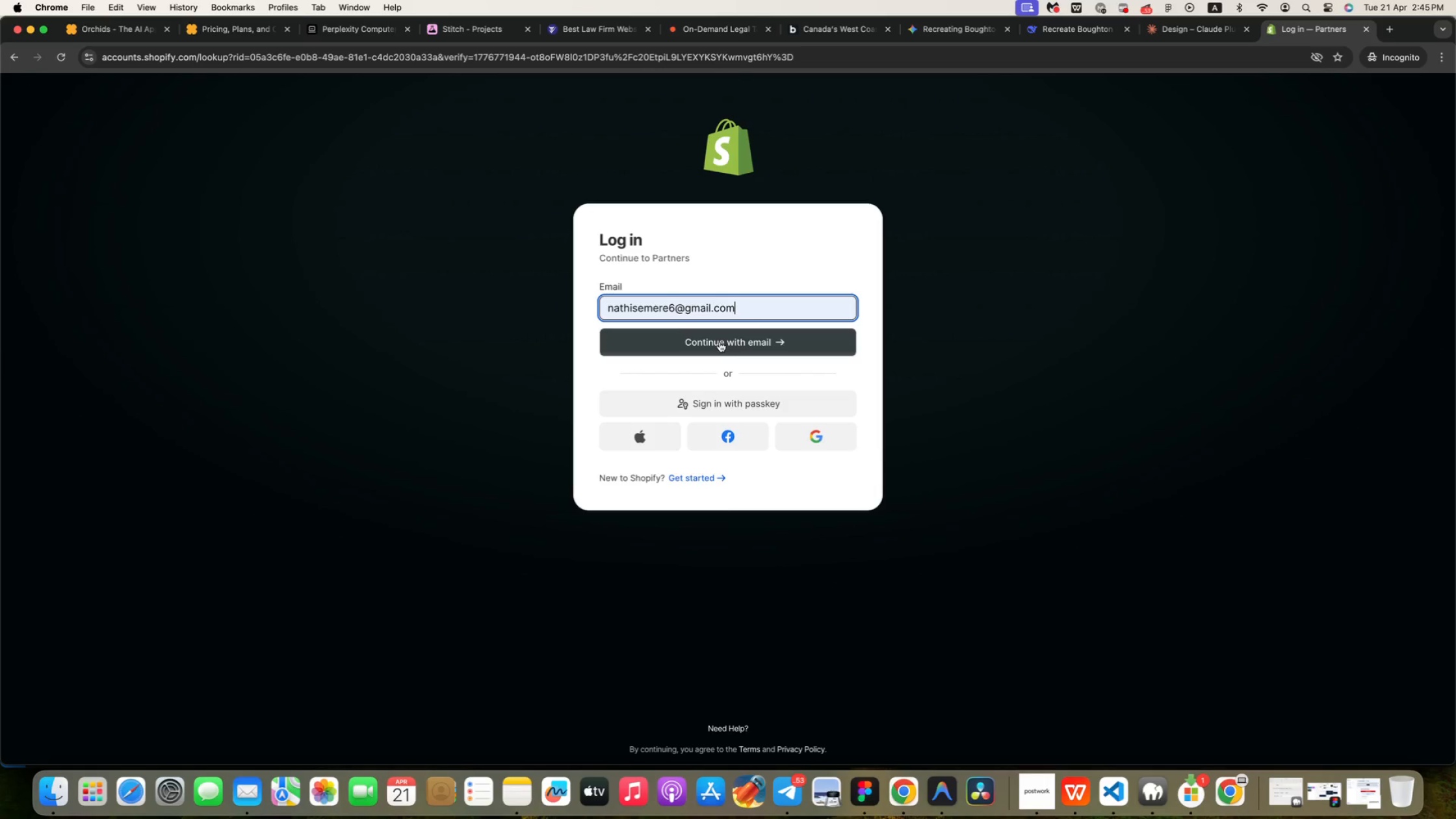 
left_click([720, 342])
 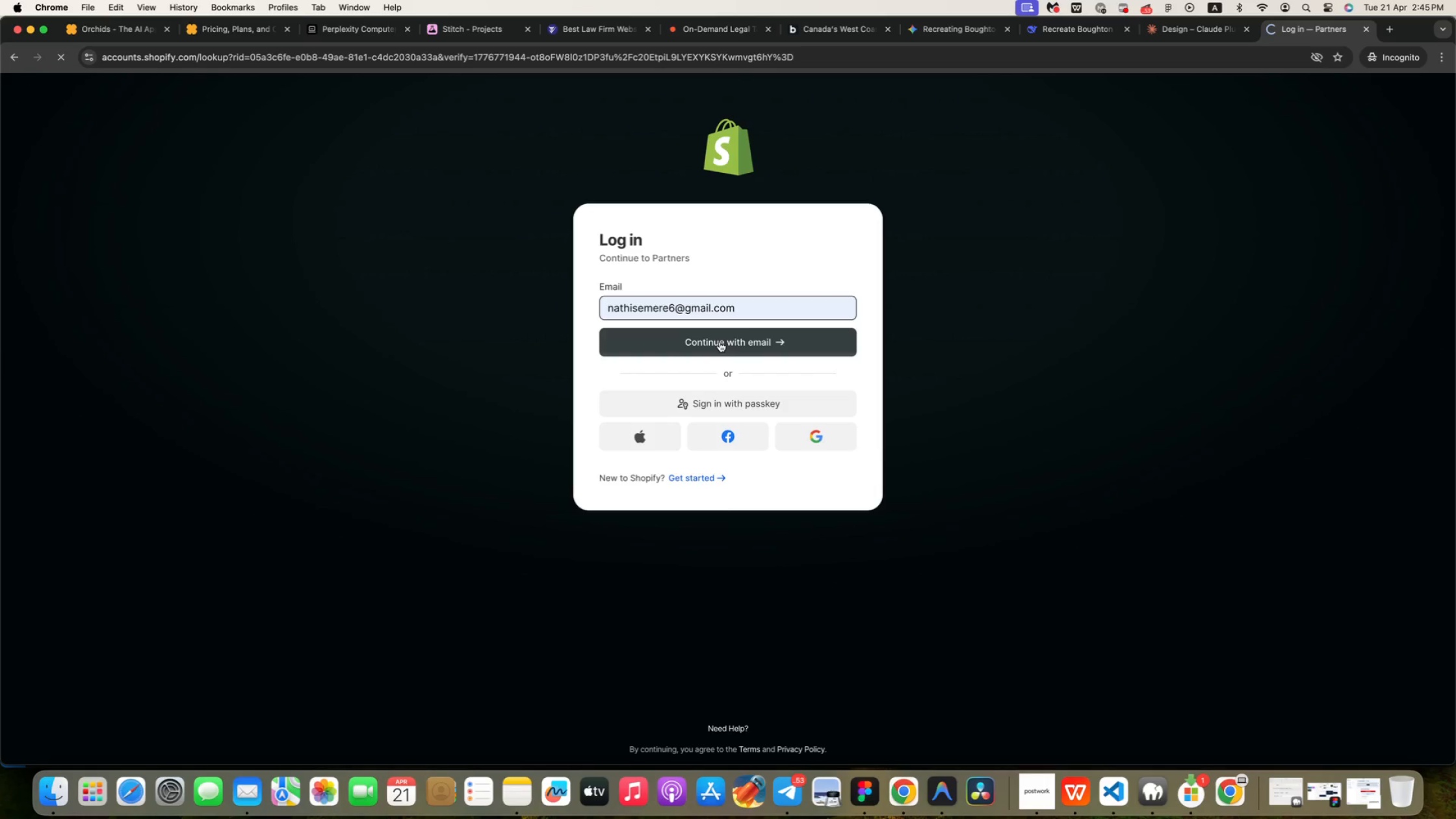 
mouse_move([762, 307])
 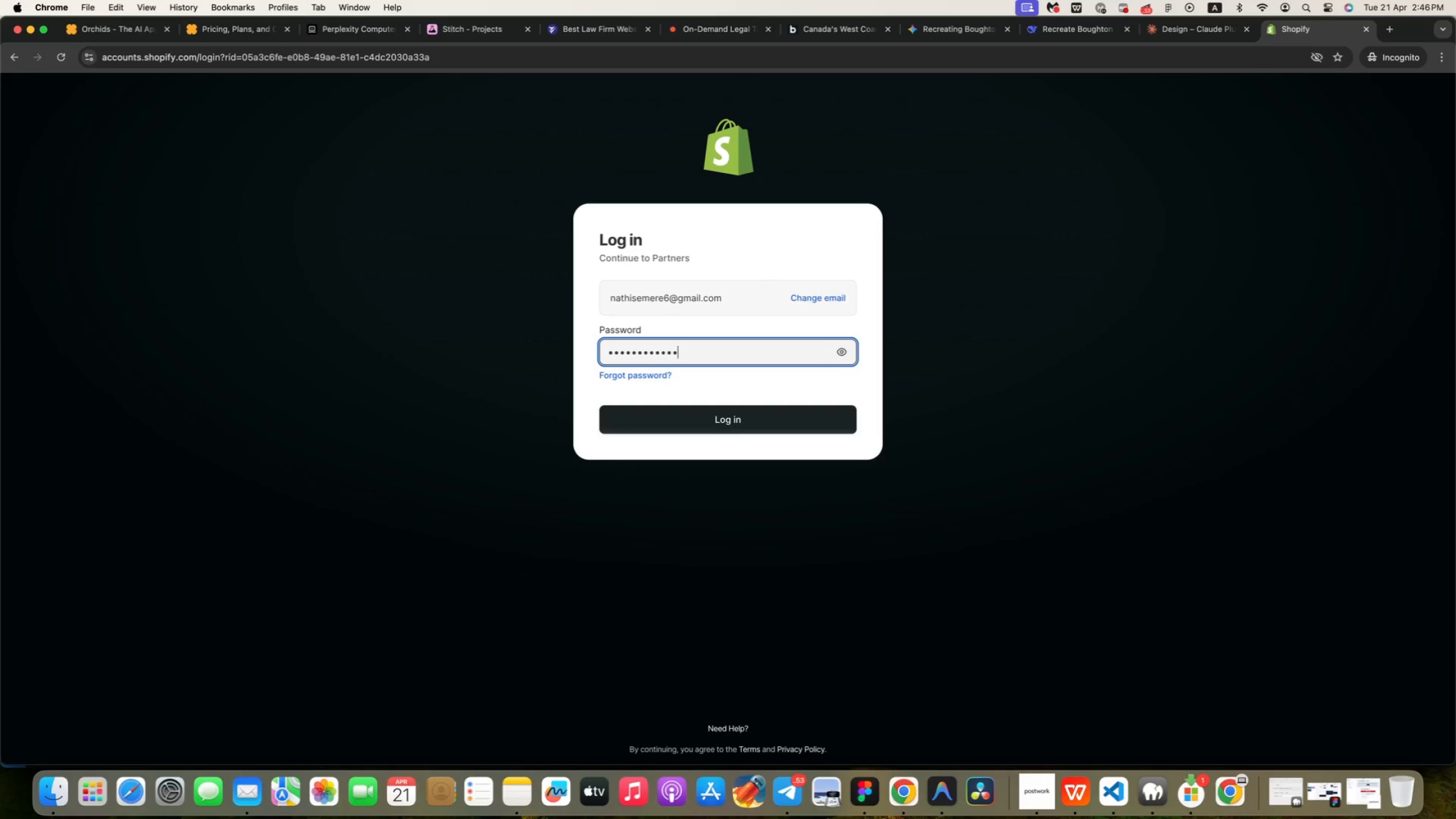 
wait(8.34)
 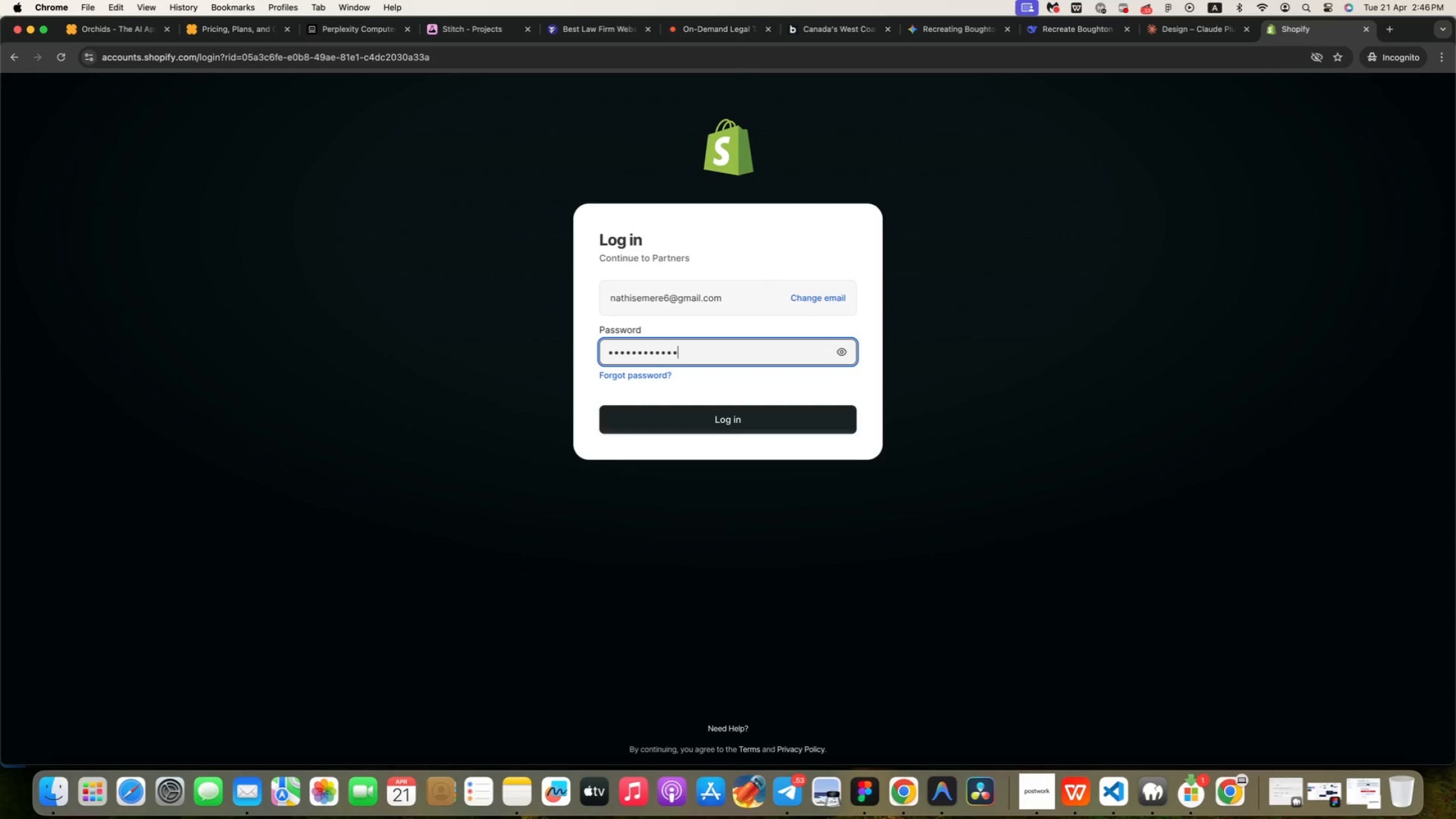 
left_click([682, 438])
 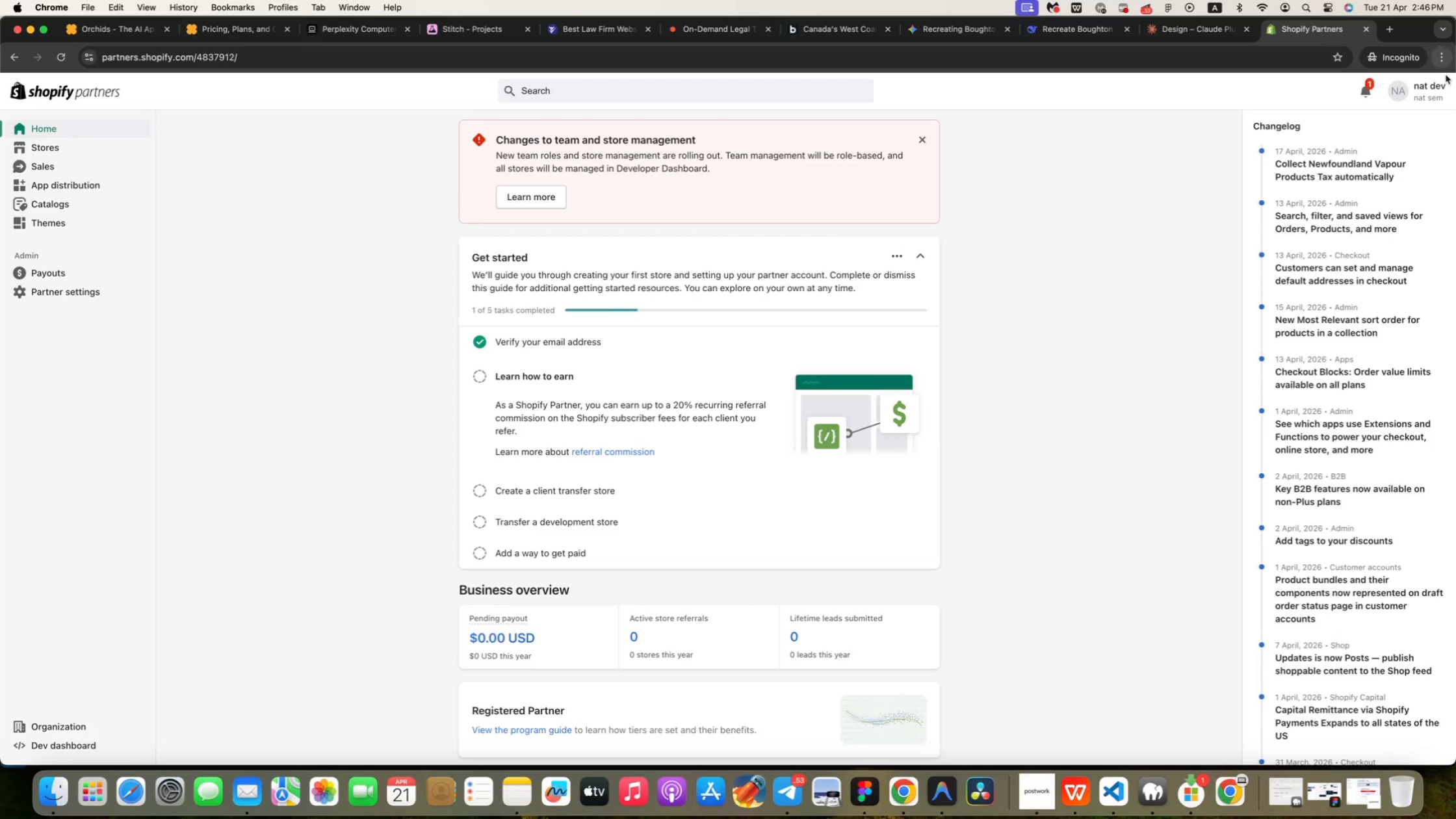 
left_click([1432, 91])
 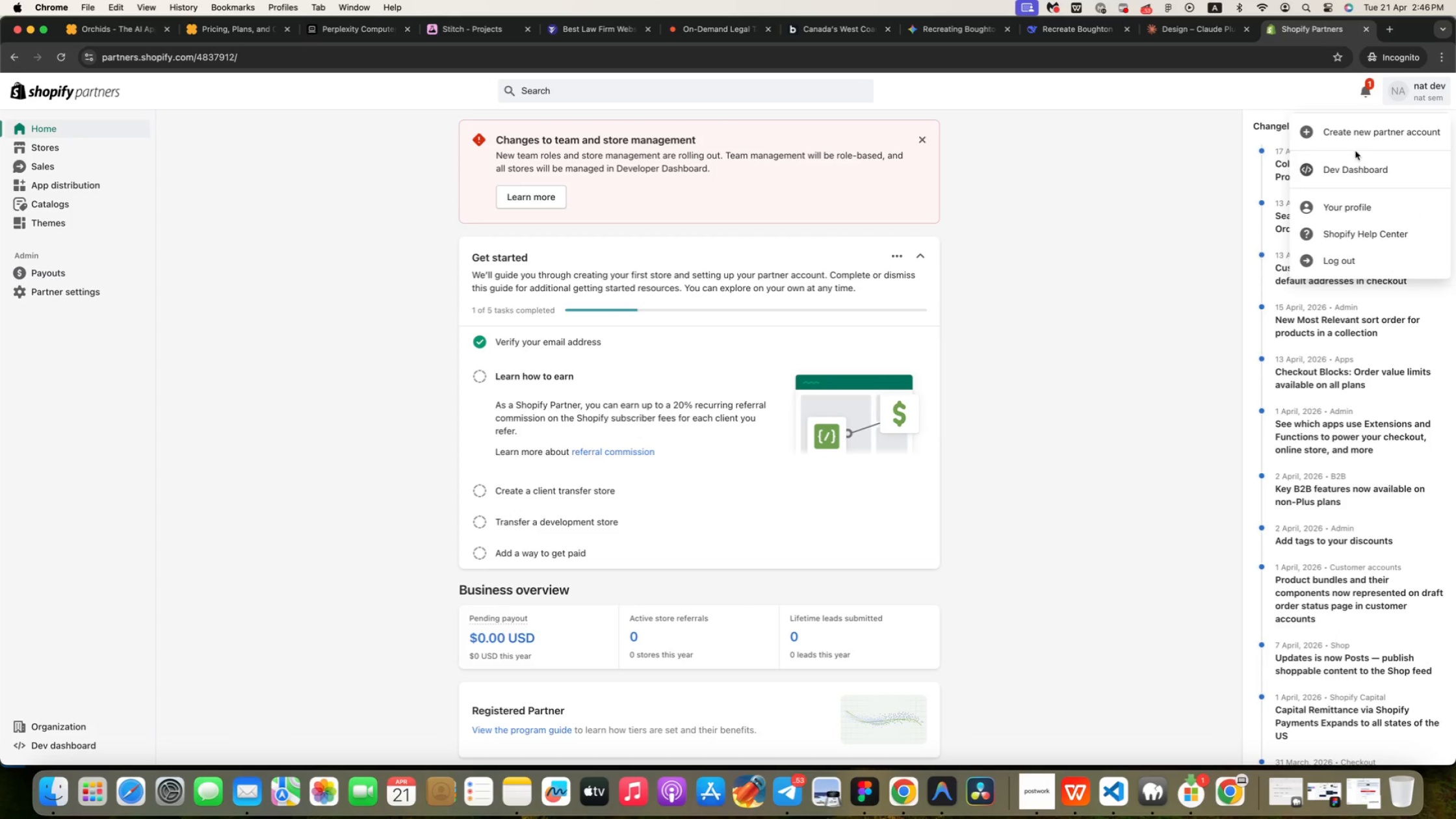 
left_click([1357, 173])
 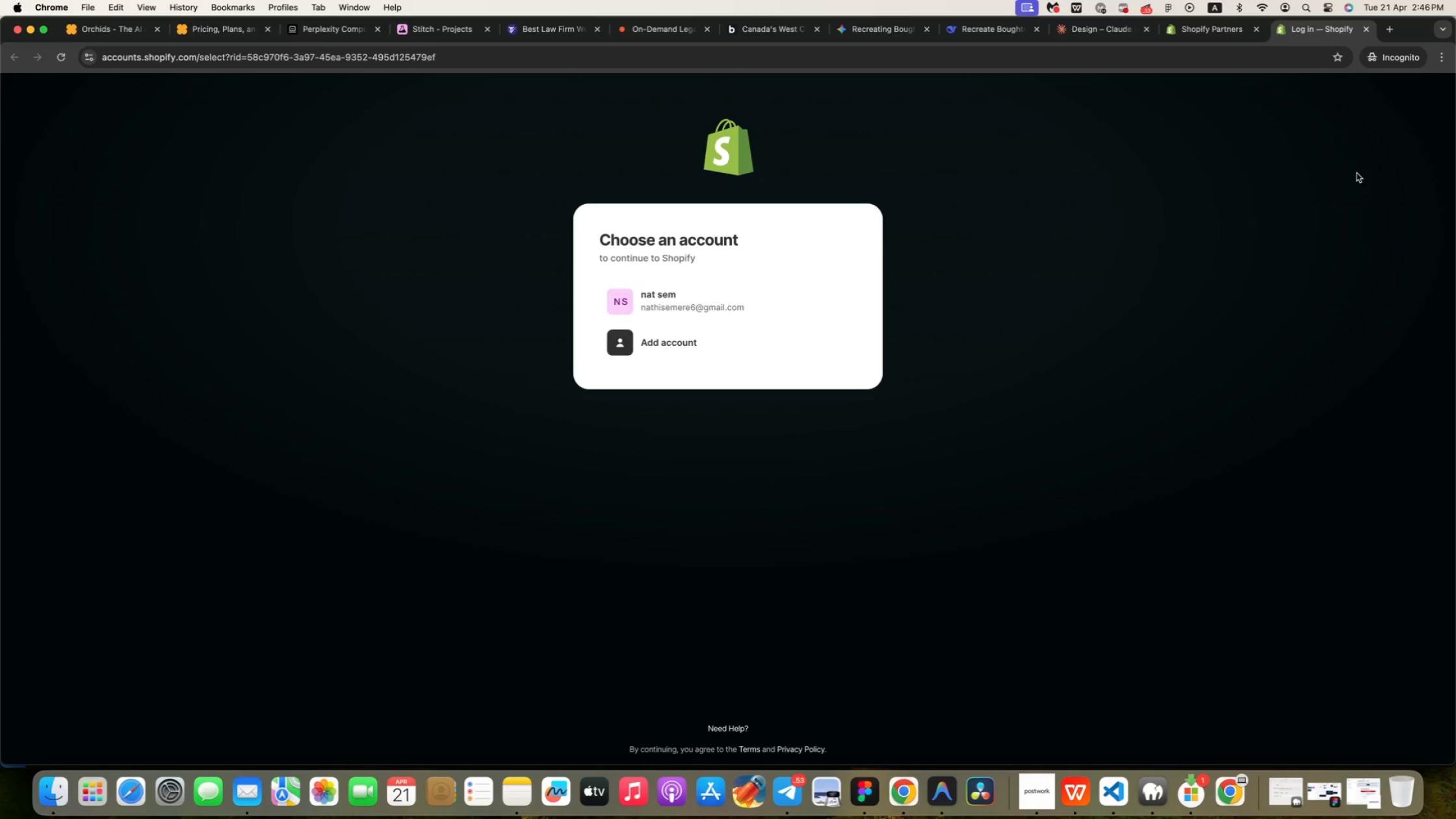 
wait(6.55)
 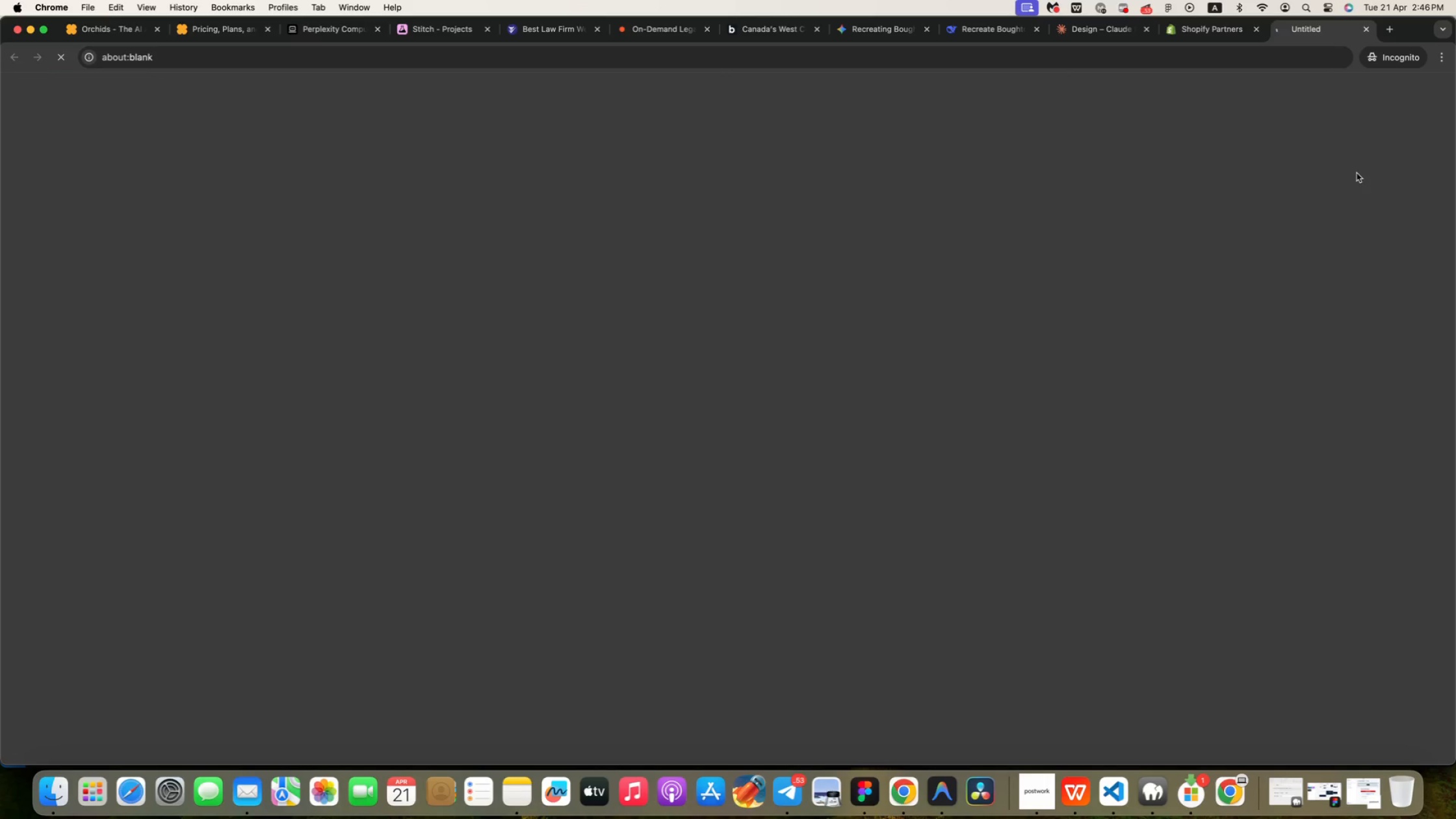 
left_click([649, 308])
 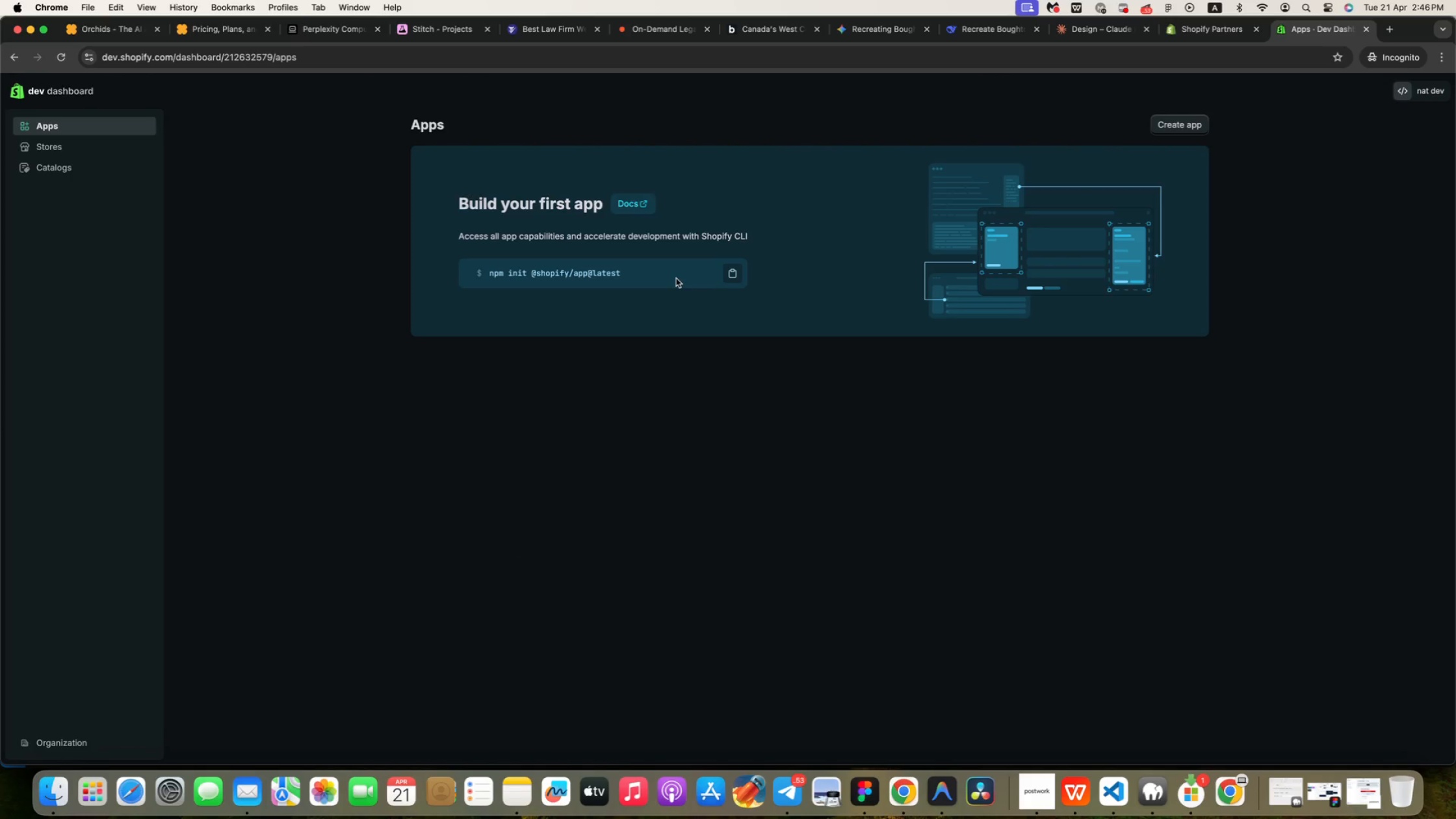 
wait(6.53)
 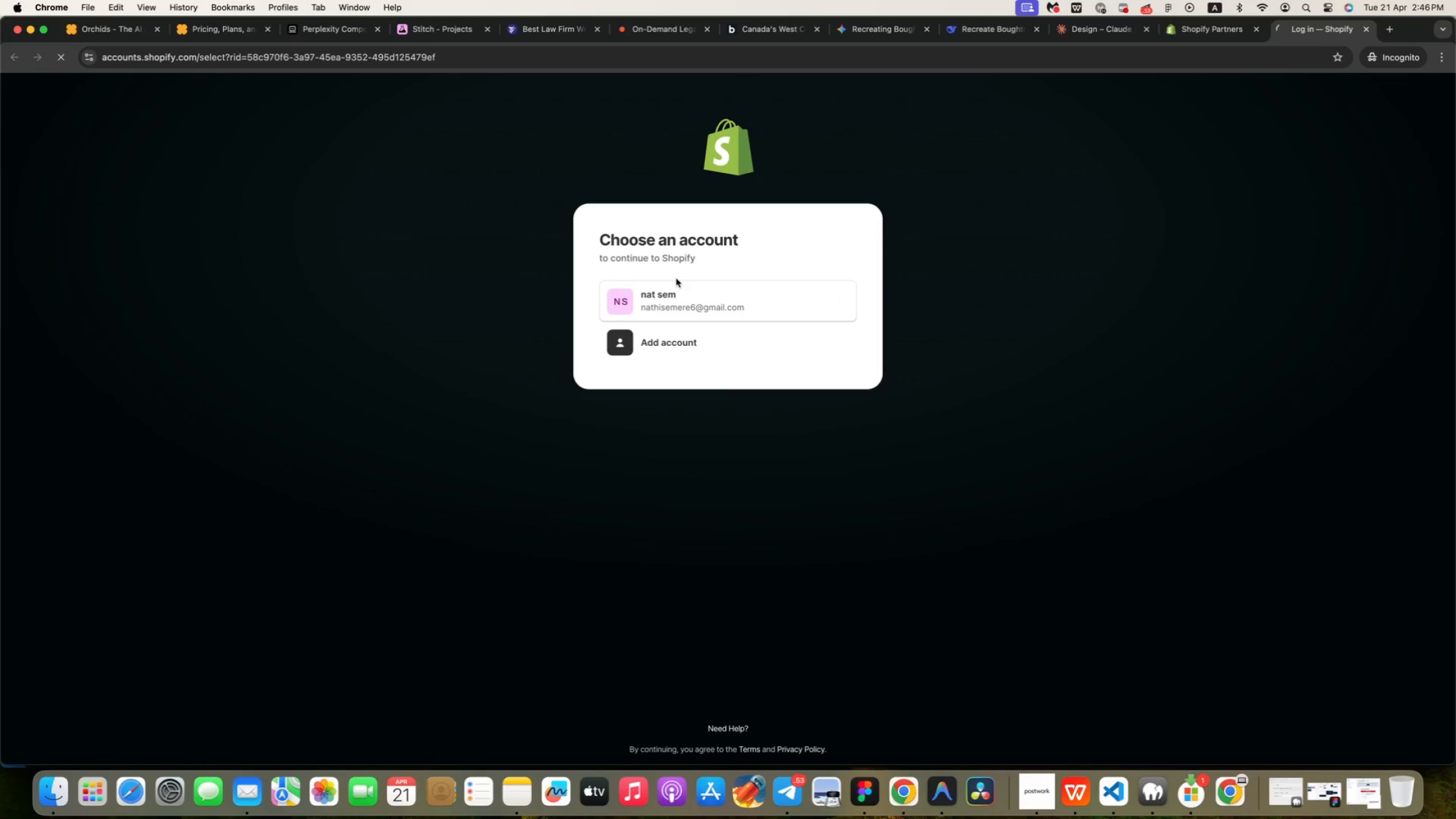 
left_click([28, 153])
 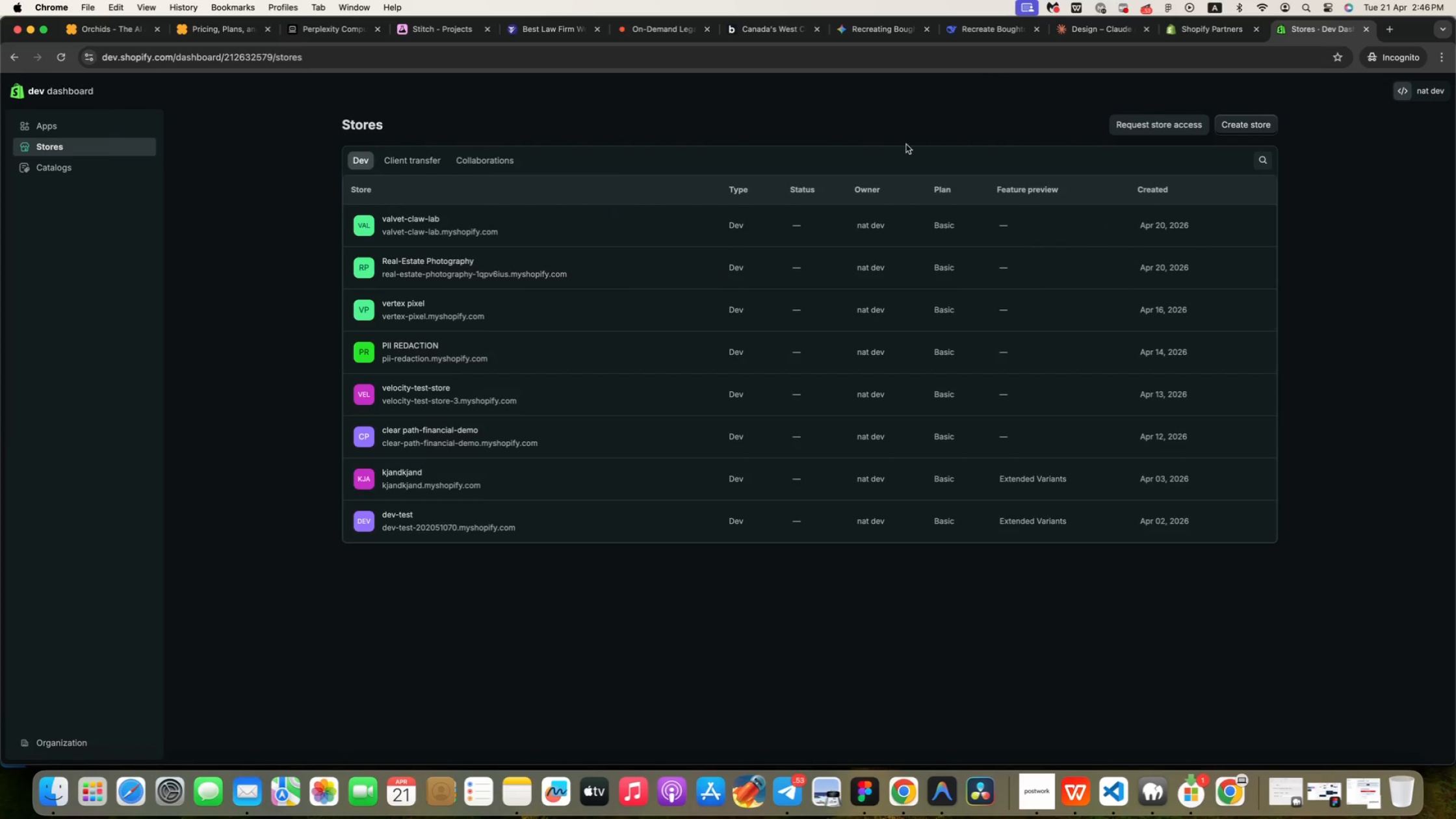 
left_click([1268, 117])
 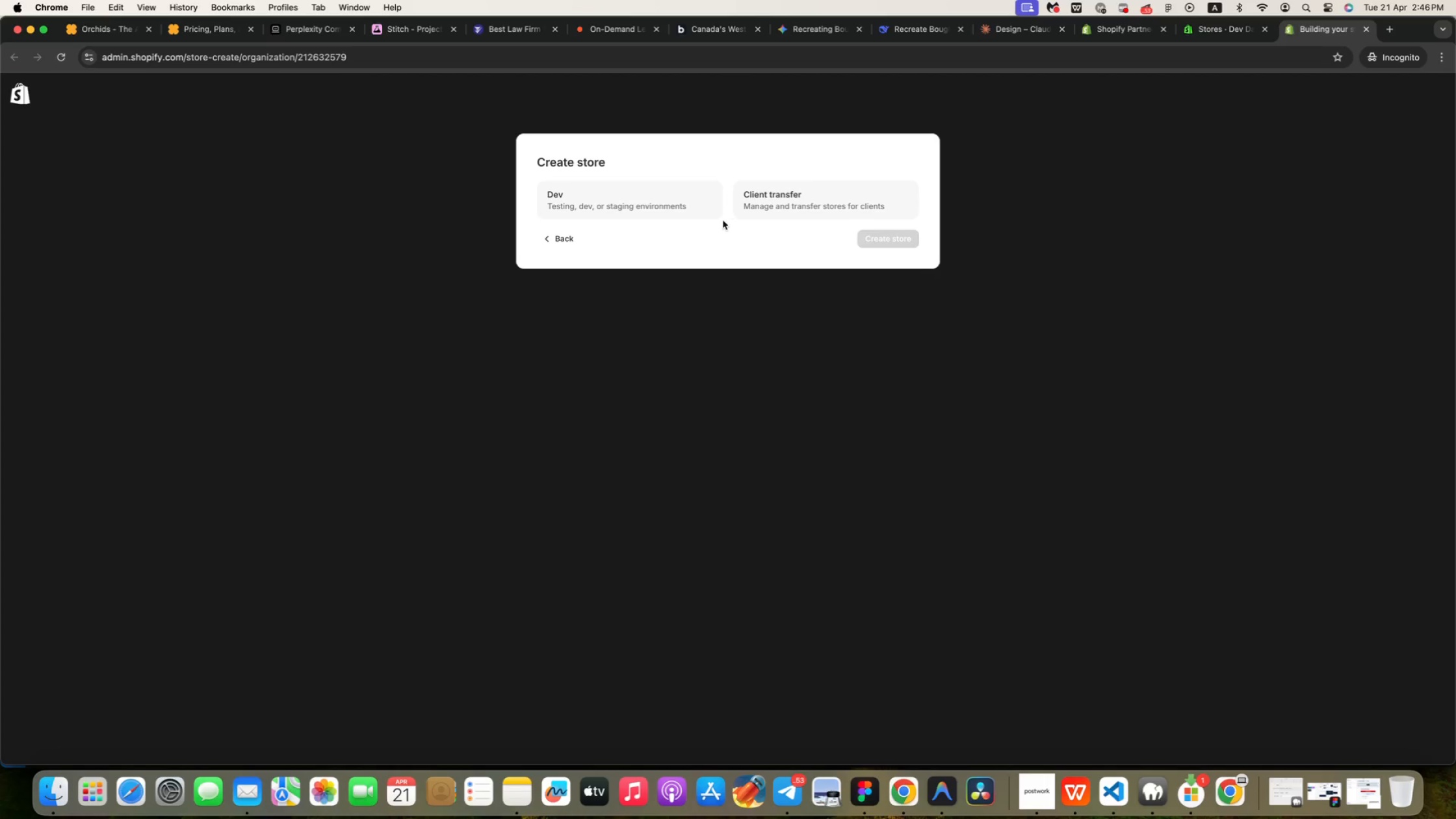 
left_click([635, 204])
 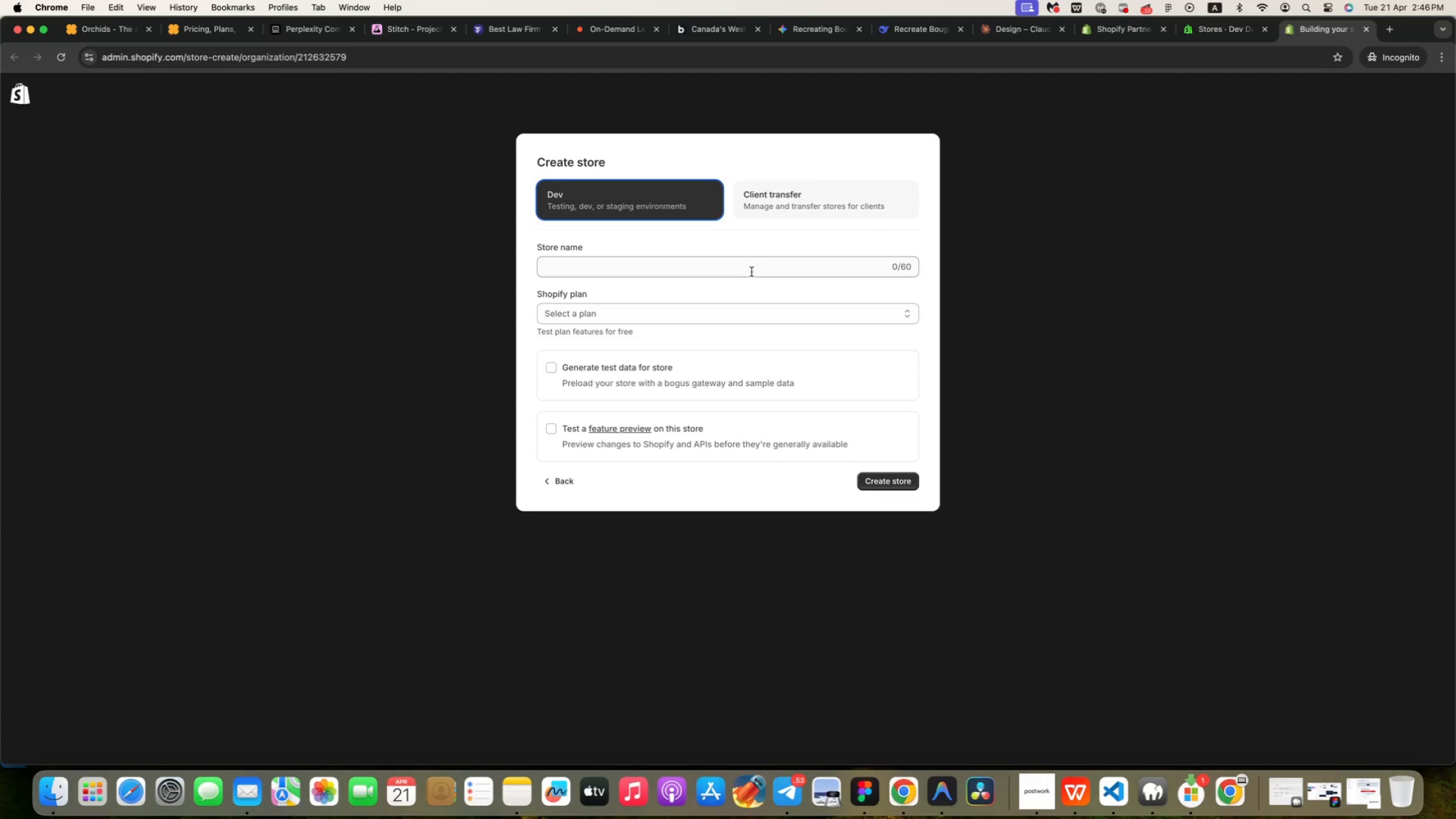 
left_click([751, 272])
 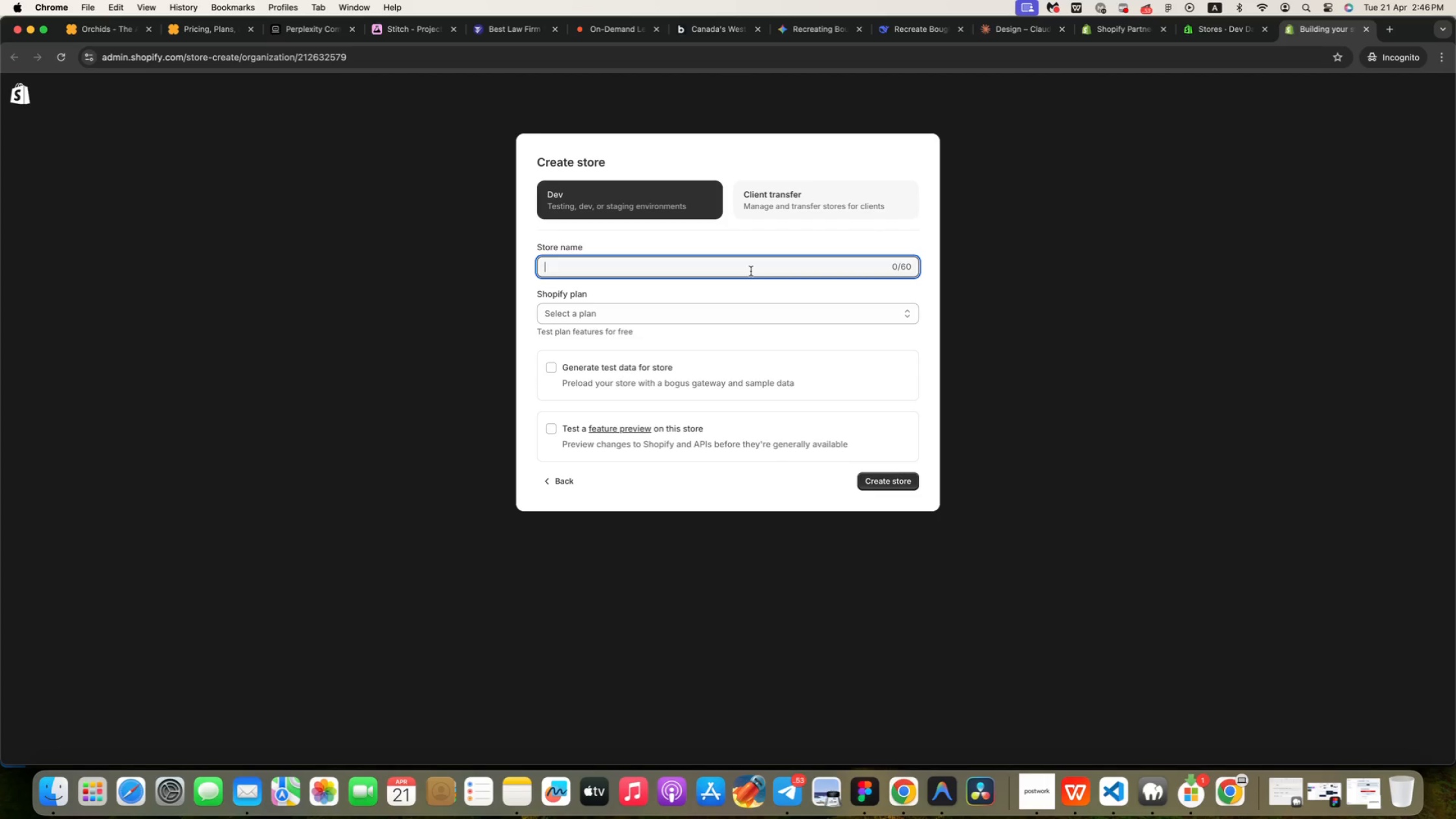 
wait(5.42)
 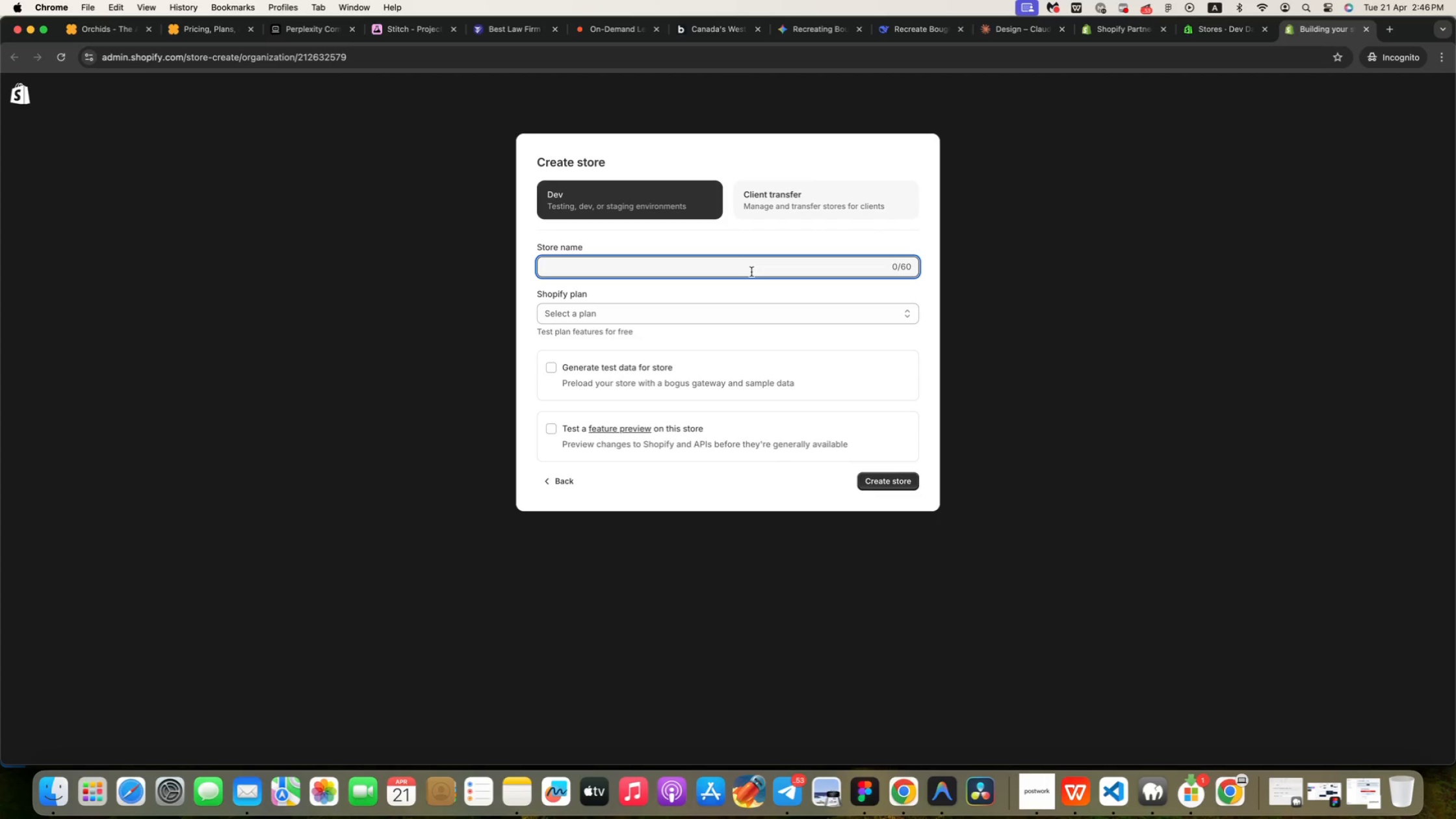 
type(enchanted-woods-demo)
 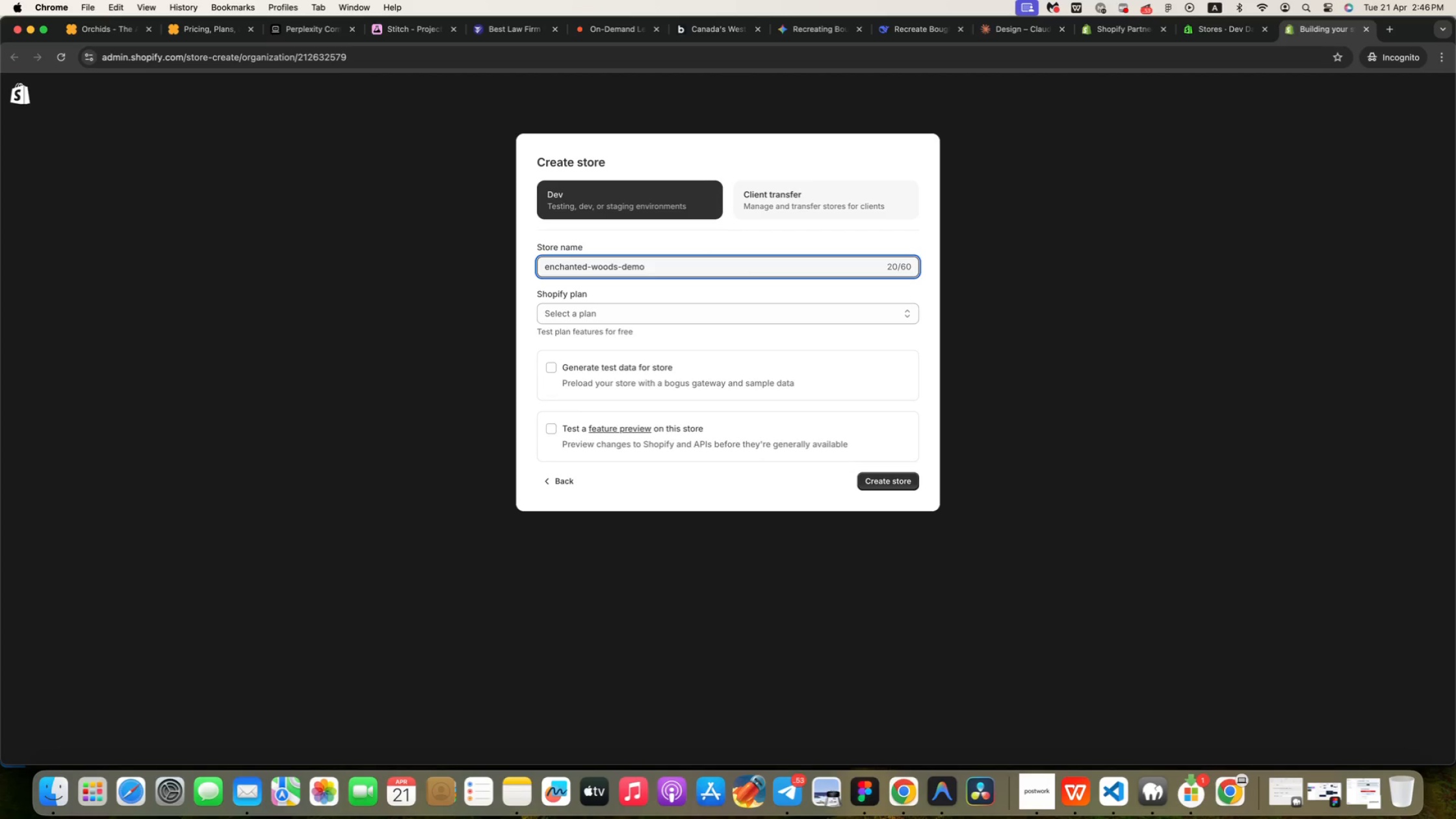 
left_click([711, 318])
 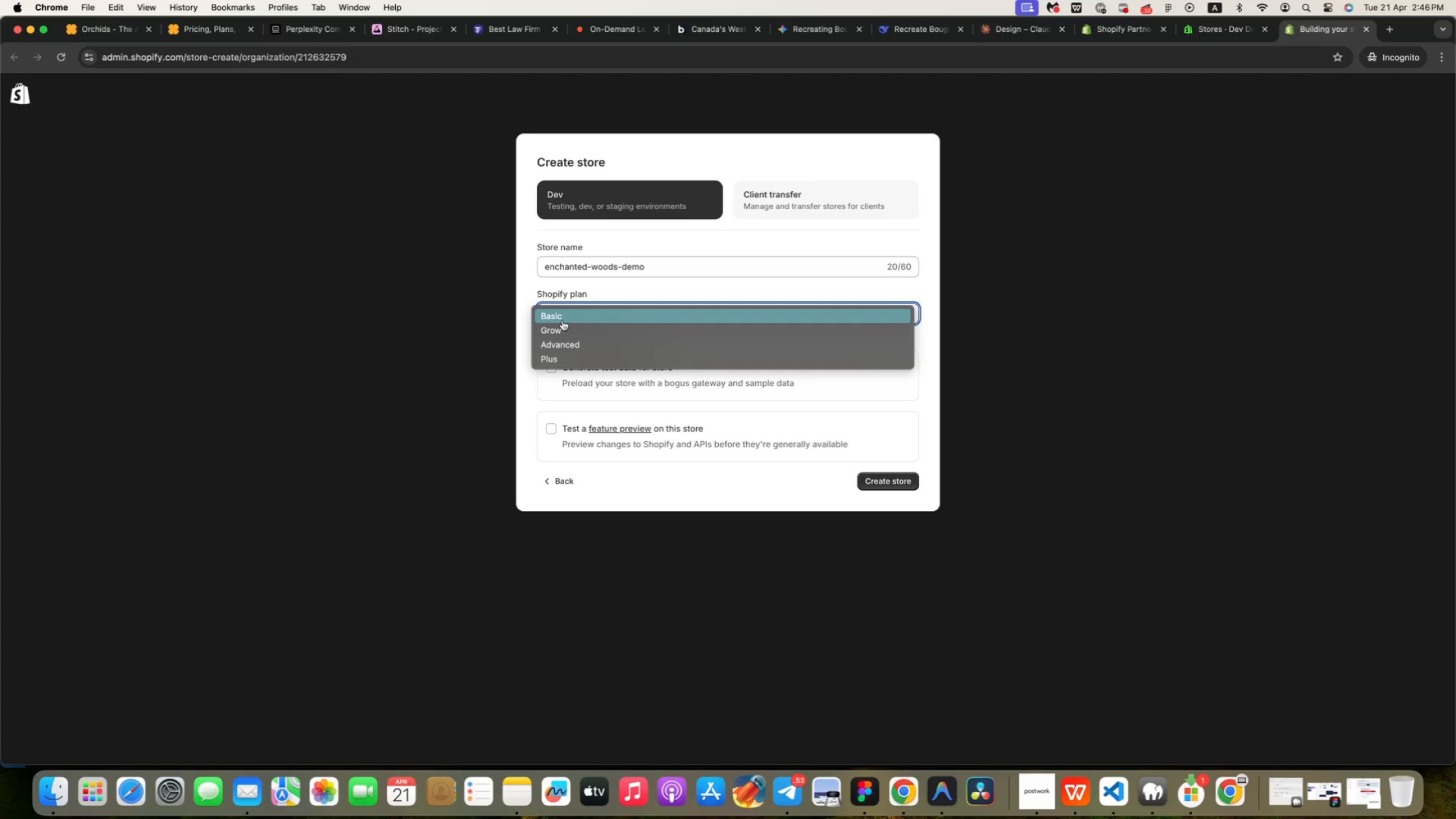 
left_click([556, 318])
 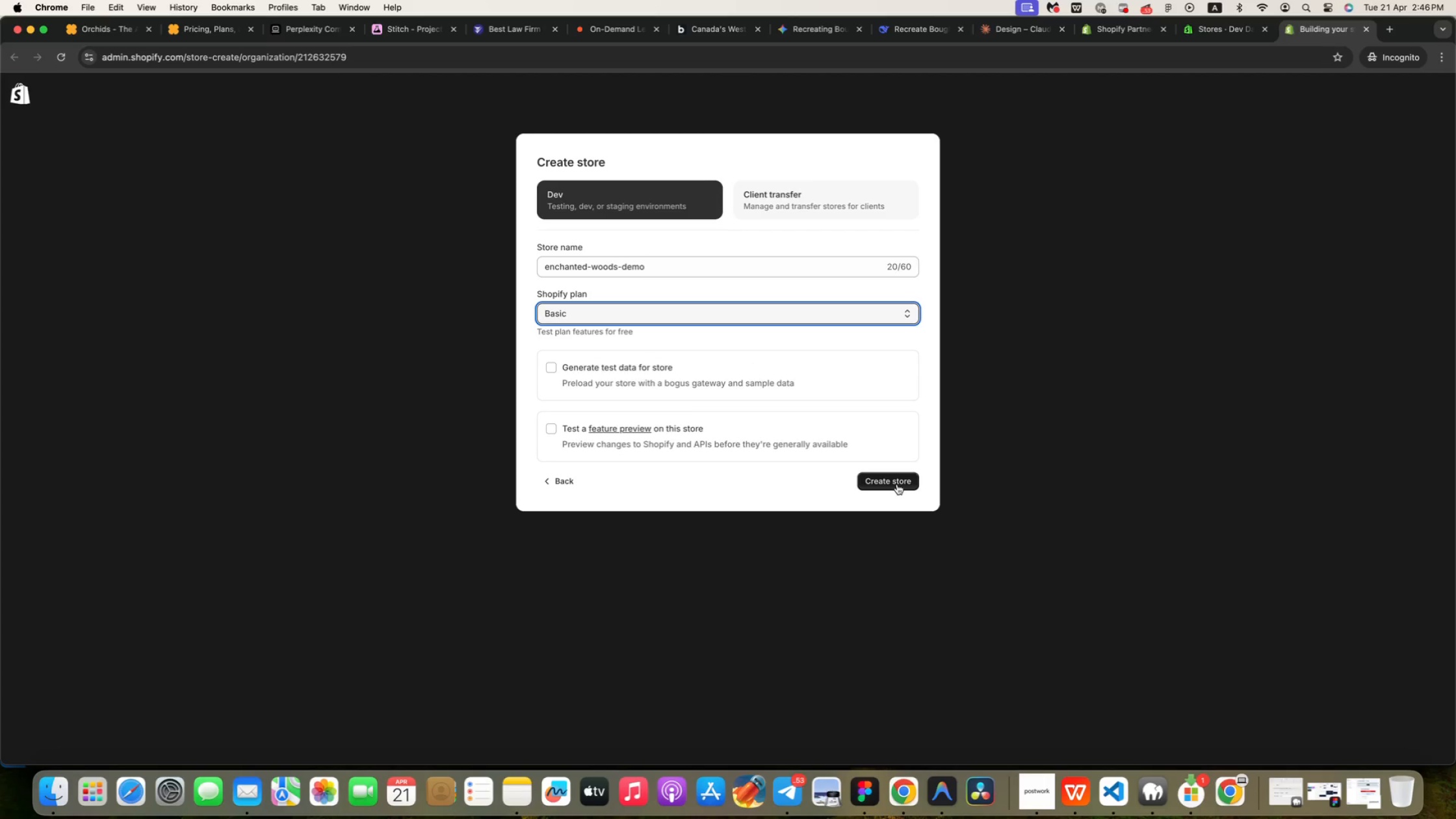 
left_click([897, 484])
 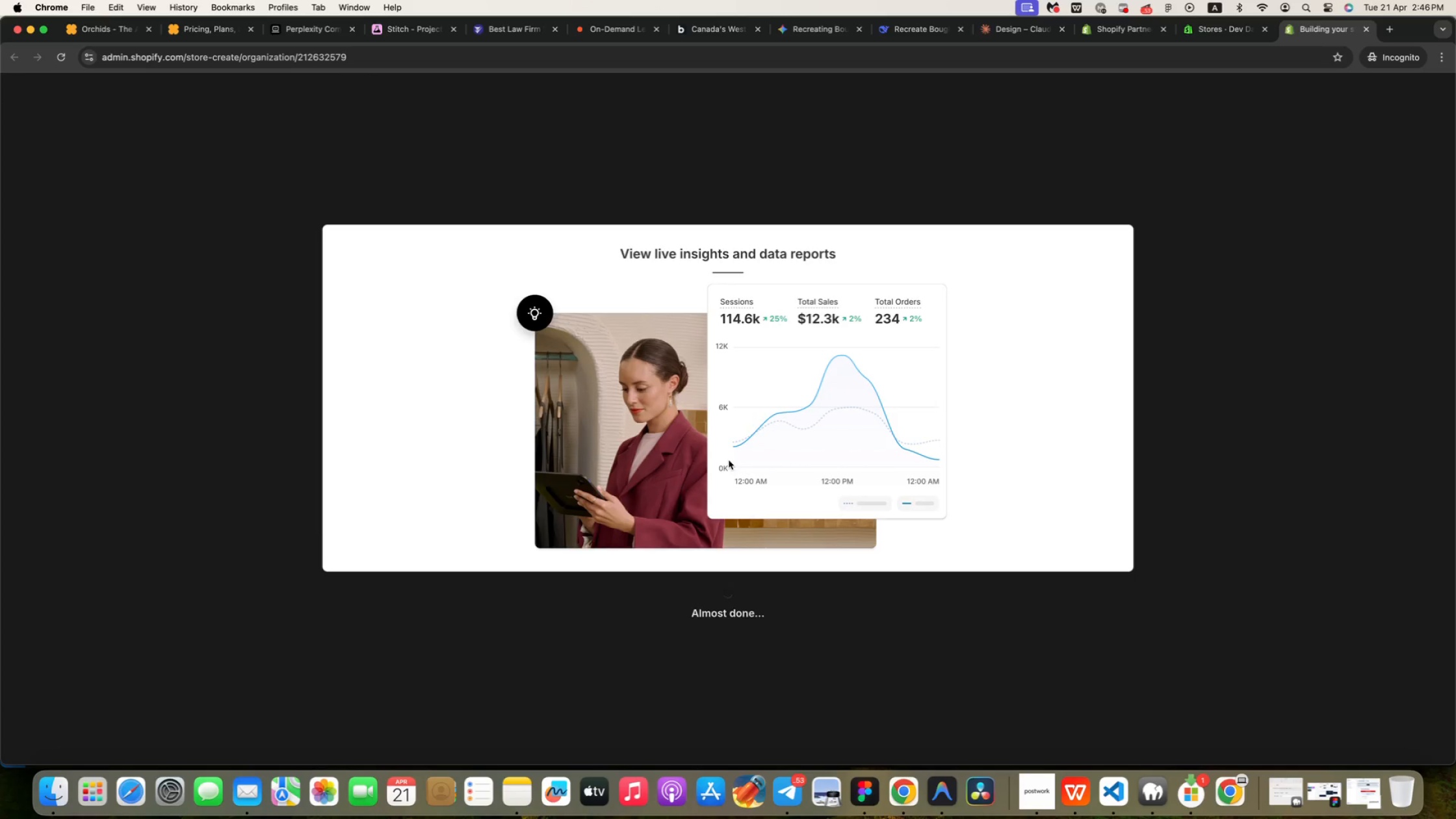 
wait(13.75)
 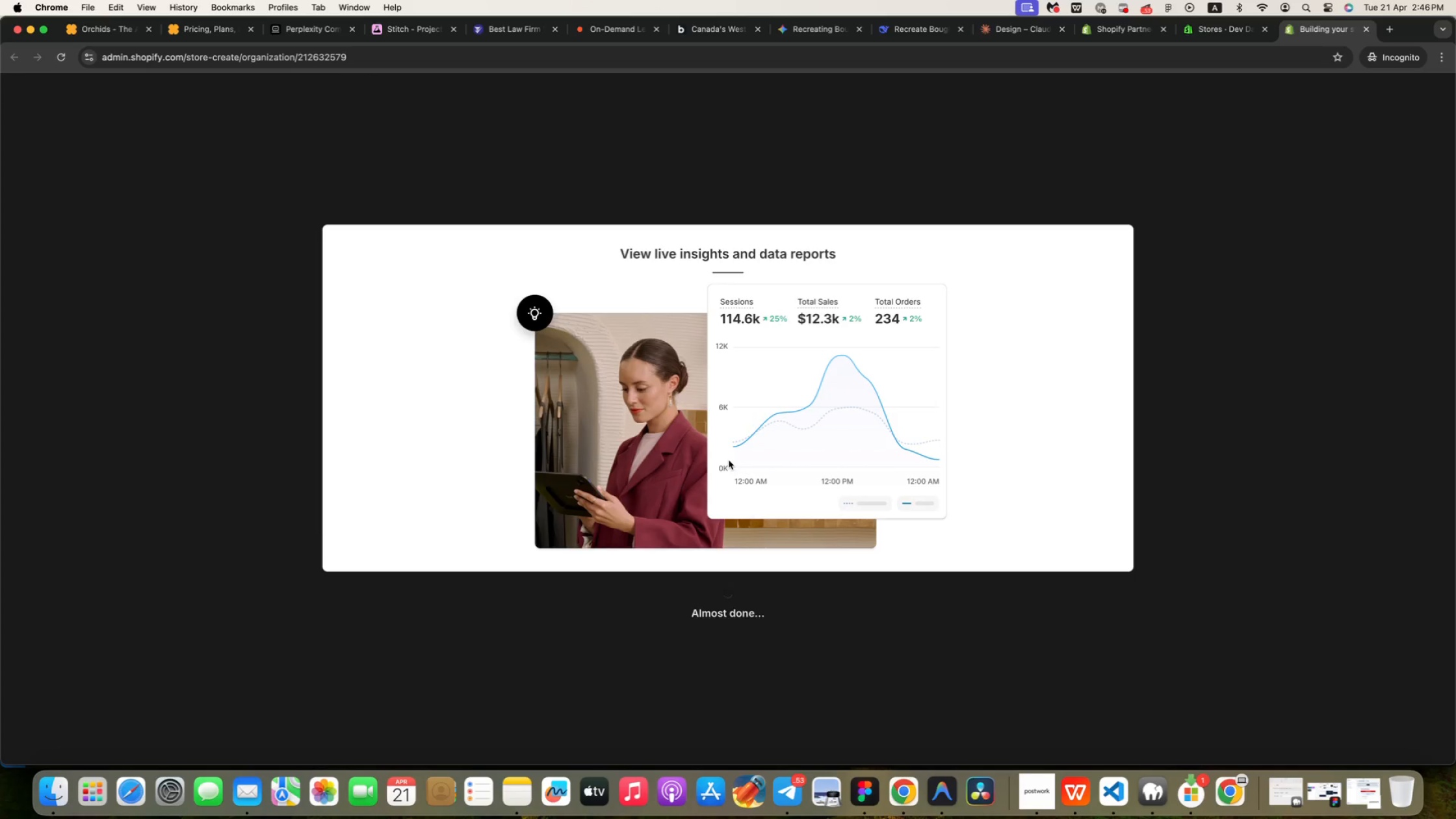 
left_click([53, 332])
 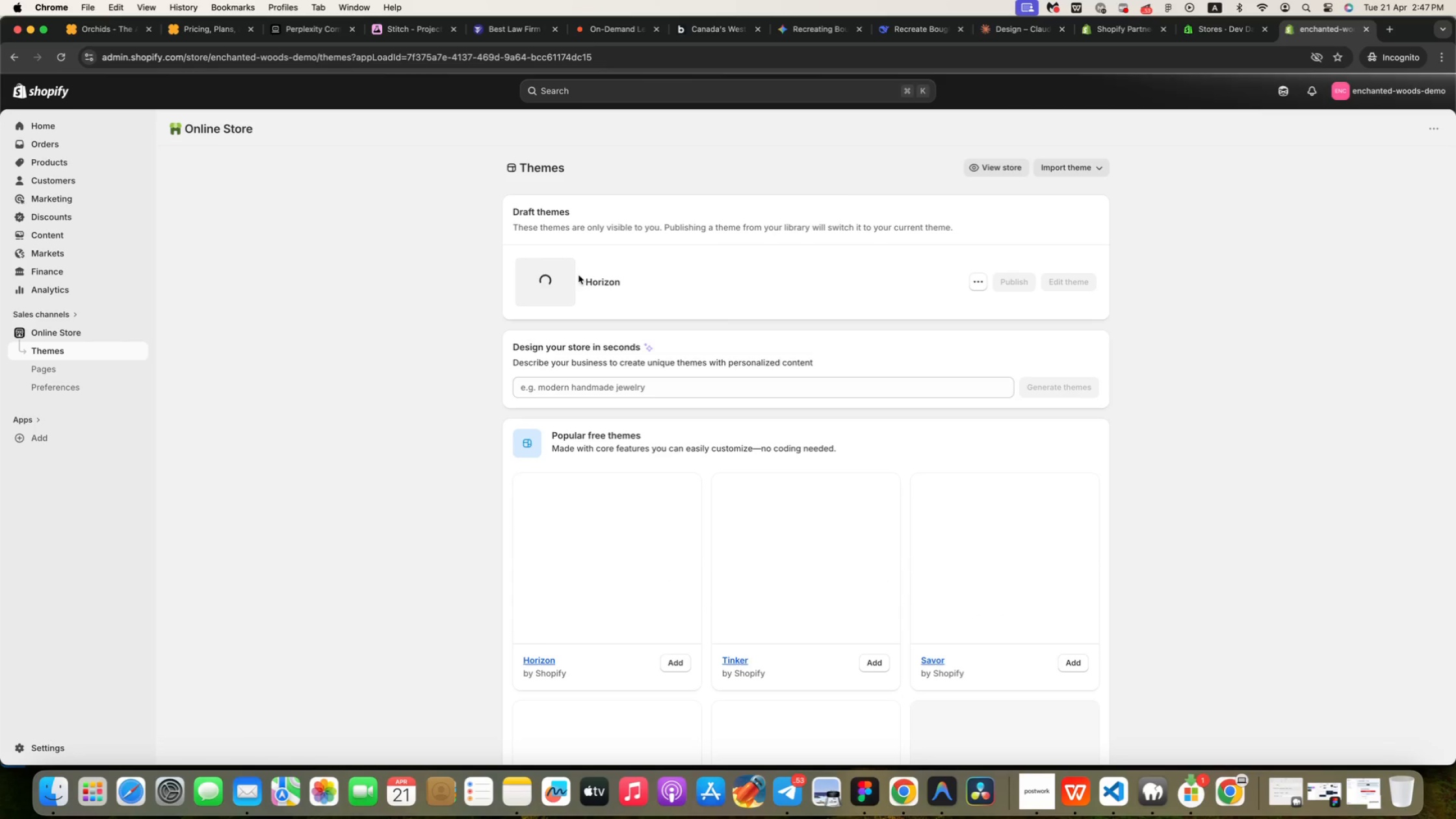 
left_click([1094, 170])
 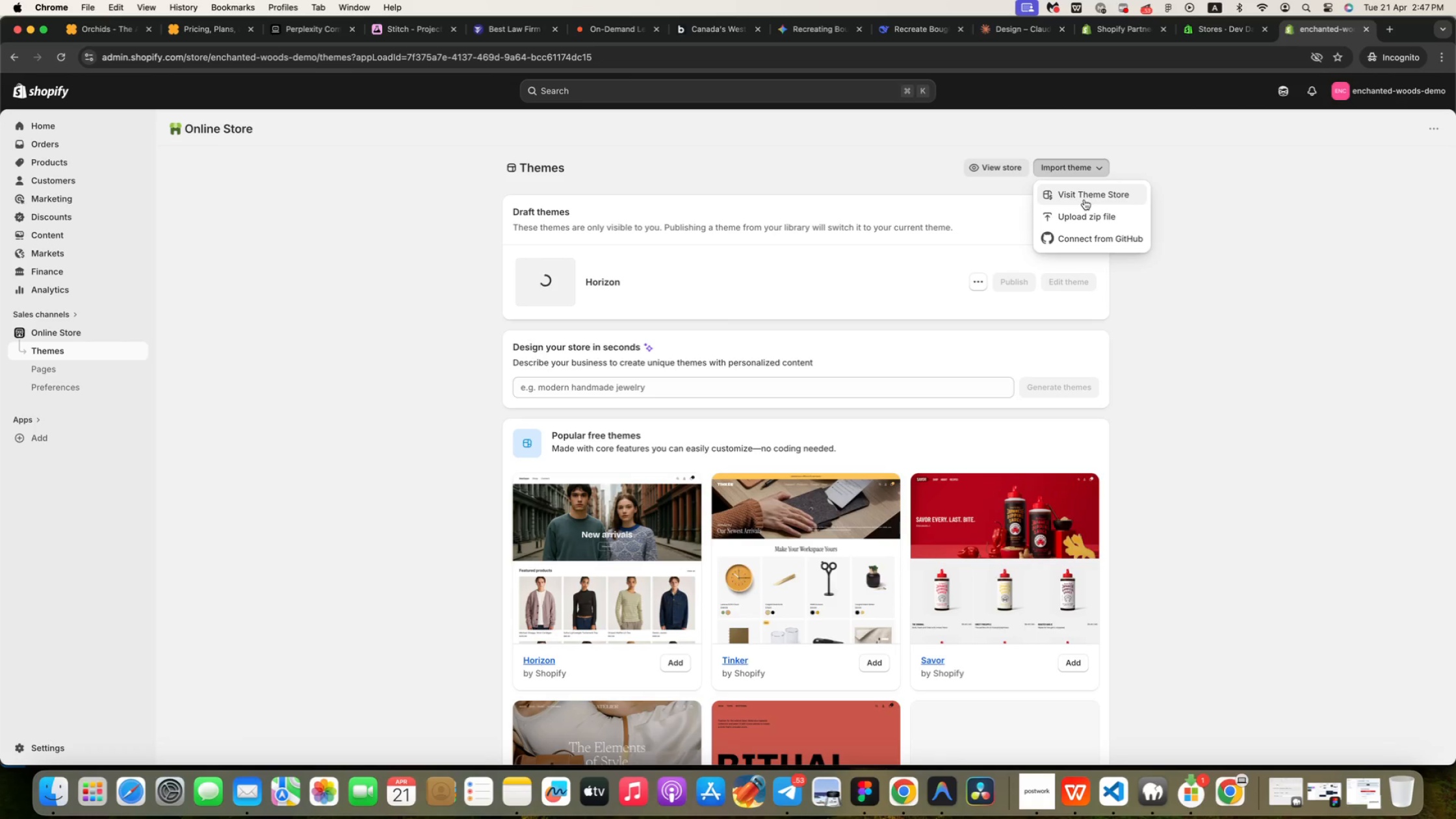 
left_click([1084, 200])
 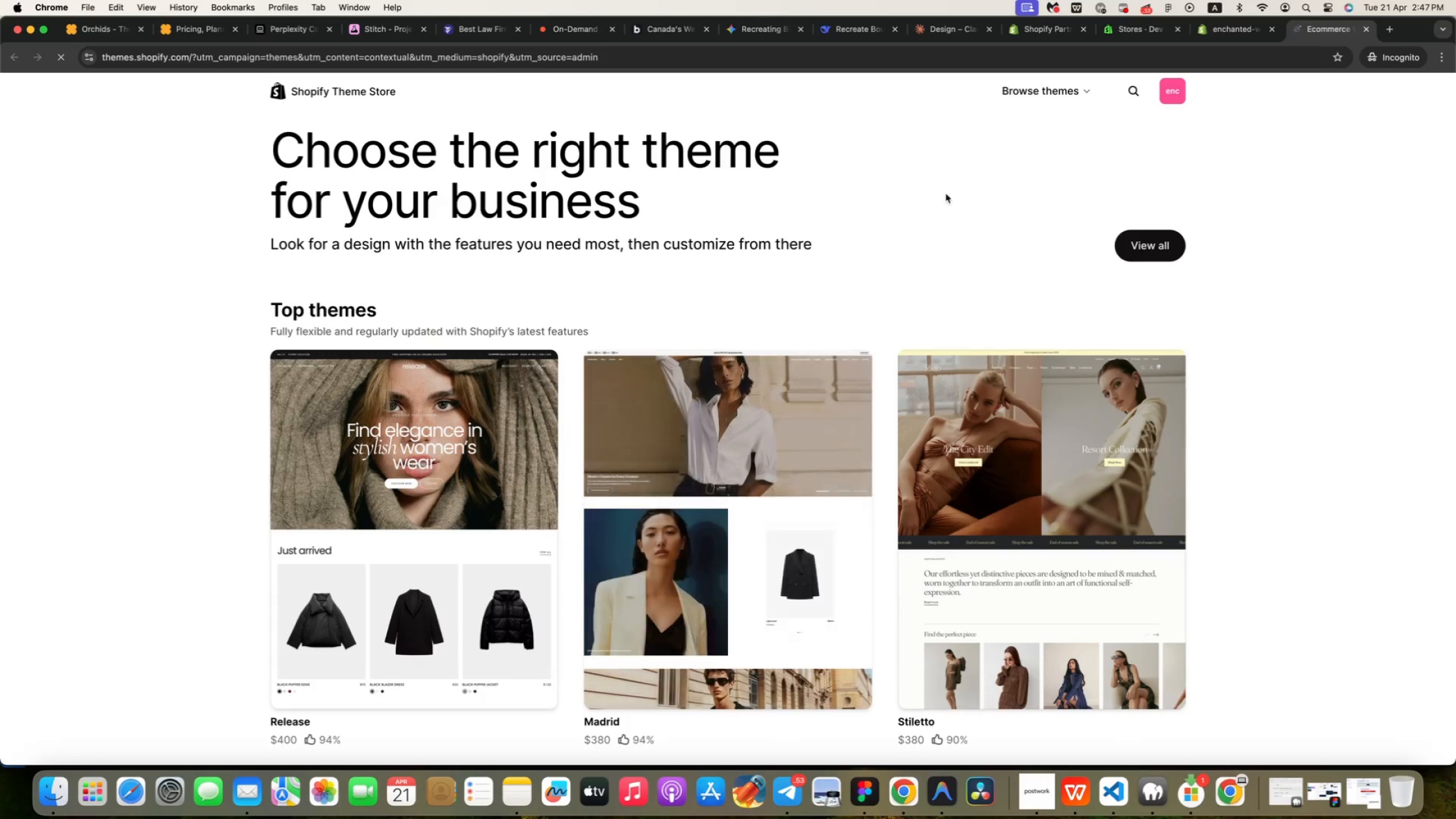 
left_click([1138, 88])
 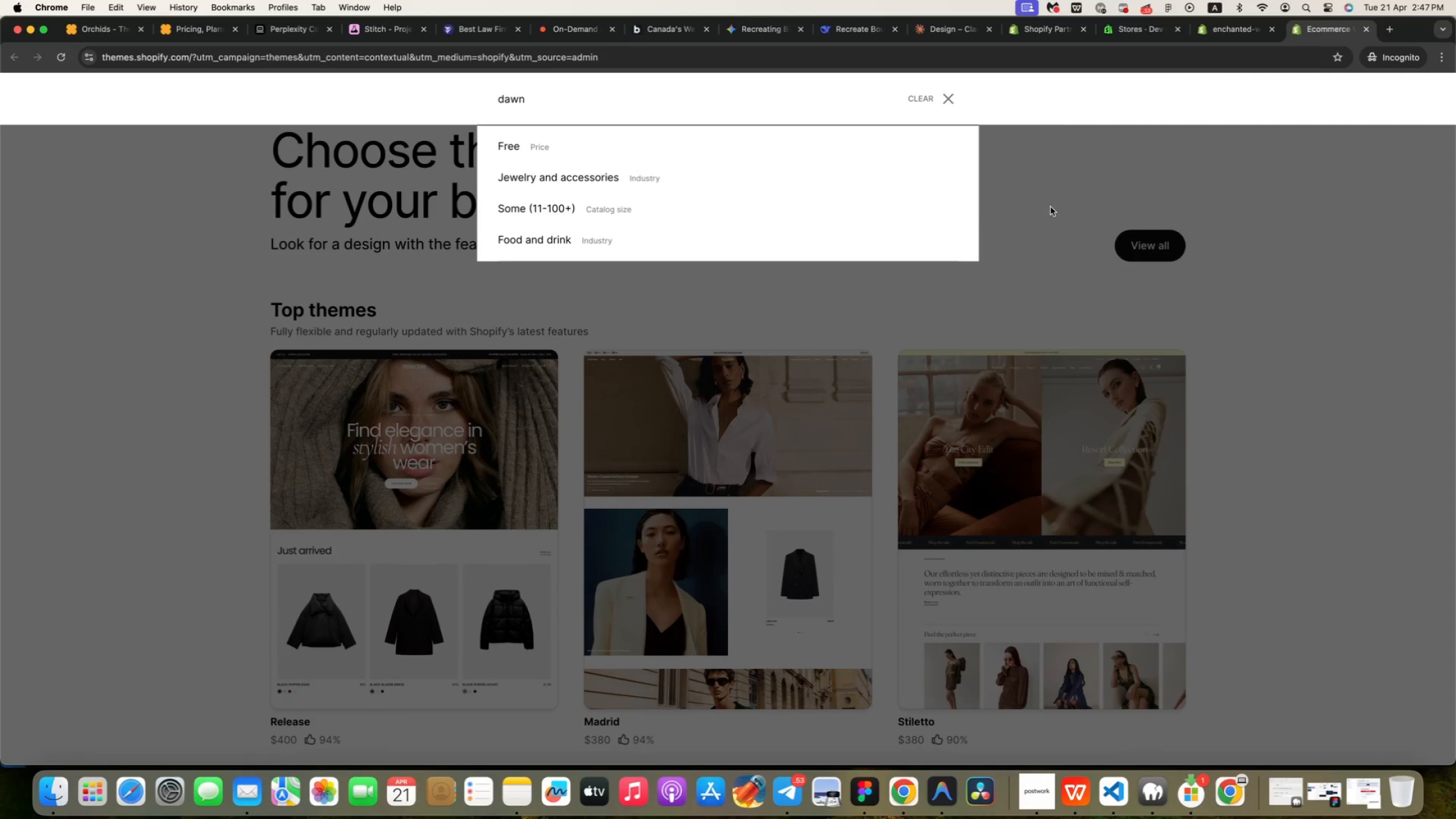 
type(dawn)
 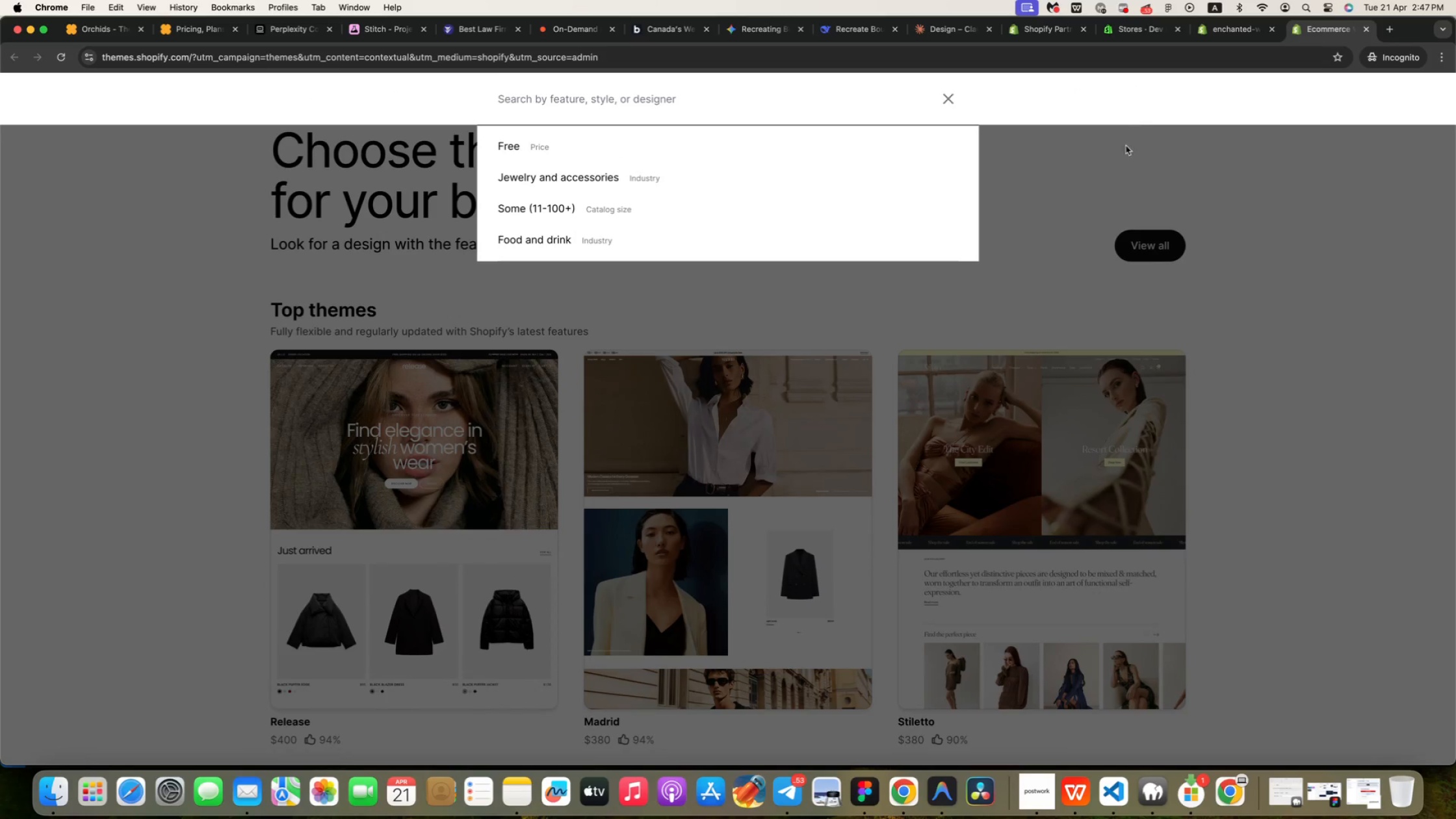 
left_click([575, 147])
 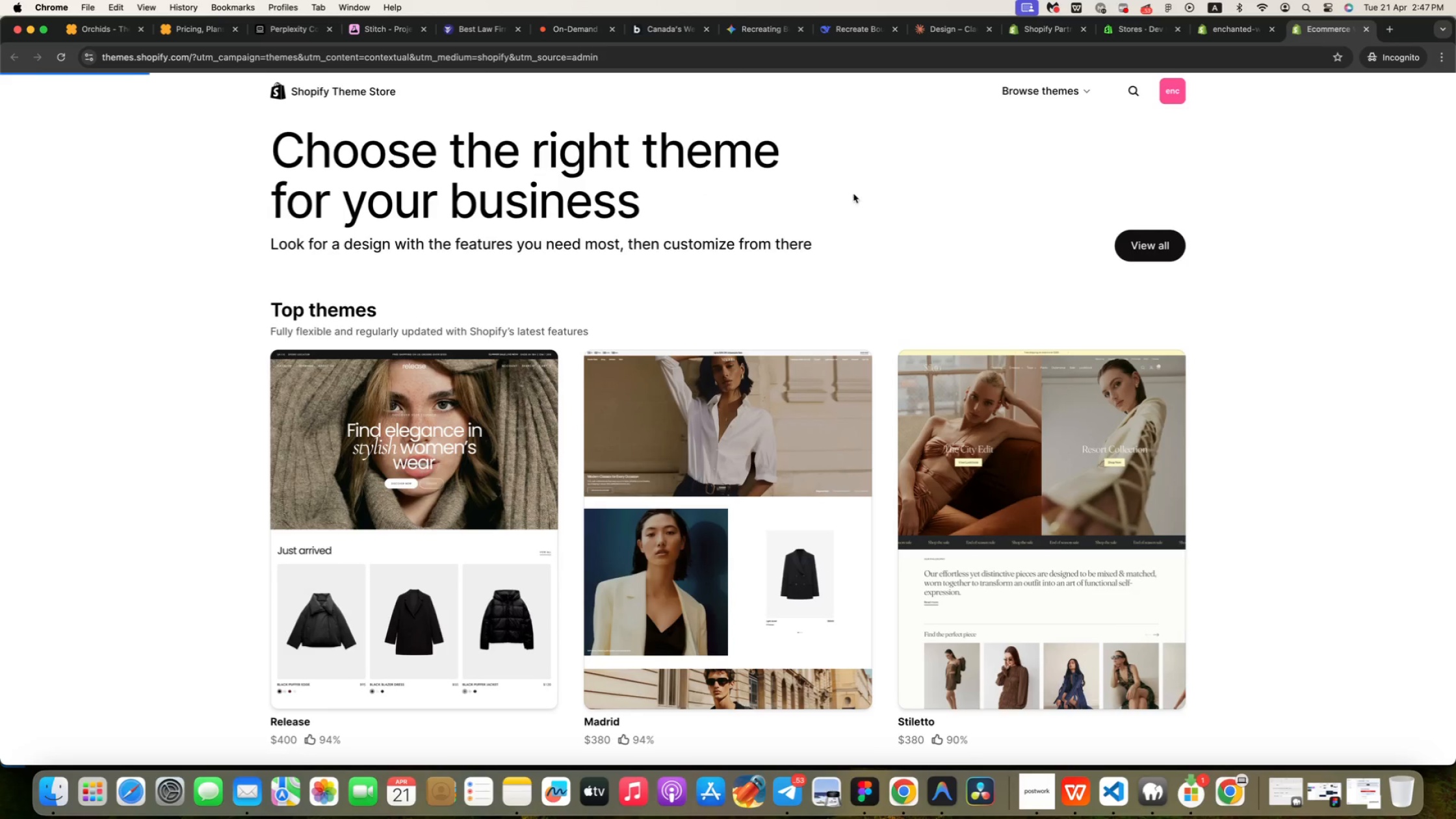 
mouse_move([1071, 208])
 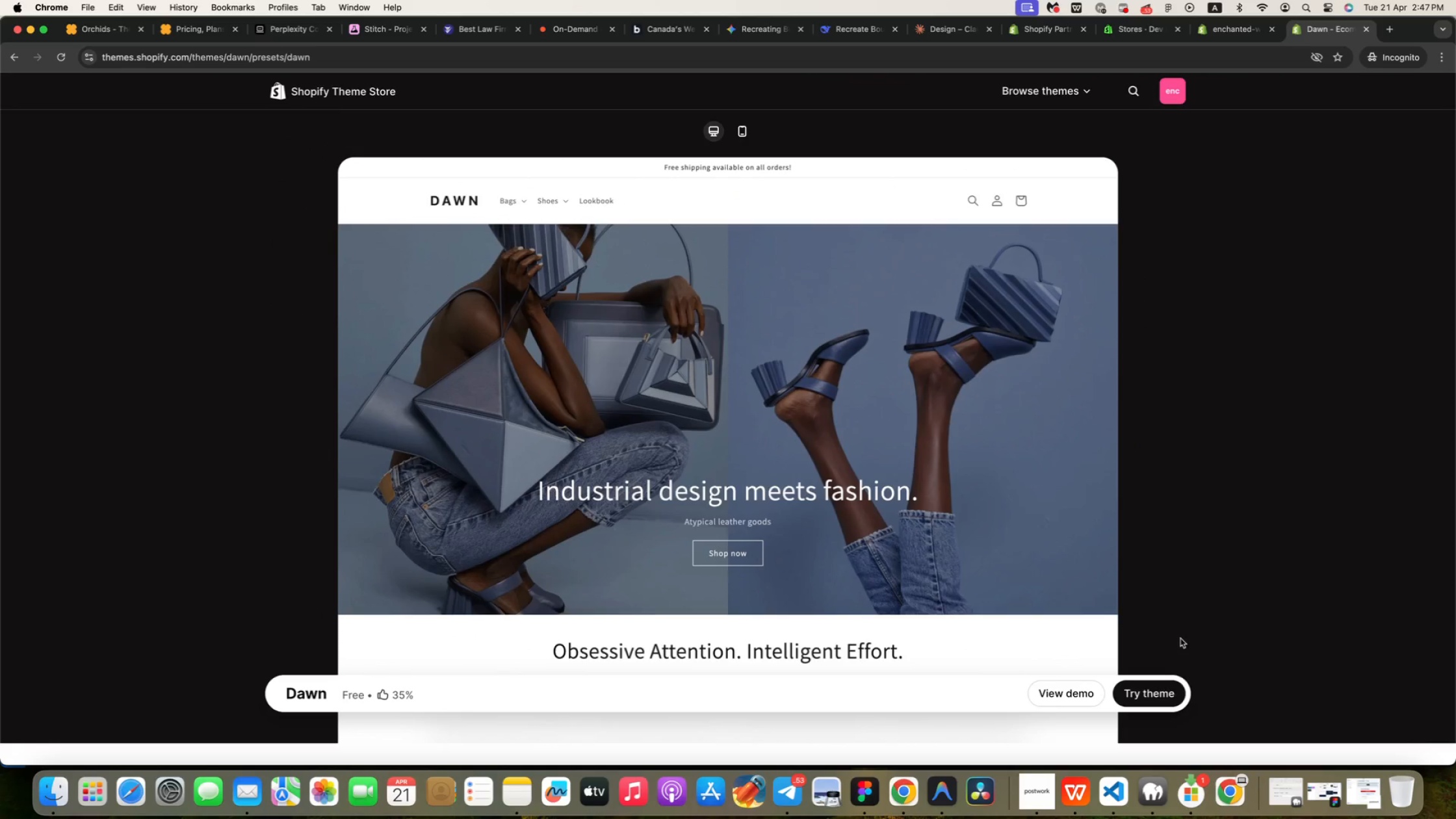 
left_click([1167, 692])
 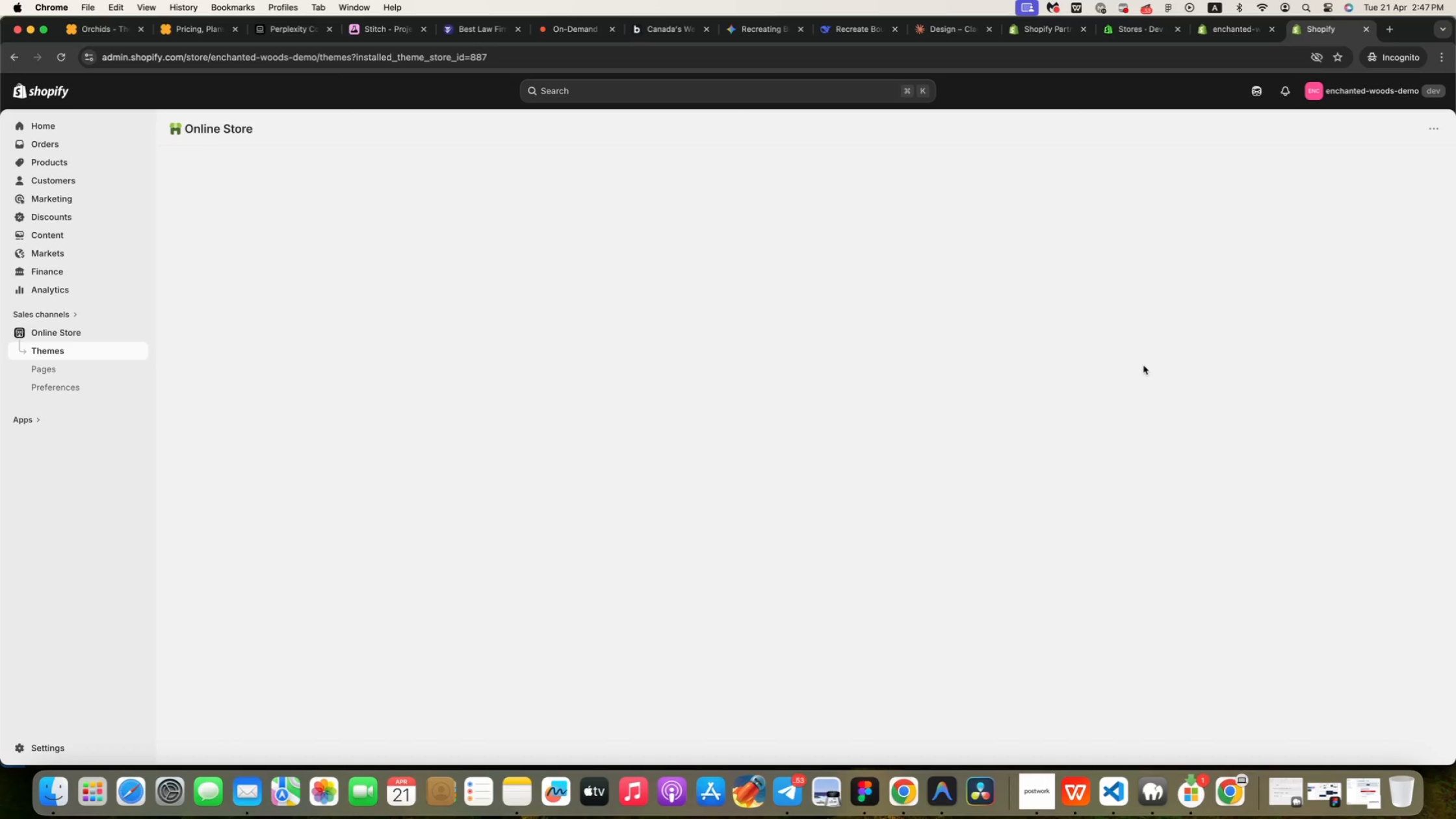 
wait(16.87)
 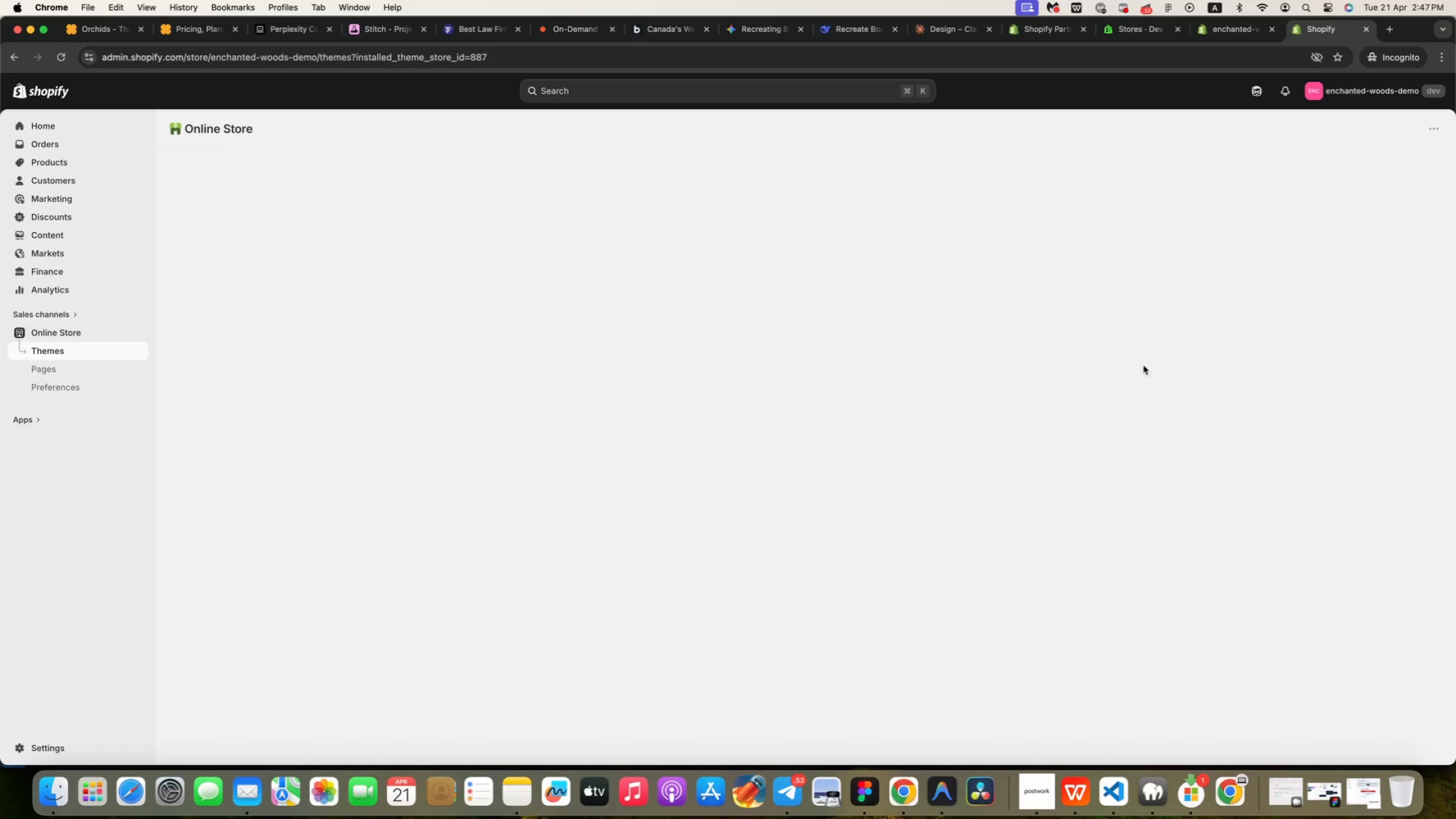 
scroll: coordinate [676, 418], scroll_direction: down, amount: 20.0
 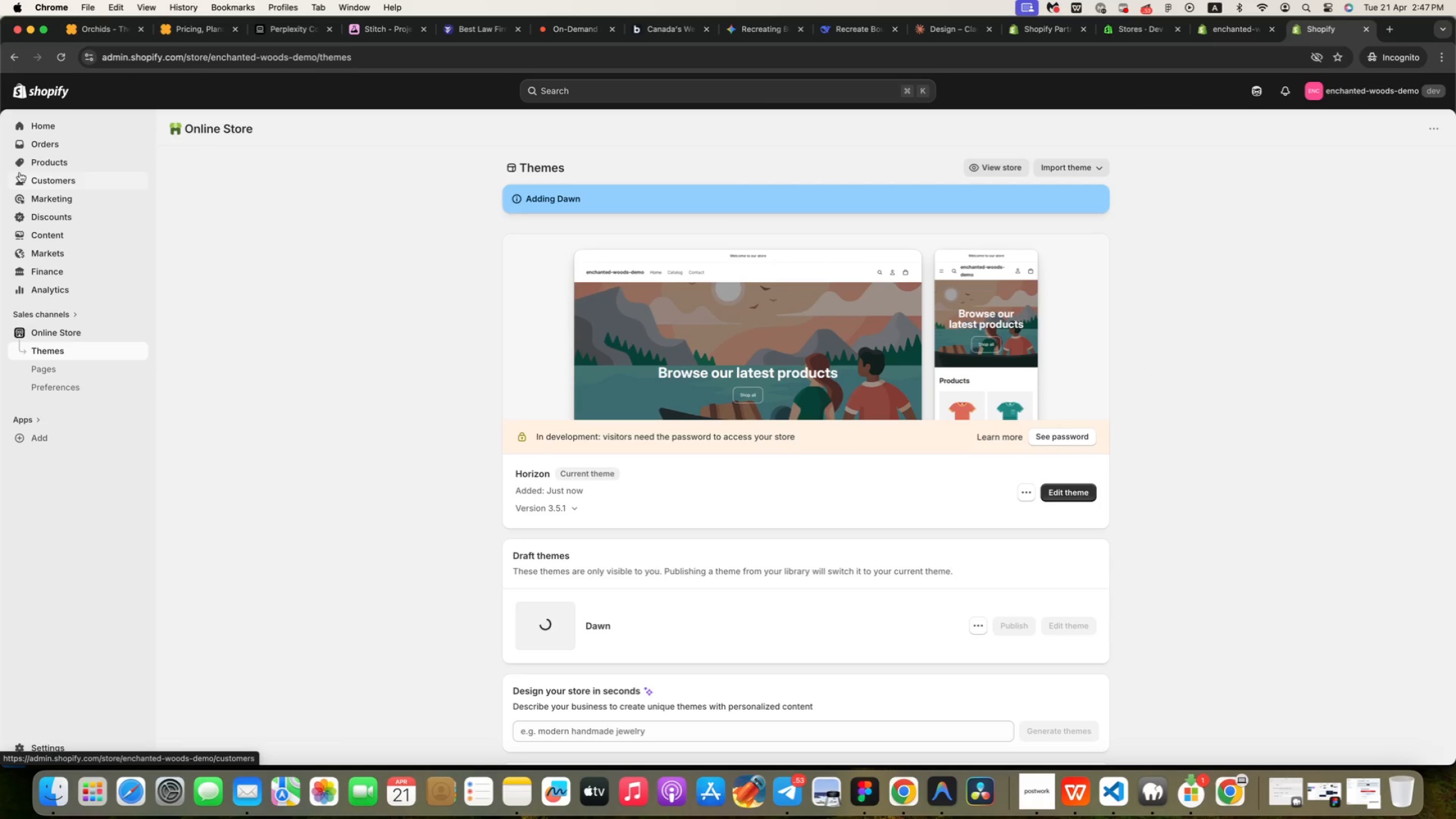 
left_click_drag(start_coordinate=[1452, 357], to_coordinate=[1453, 370])
 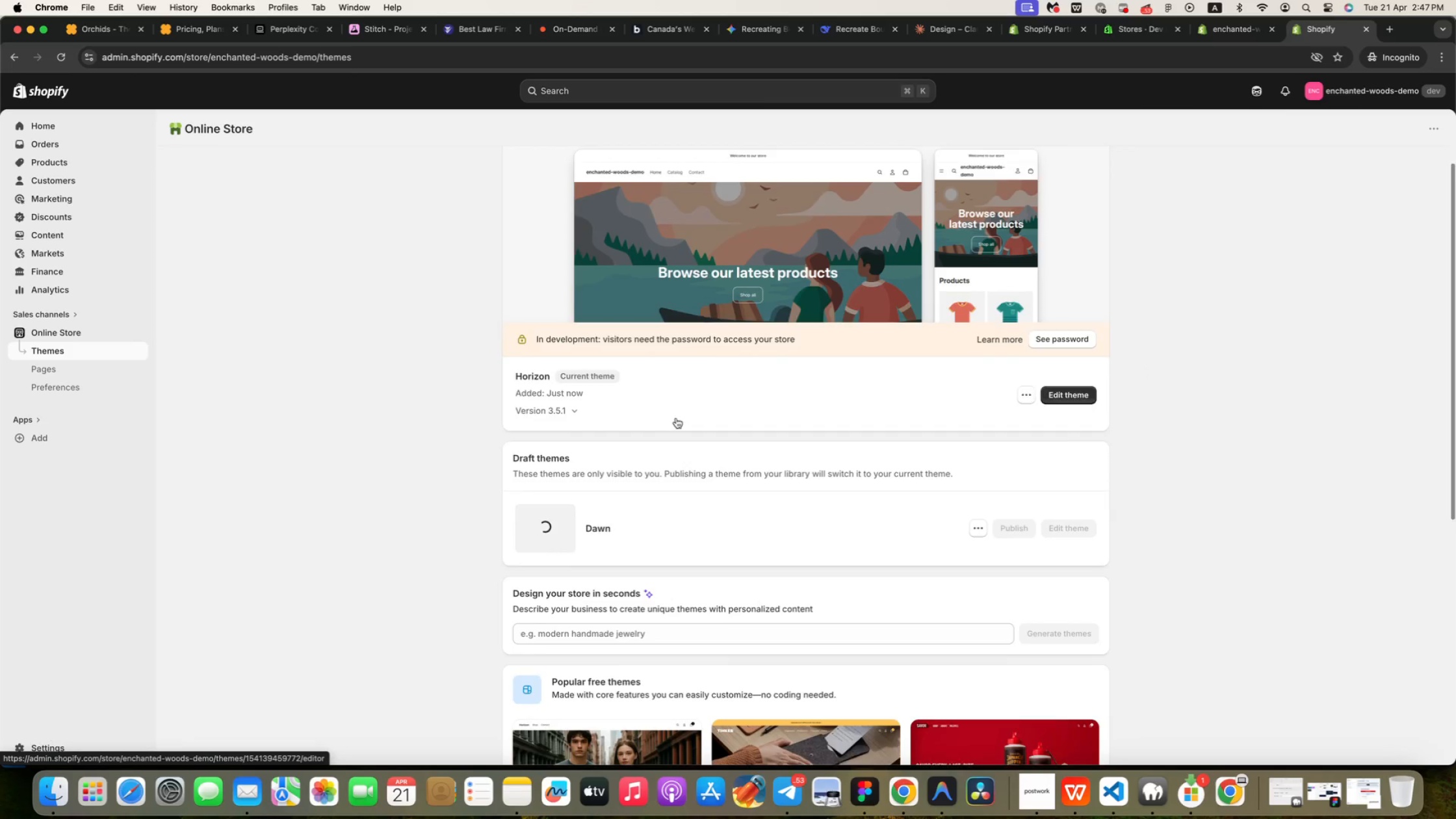 
left_click_drag(start_coordinate=[1452, 359], to_coordinate=[1453, 376])
 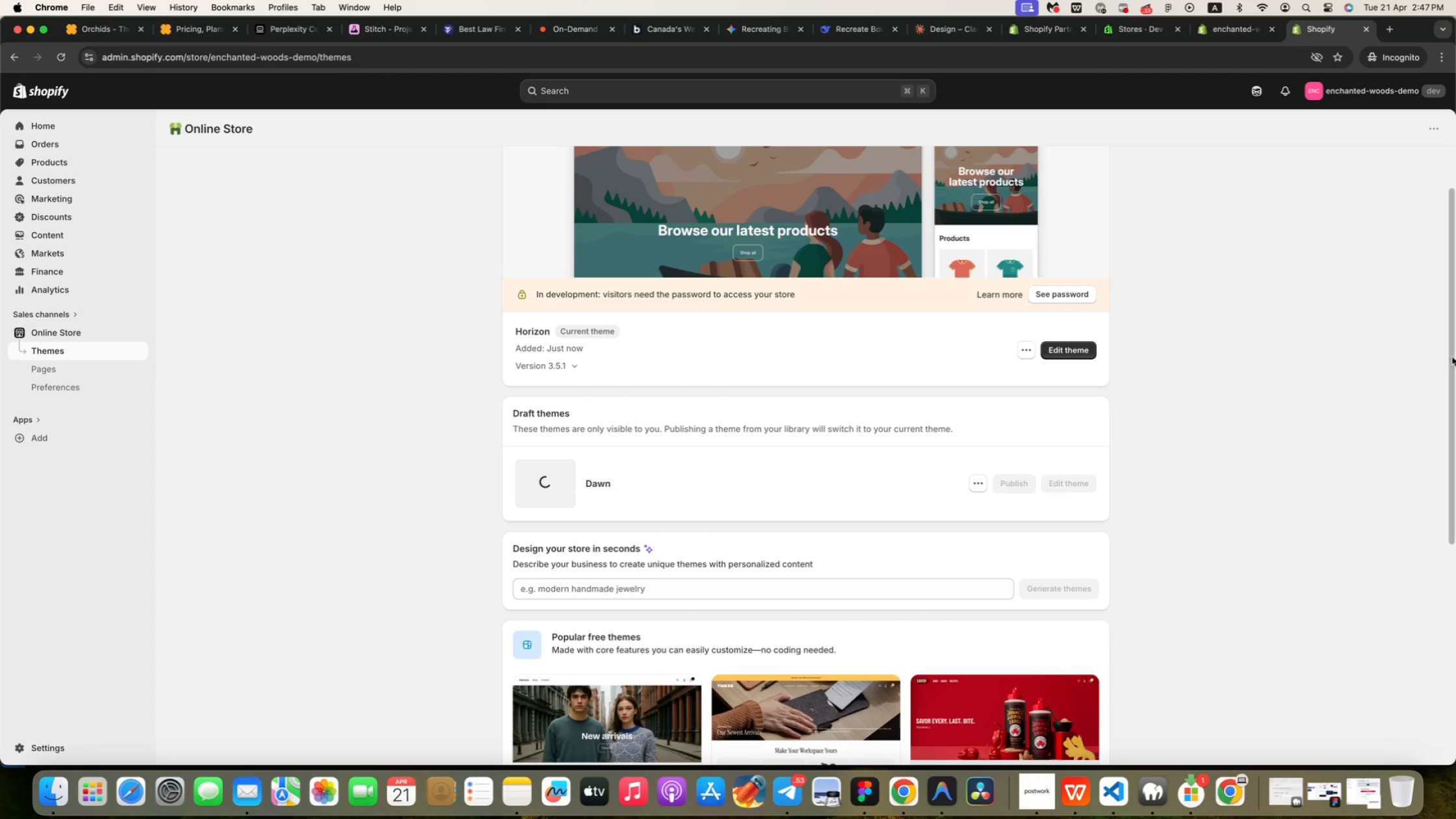 
left_click_drag(start_coordinate=[1451, 360], to_coordinate=[1451, 380])
 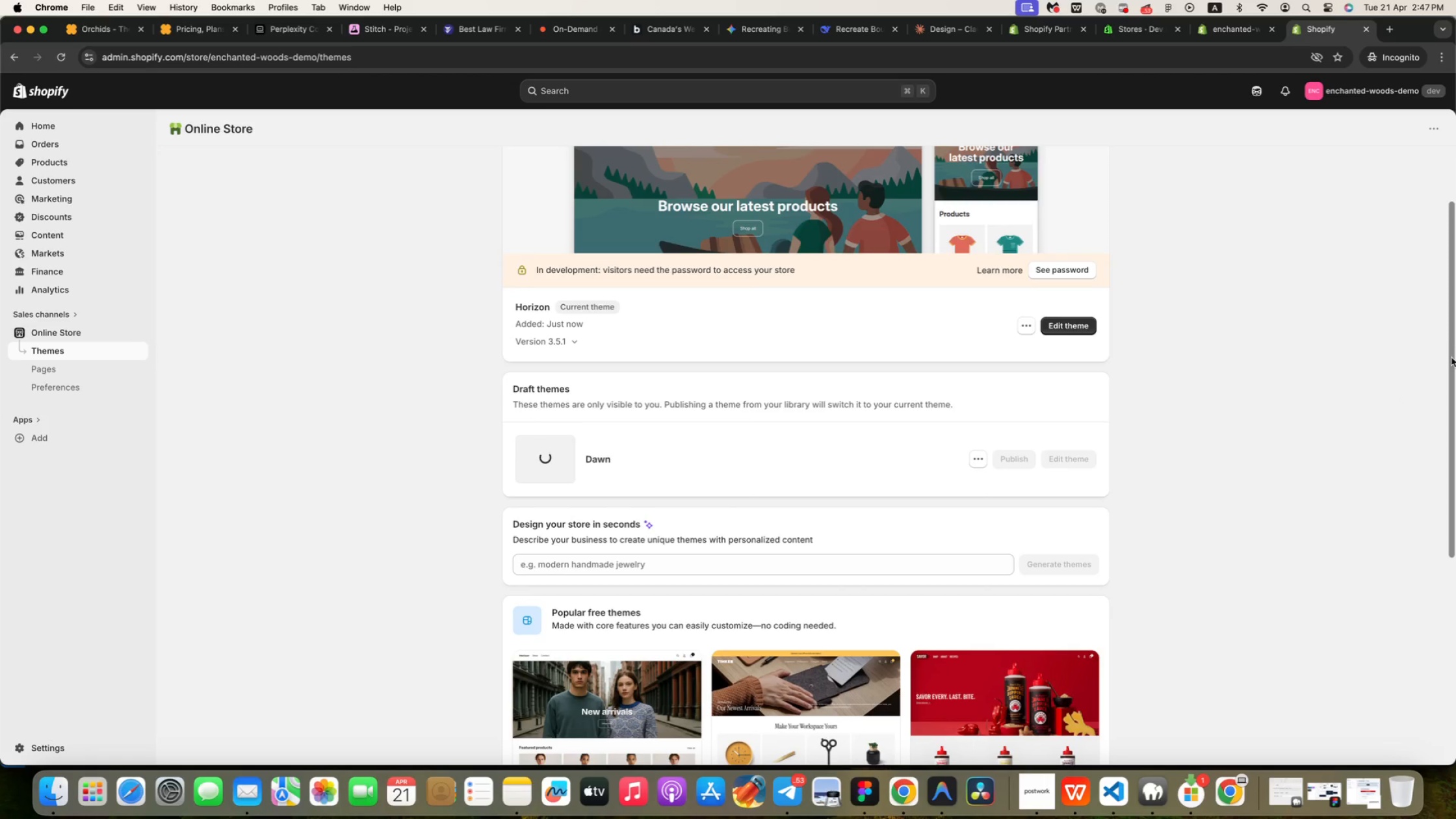 
left_click_drag(start_coordinate=[1451, 380], to_coordinate=[1451, 387])
 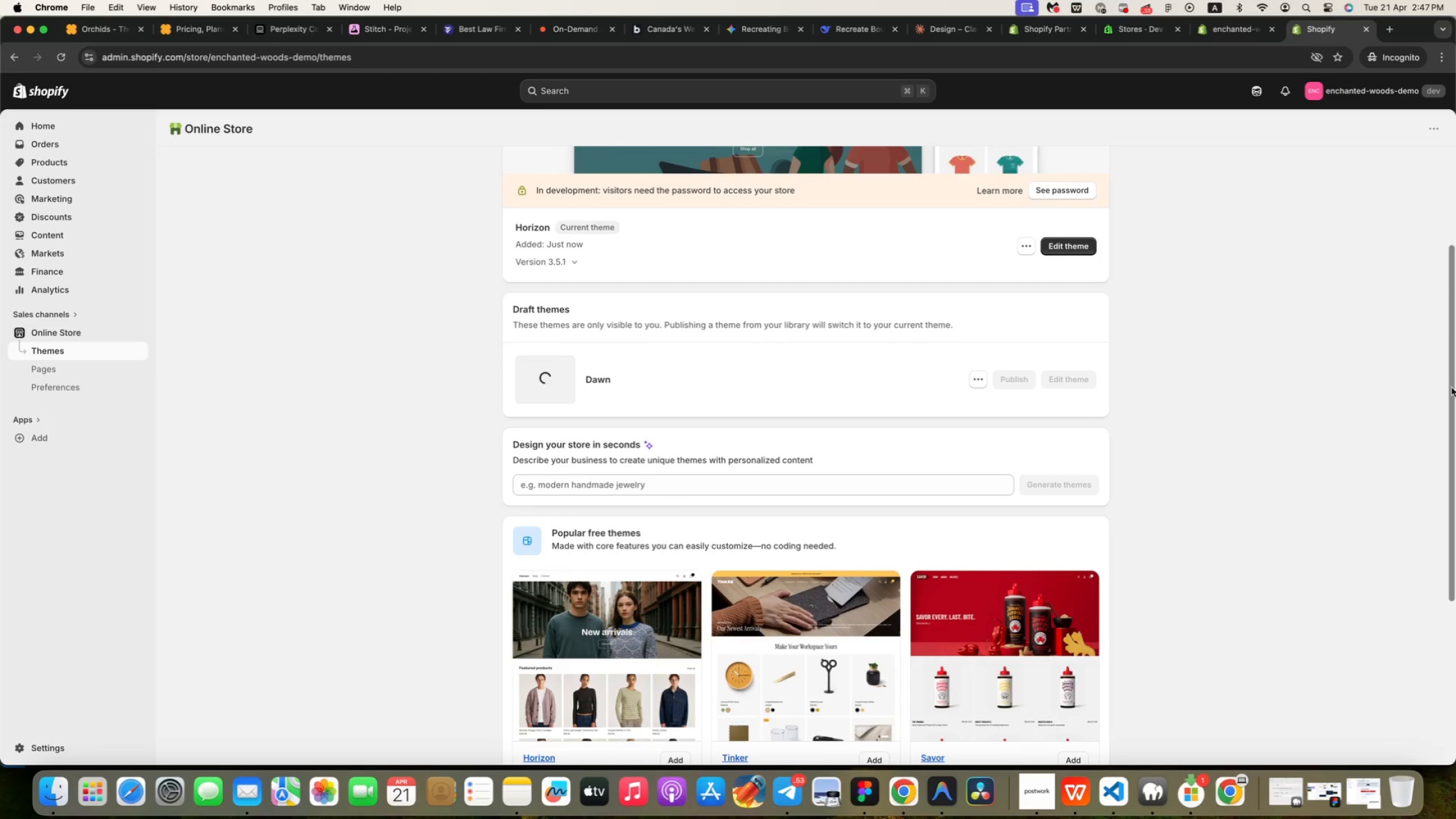 
left_click([1130, 380])
 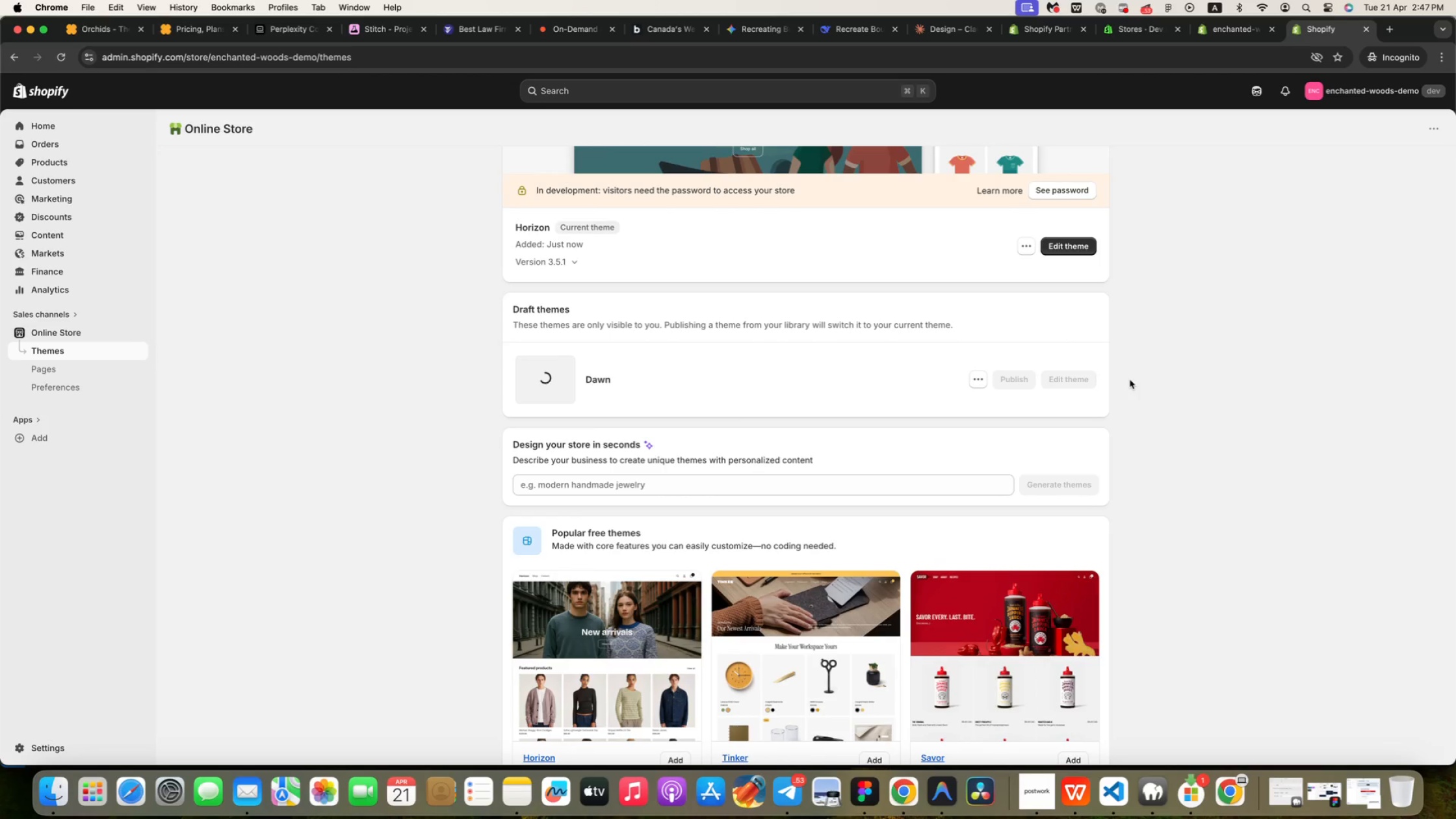 
scroll: coordinate [890, 358], scroll_direction: down, amount: 14.0
 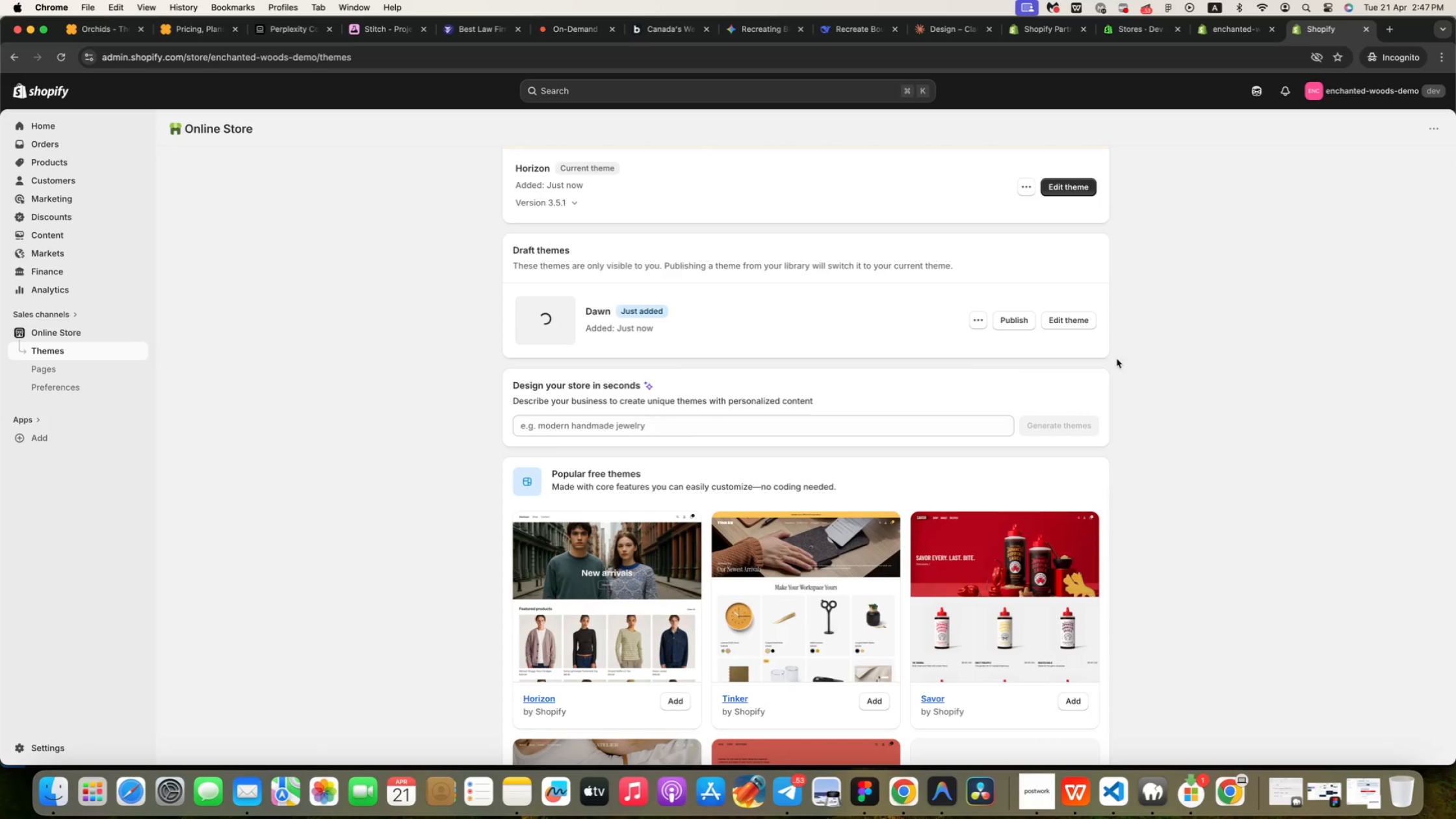 
scroll: coordinate [882, 358], scroll_direction: up, amount: 61.0
 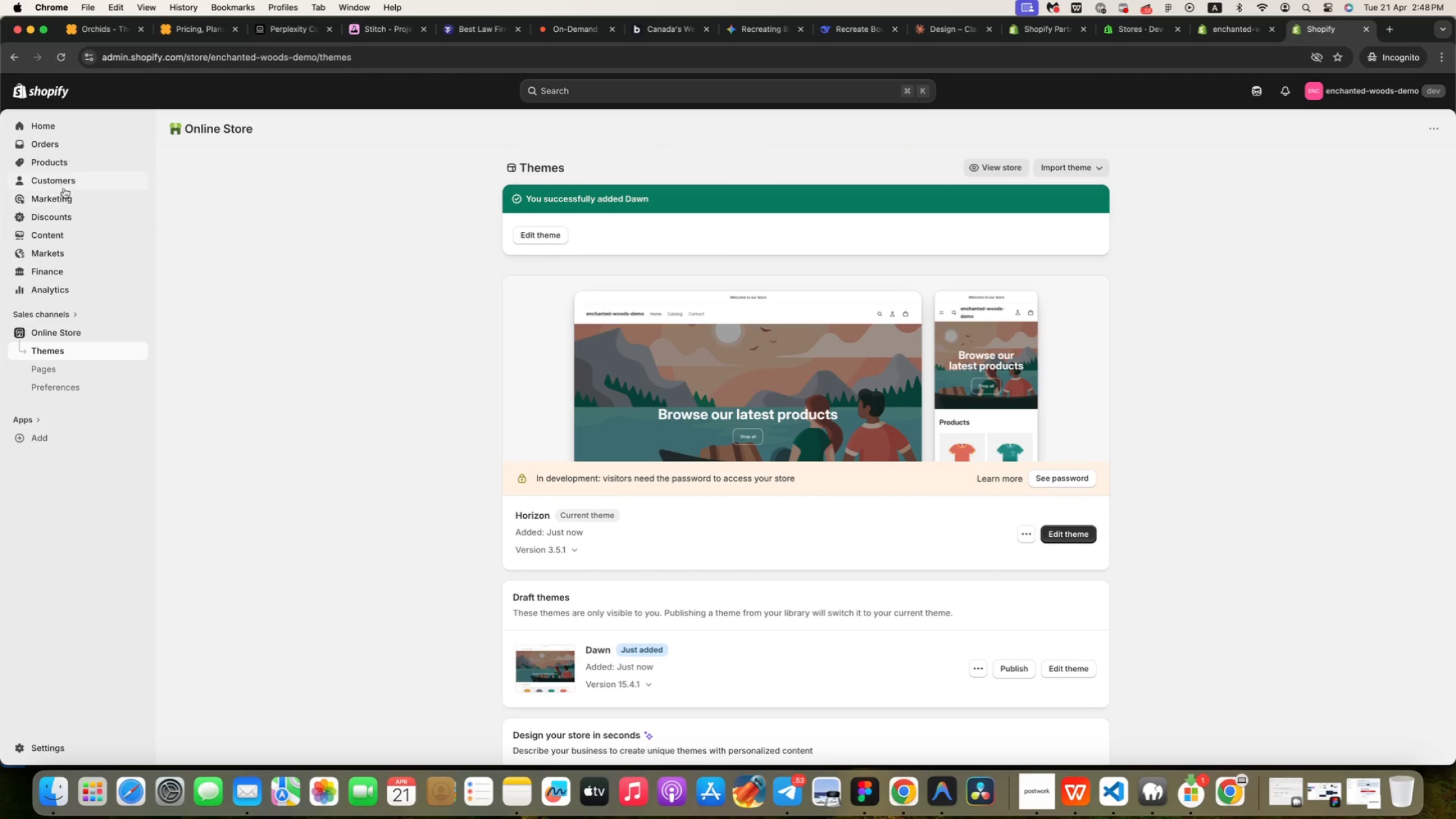 
left_click([65, 162])
 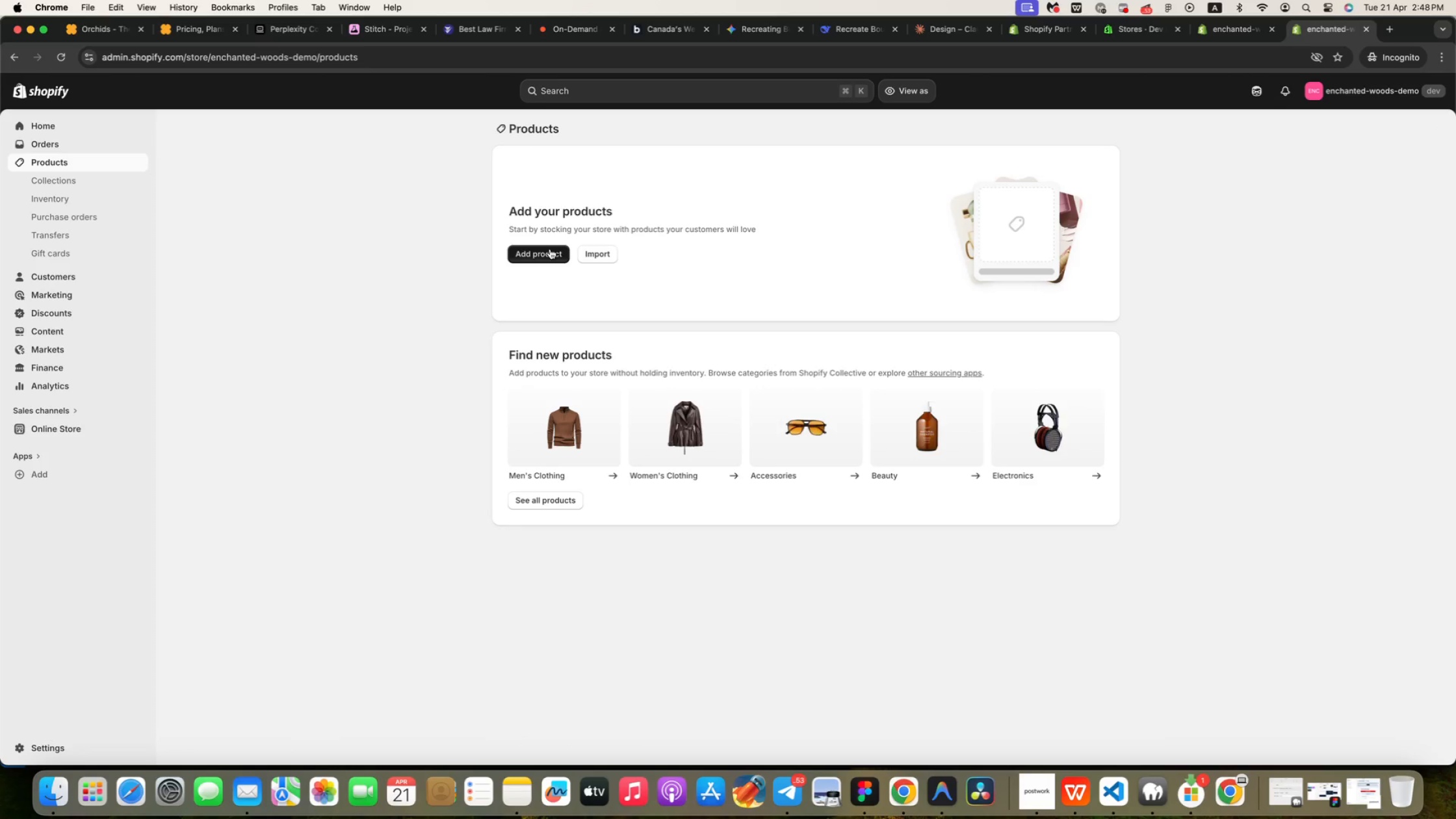 
left_click([532, 254])
 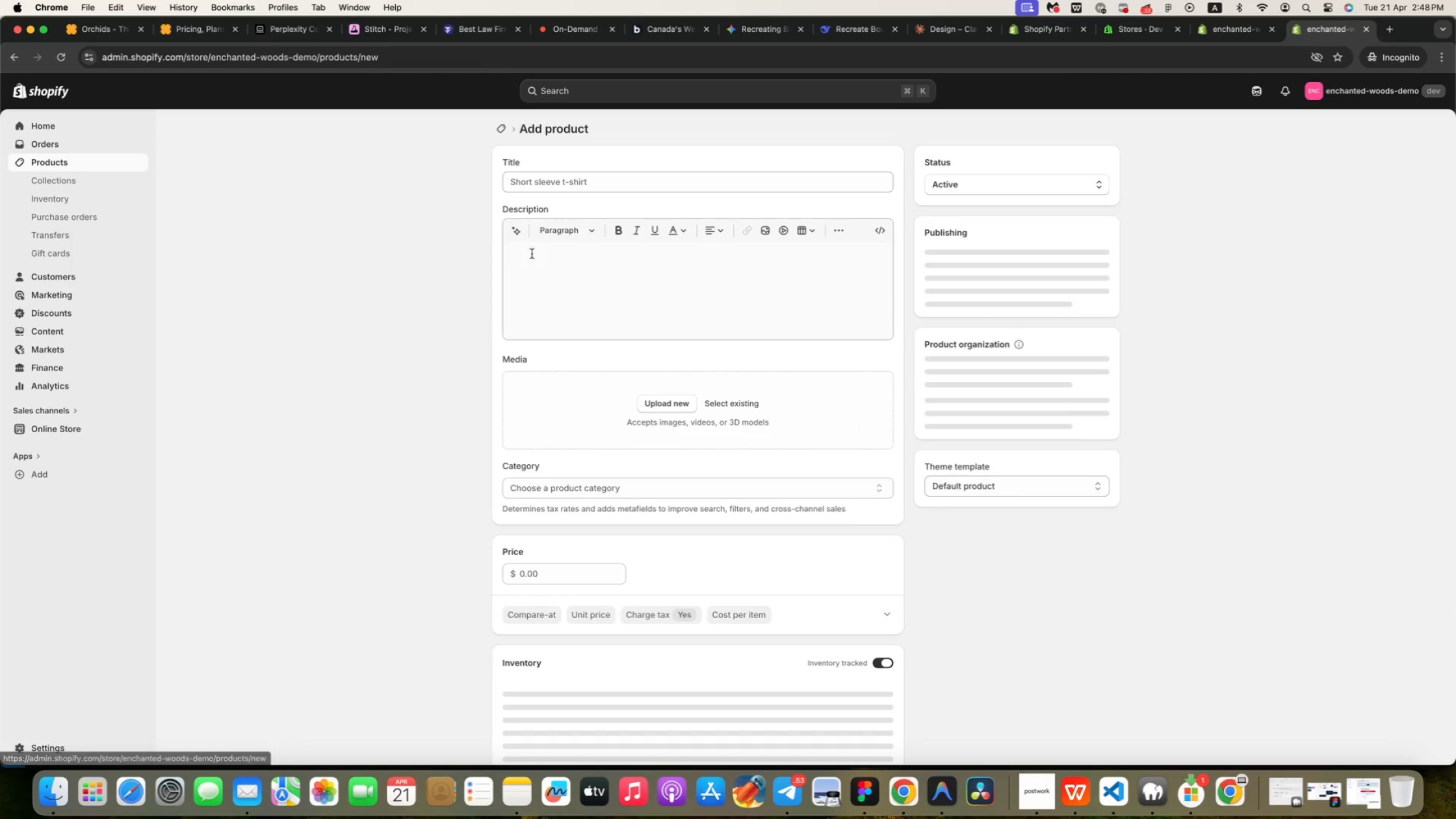 
left_click([575, 180])
 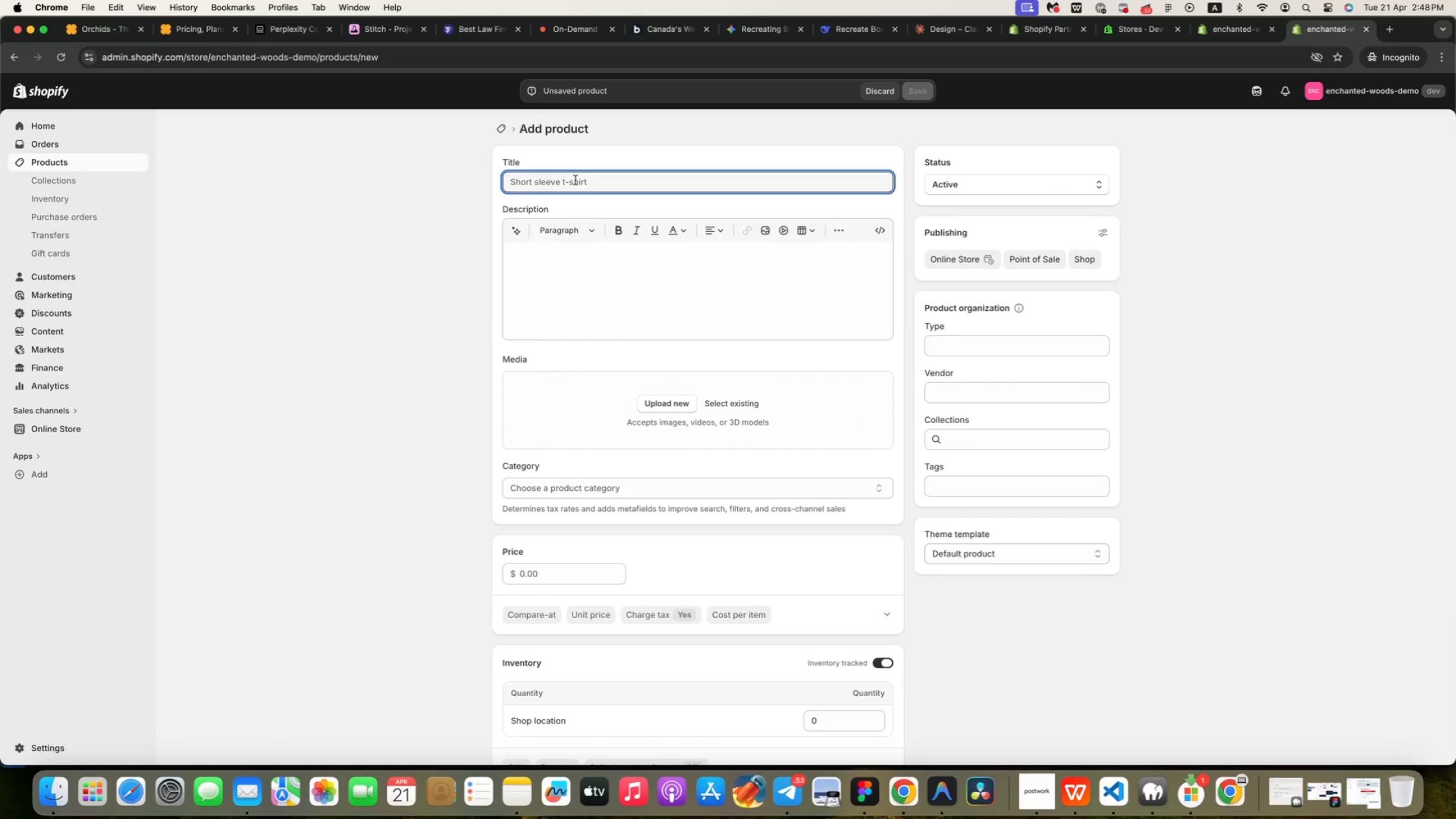 
type(Luxury Forest Picnin)
key(Backspace)
type(c Experience)
 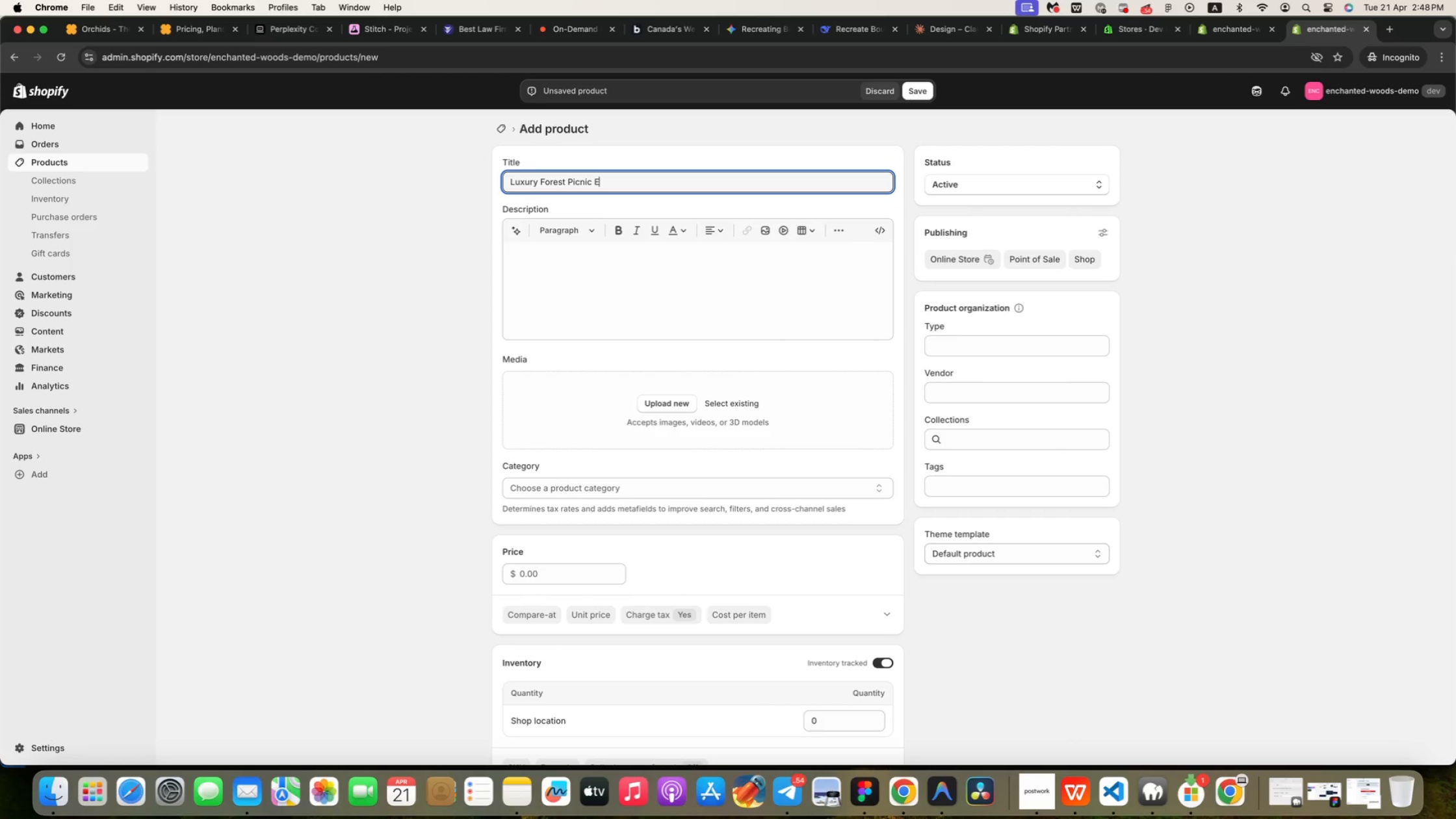 
left_click([580, 274])
 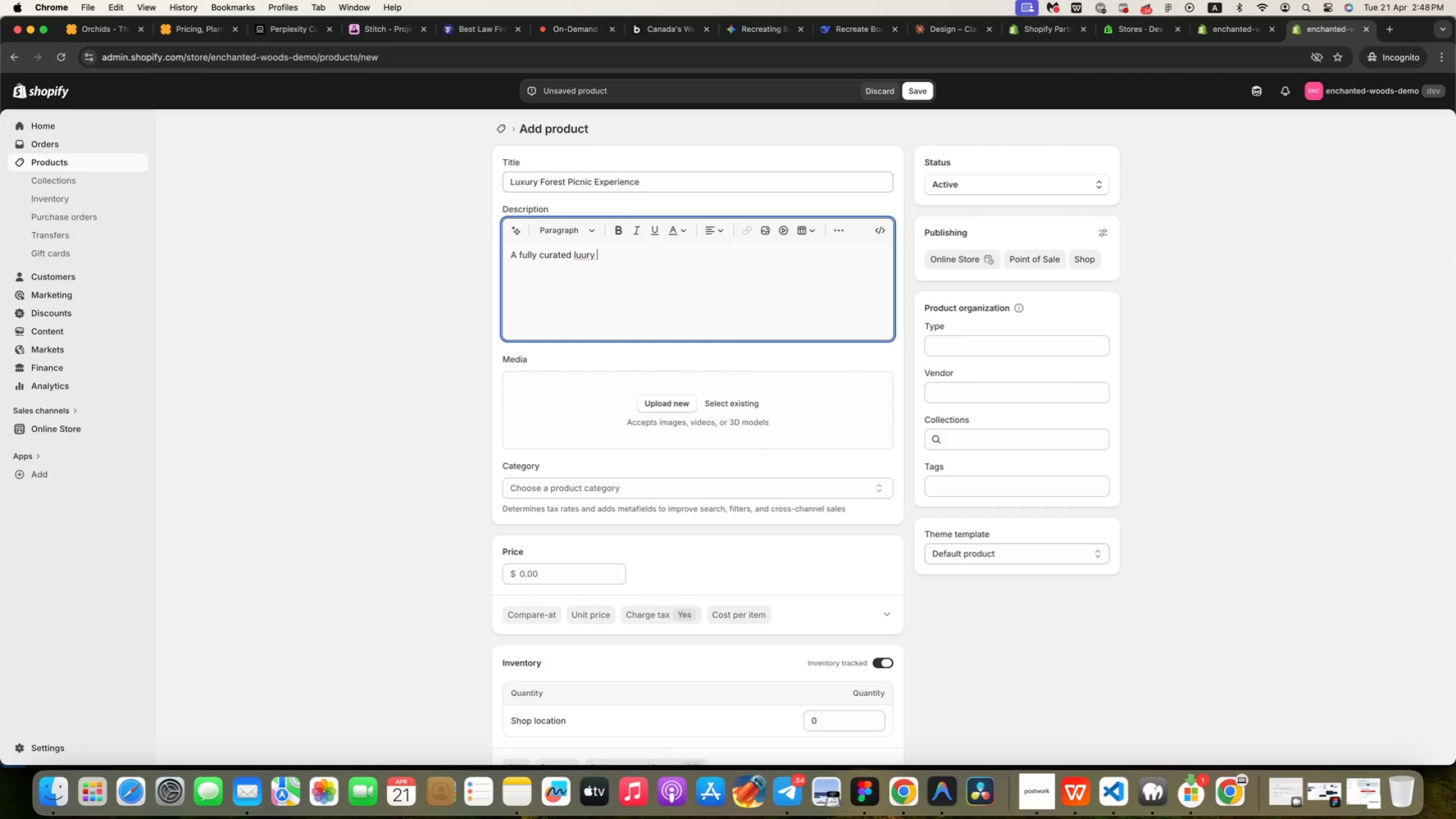 
type(A fully curated luury )
key(Backspace)
key(Backspace)
key(Backspace)
key(Backspace)
type(xury )
 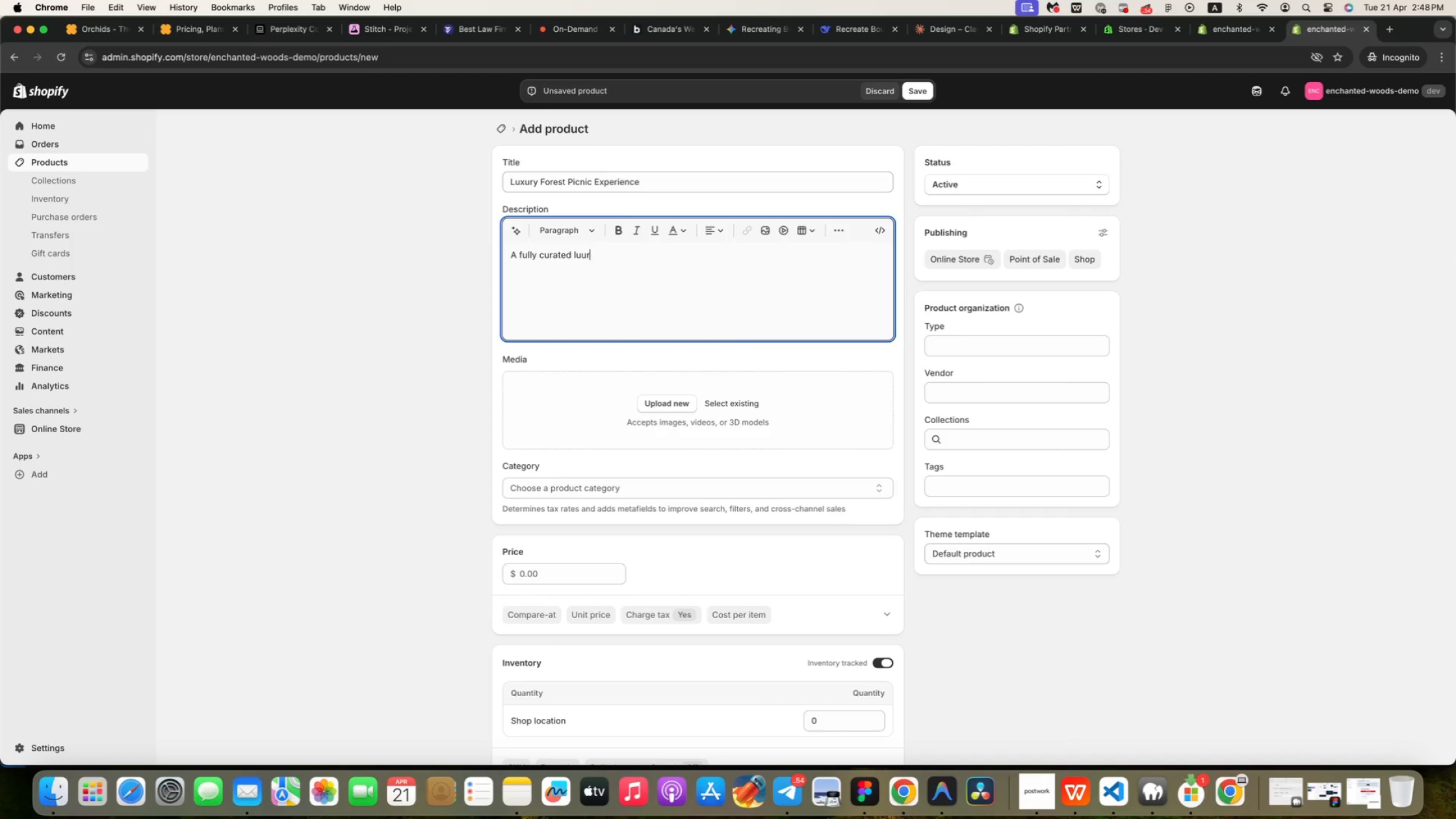 
type(picnicexperience set in nature )
 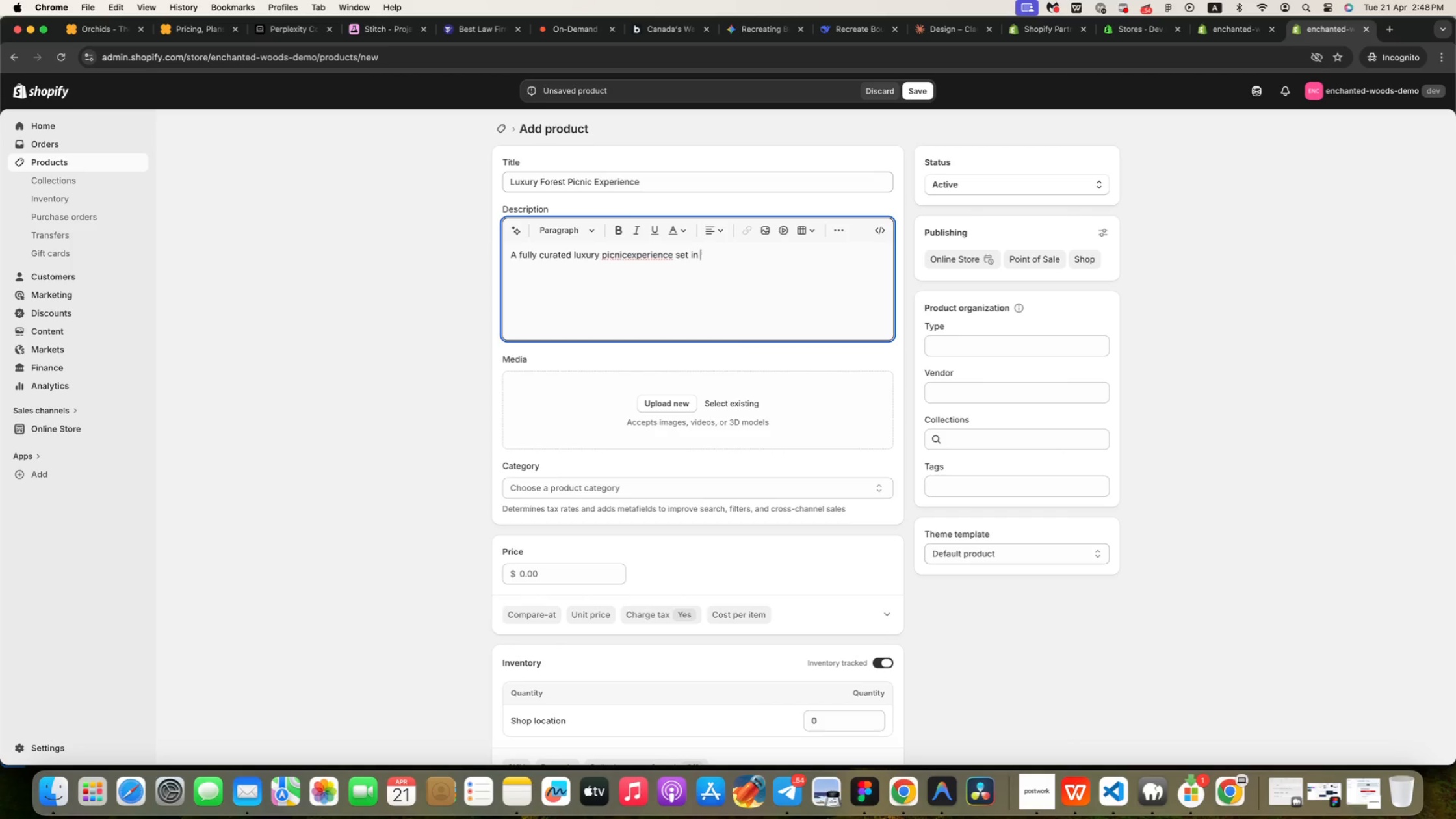 
hold_key(key=ArrowLeft, duration=1.51)
 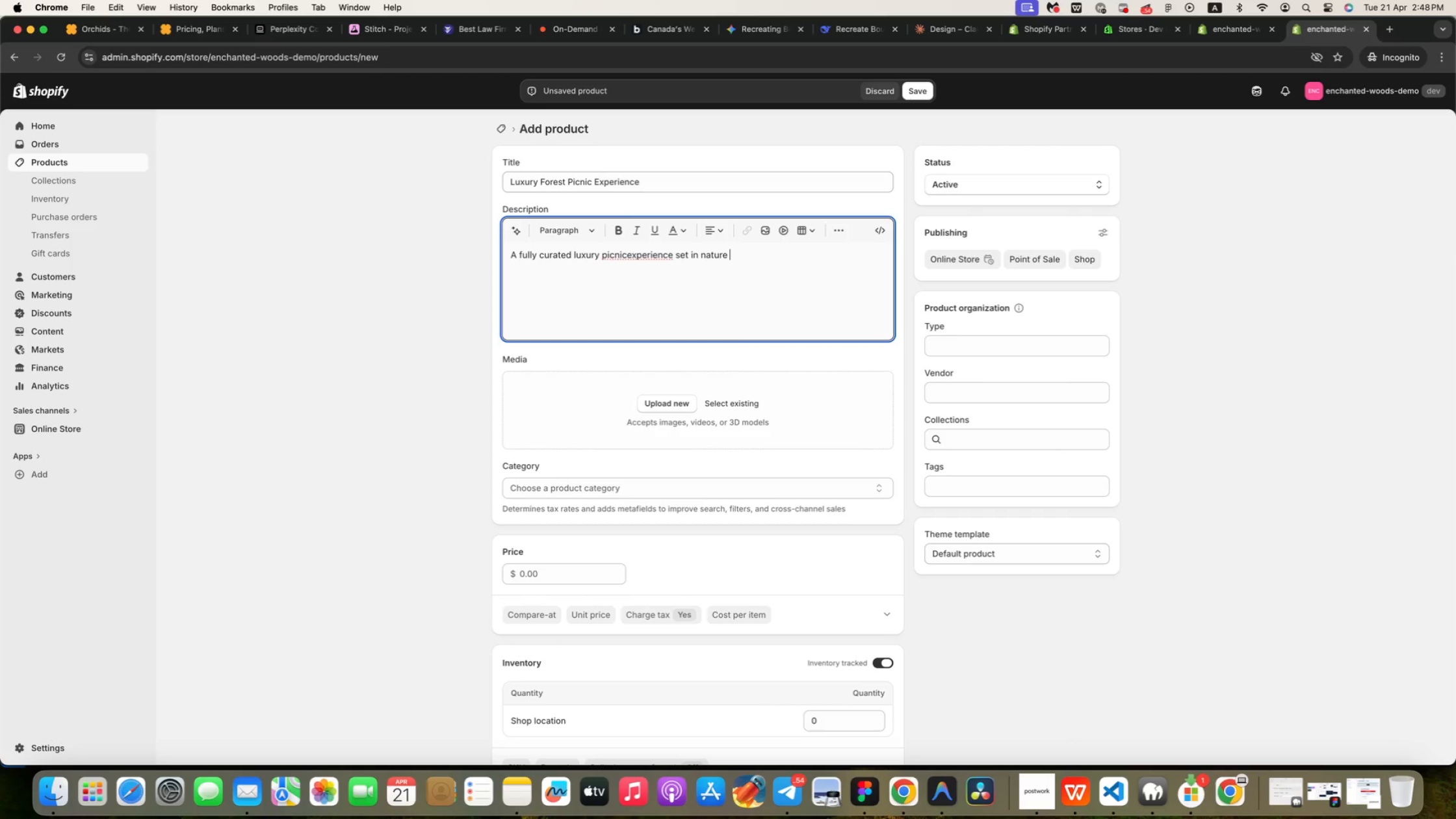 
hold_key(key=ArrowLeft, duration=0.89)
 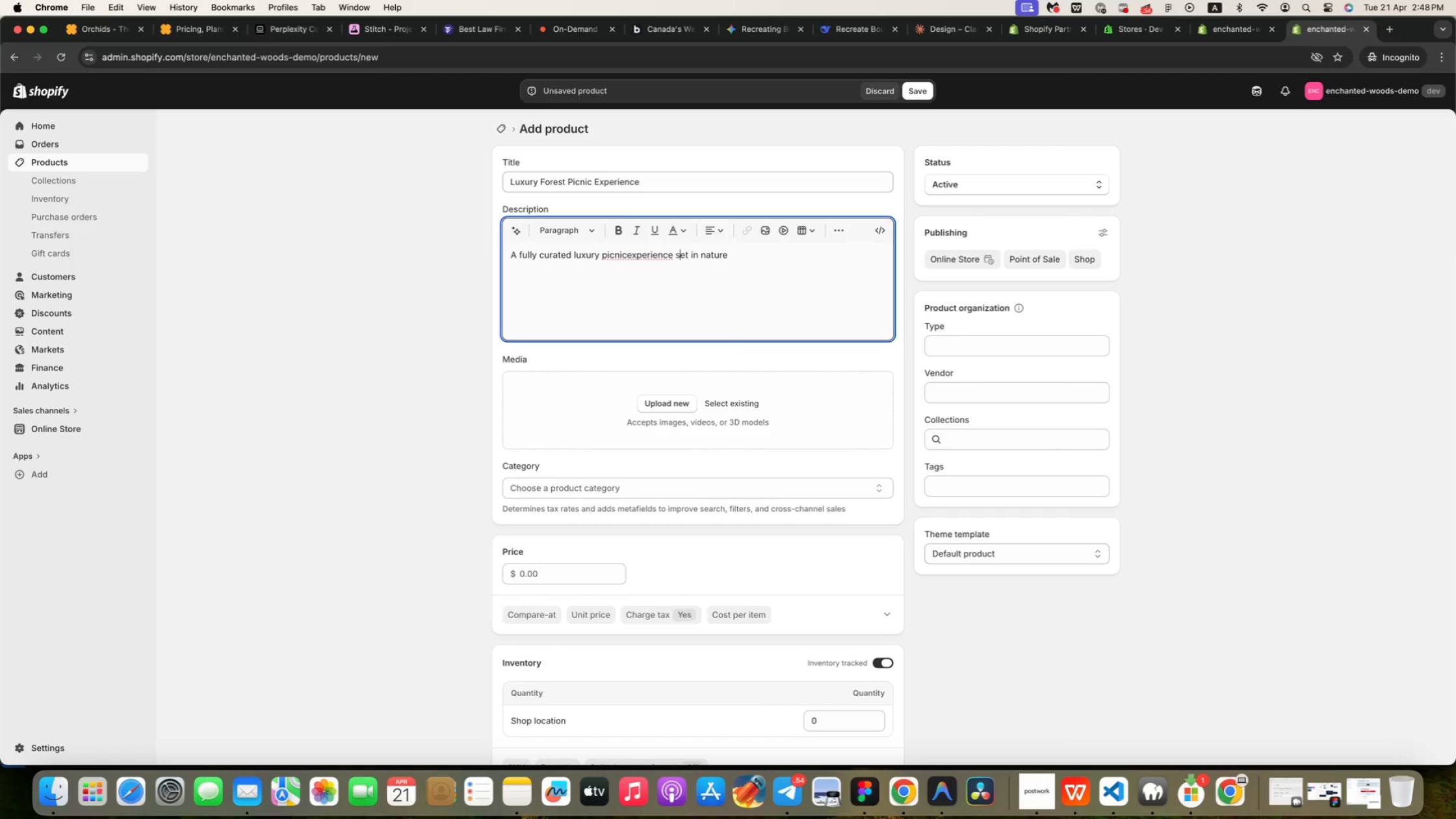 
key(Space)
 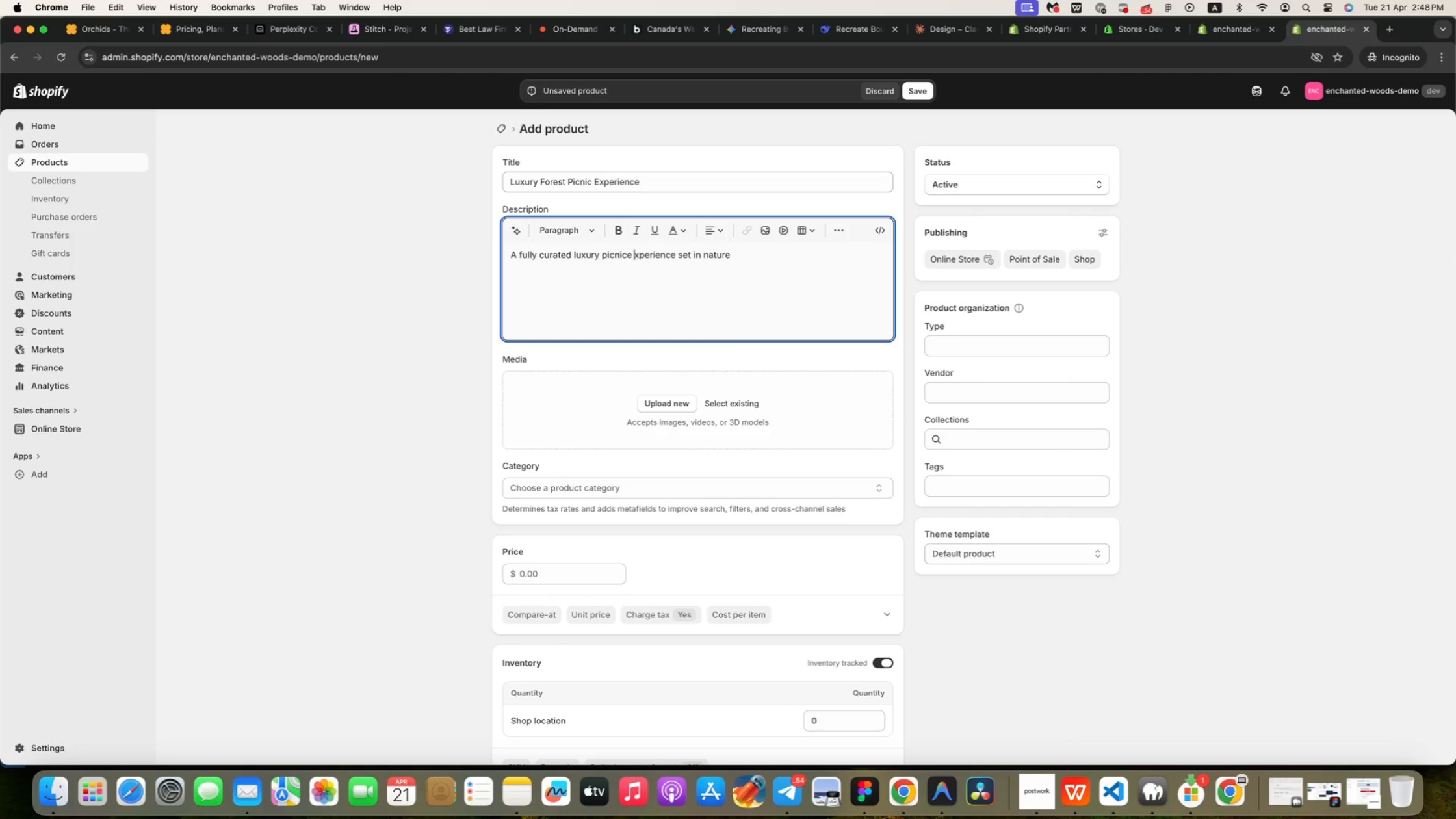 
key(E)
 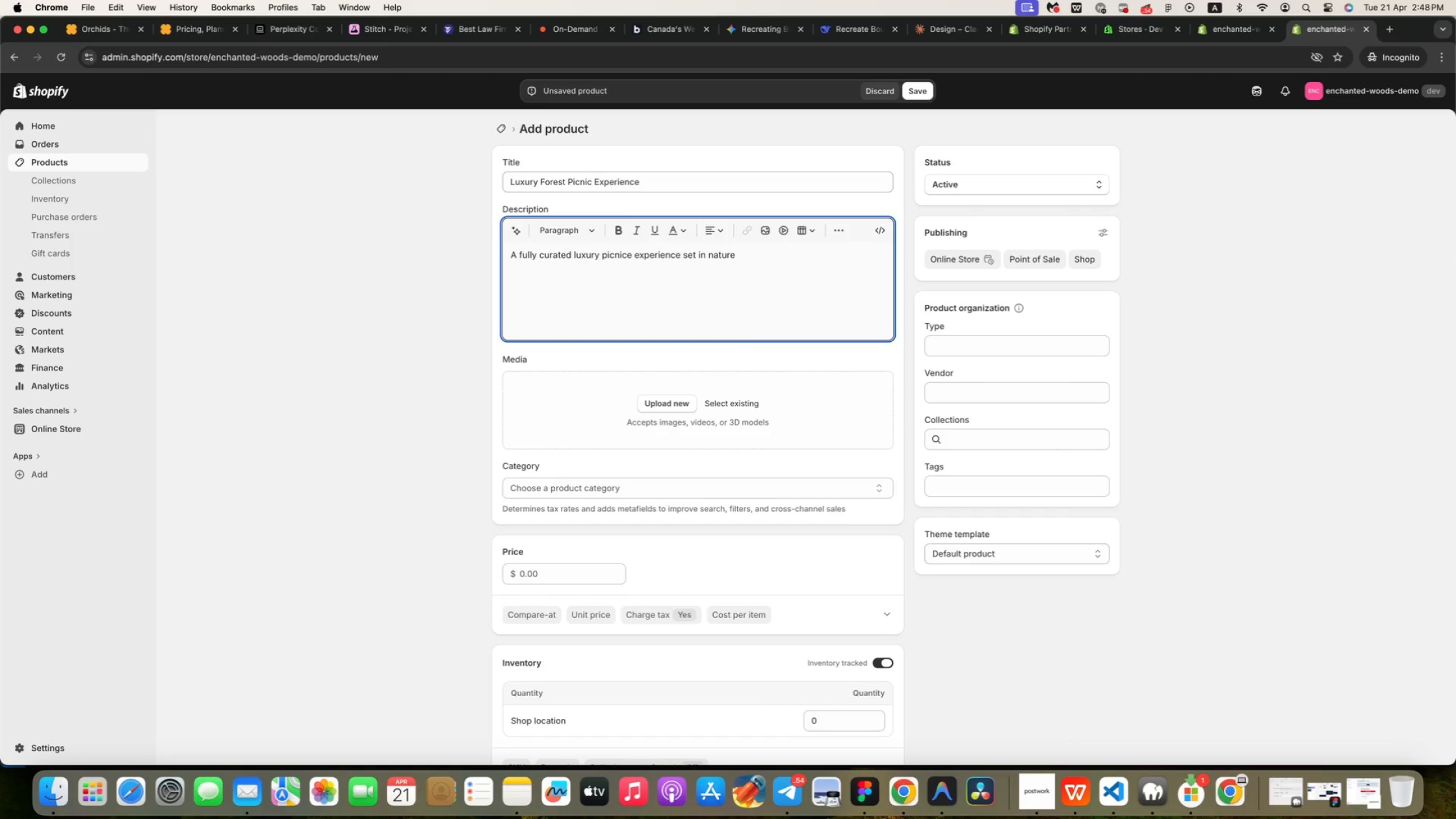 
key(Meta+ArrowRight)
 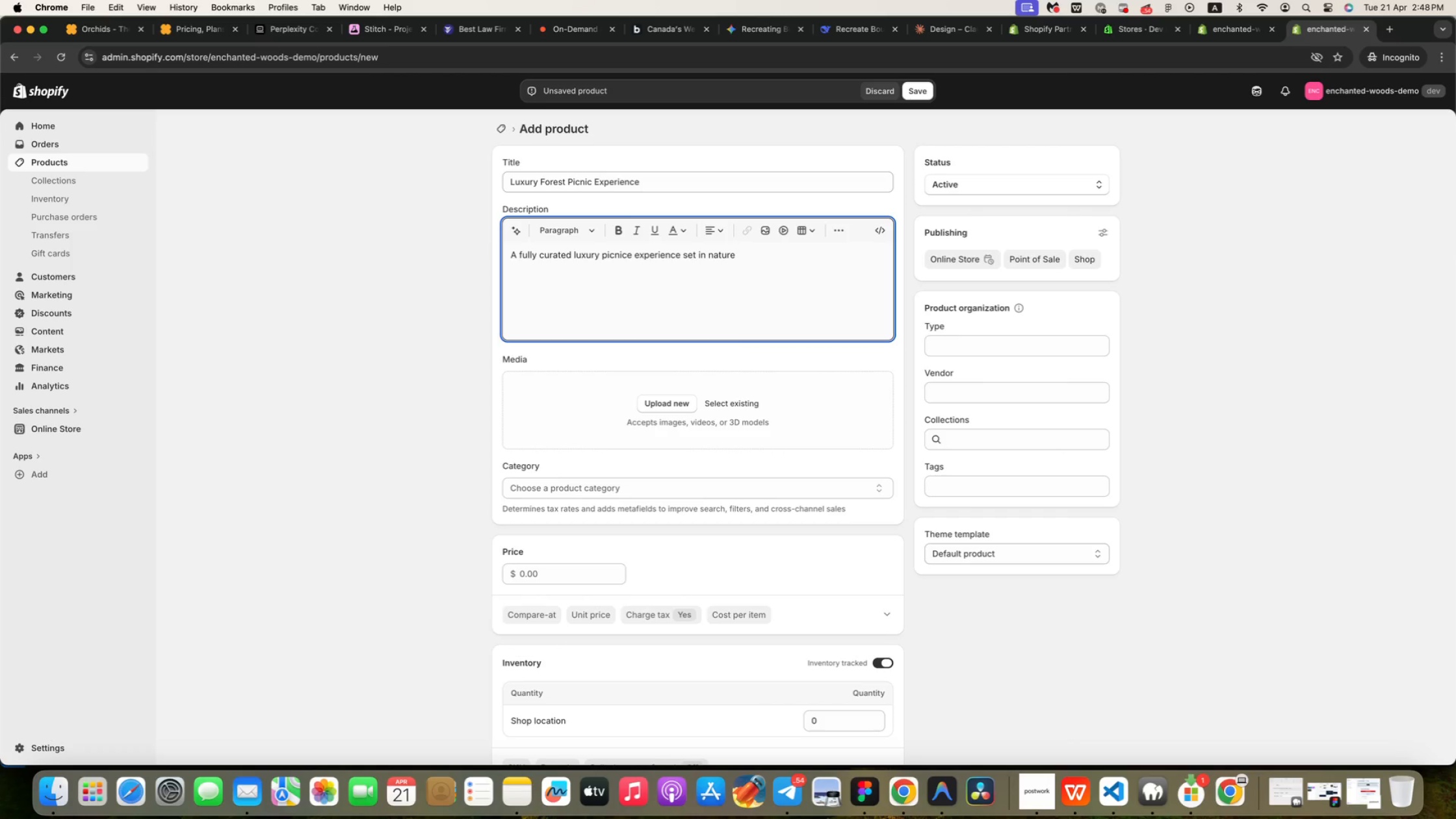 
key(ArrowLeft)
 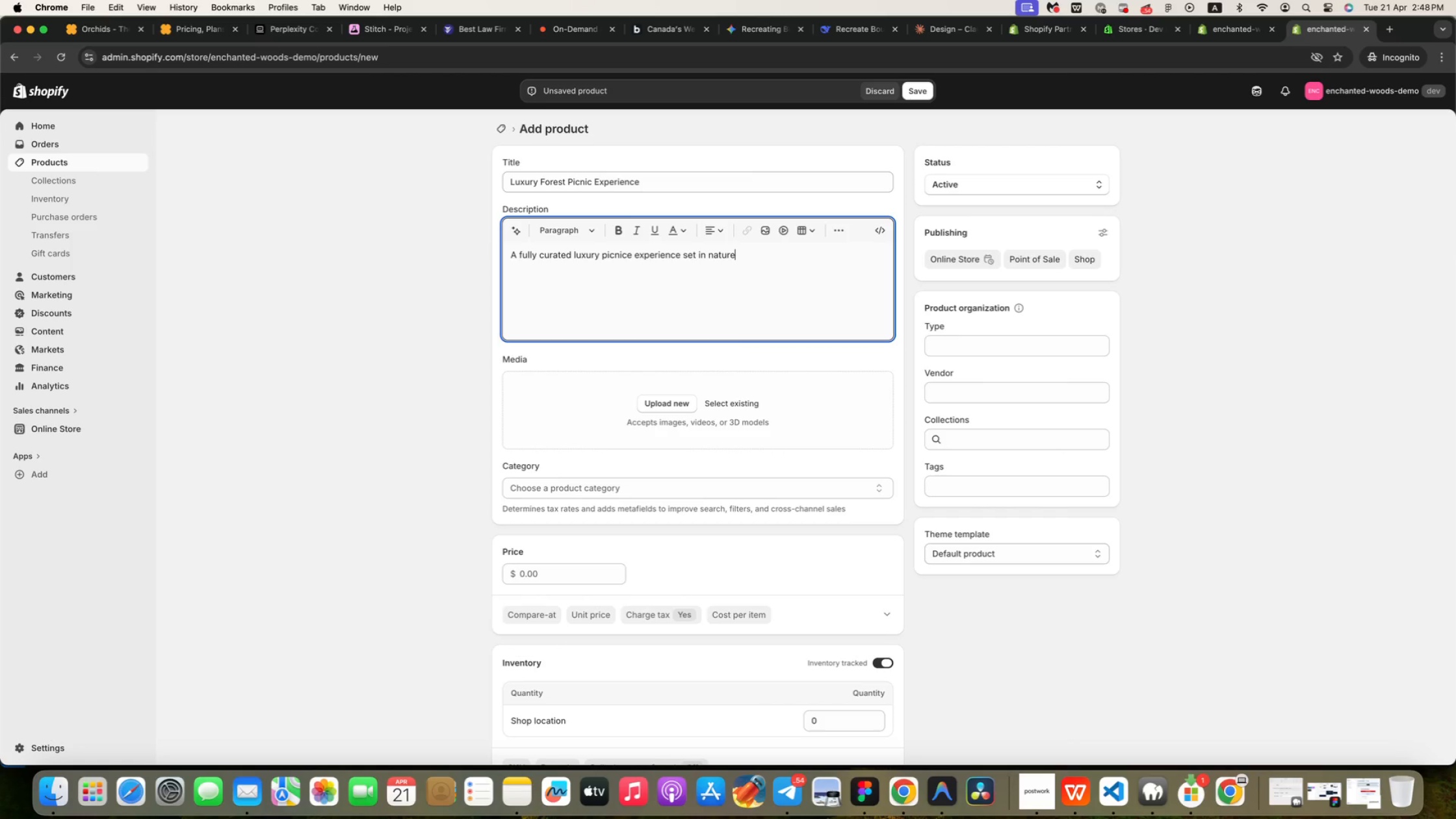 
key(Period)
 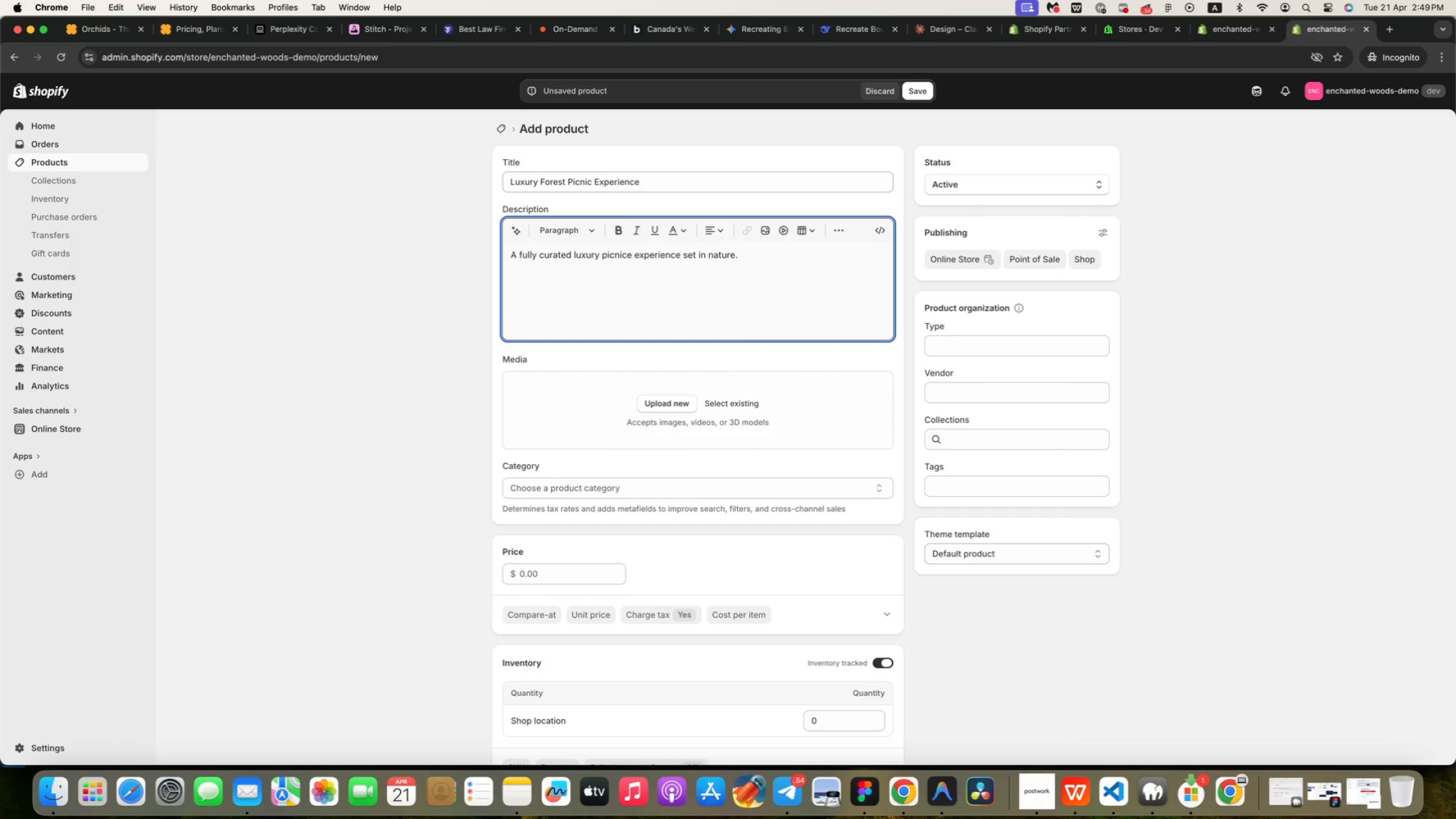 
wait(5.83)
 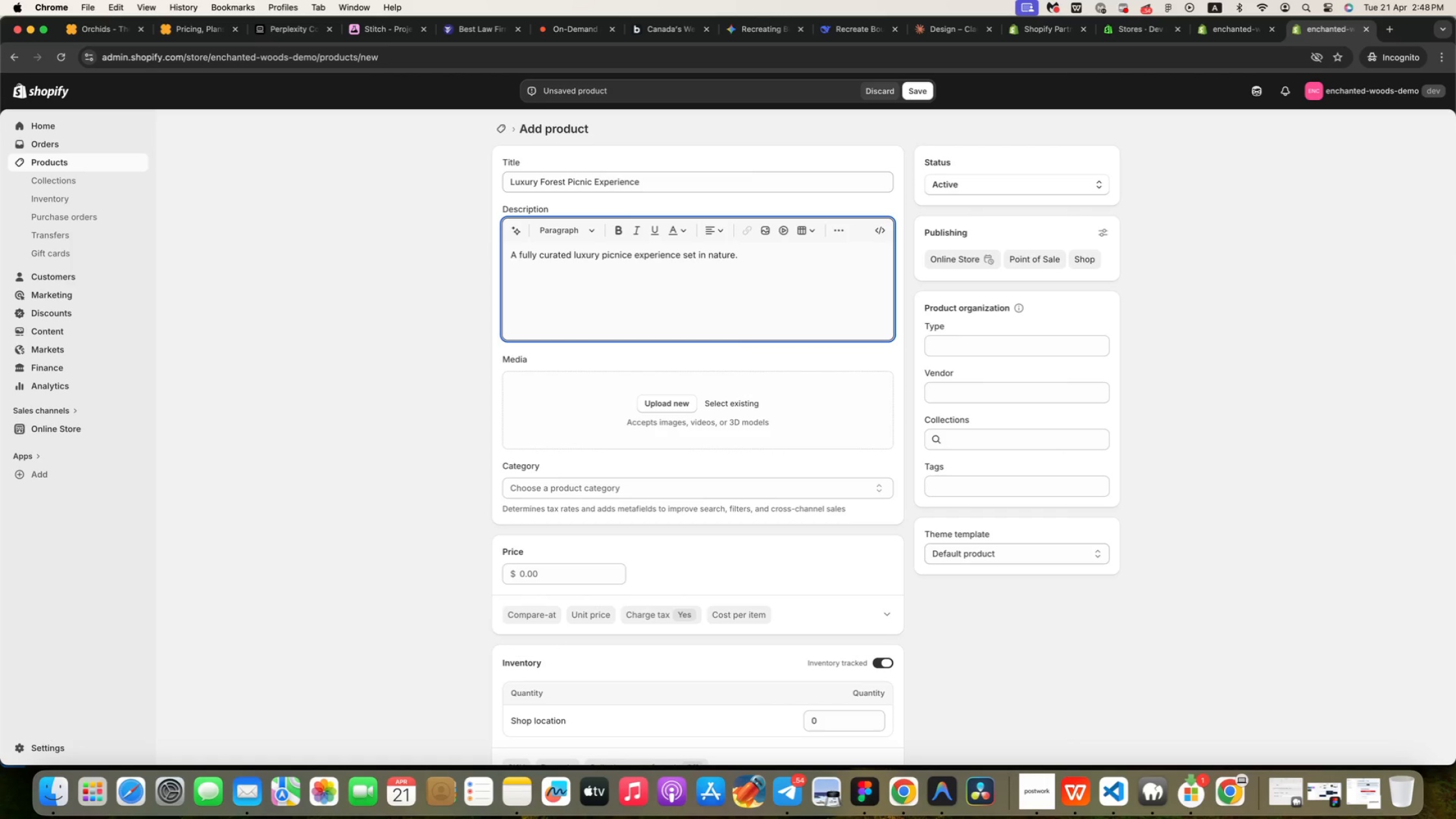 
scroll: coordinate [568, 359], scroll_direction: down, amount: 28.0
 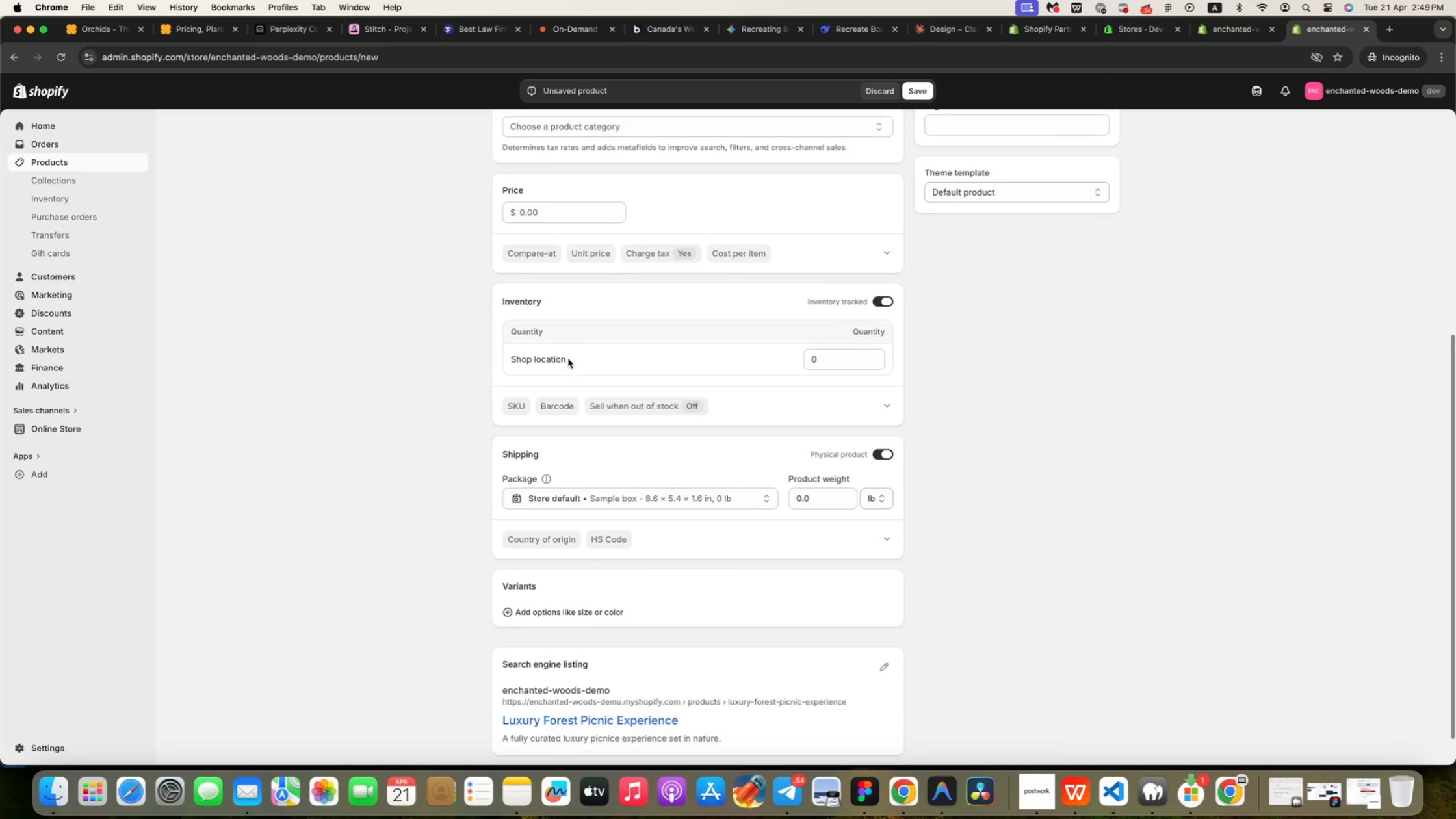 
left_click([543, 567])
 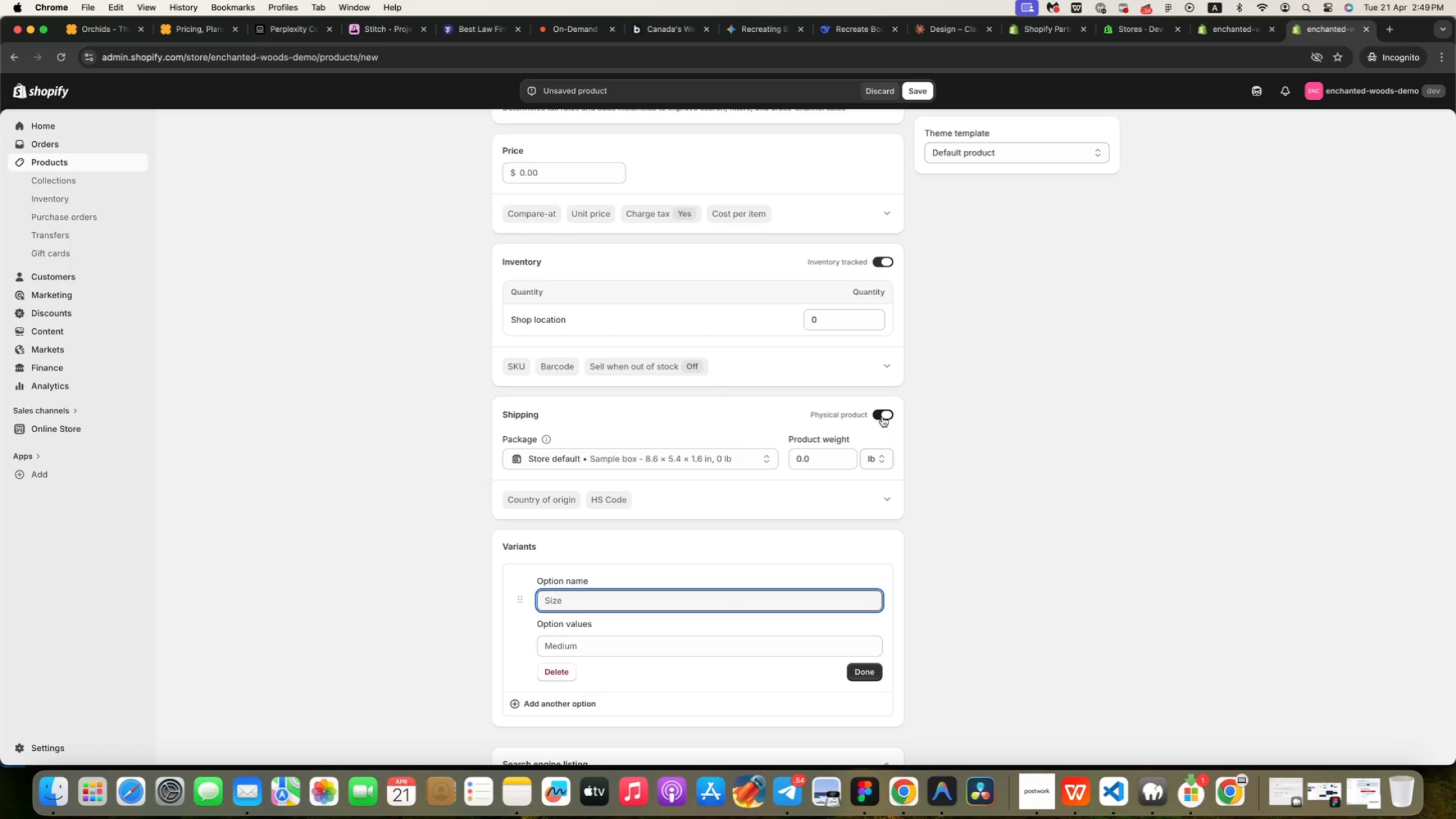 
left_click([882, 417])
 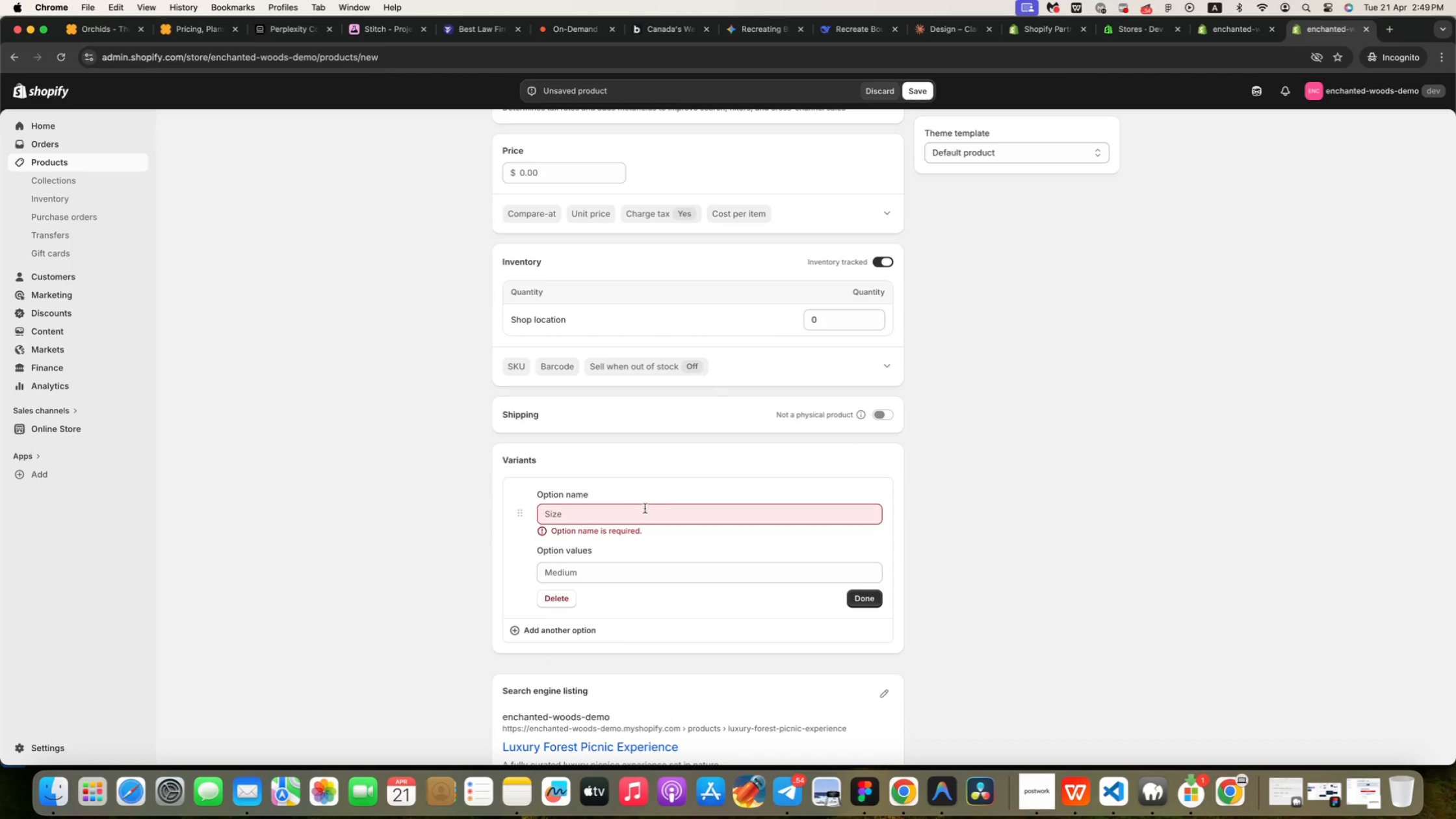 
left_click([619, 513])
 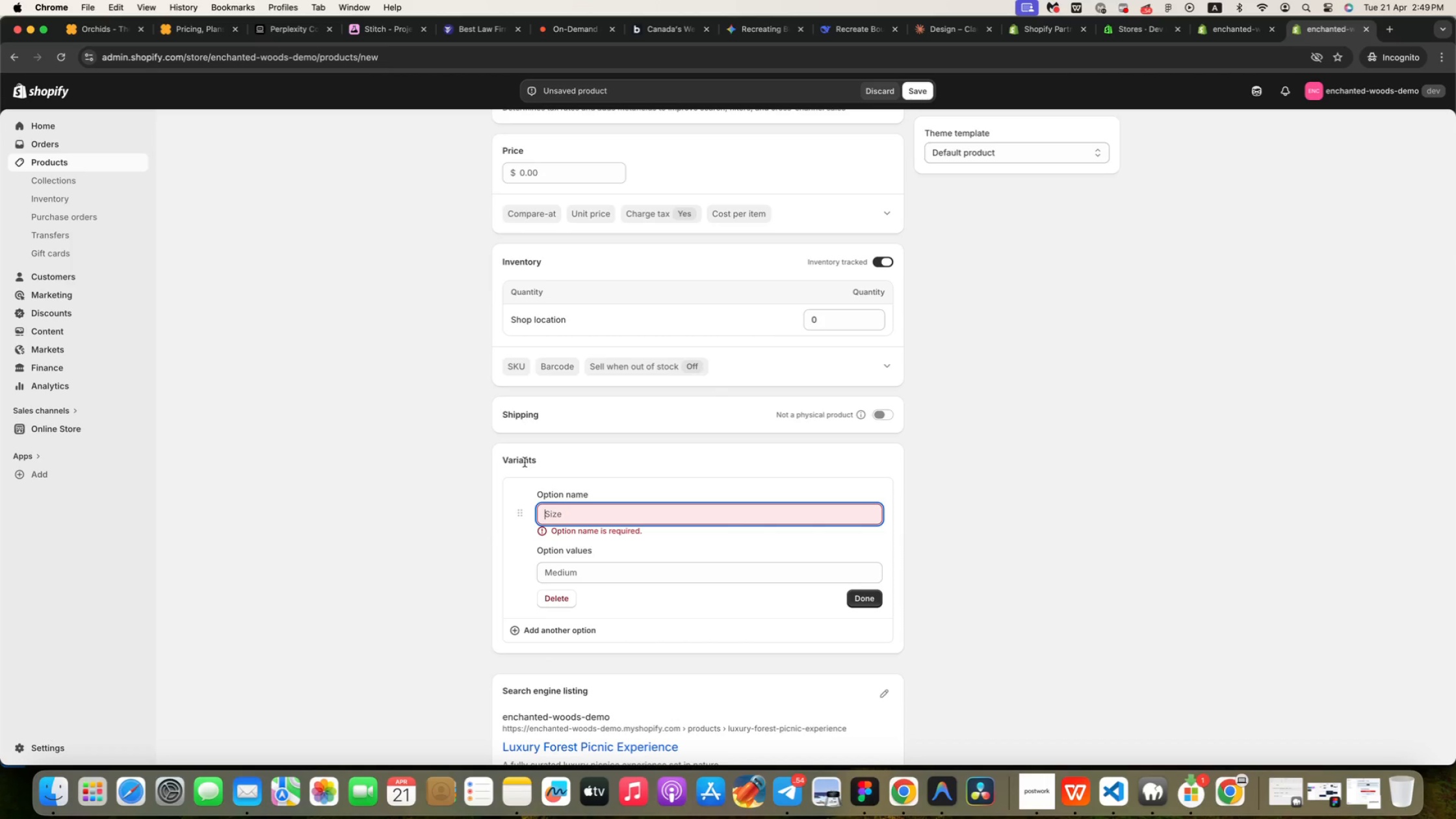 
wait(8.35)
 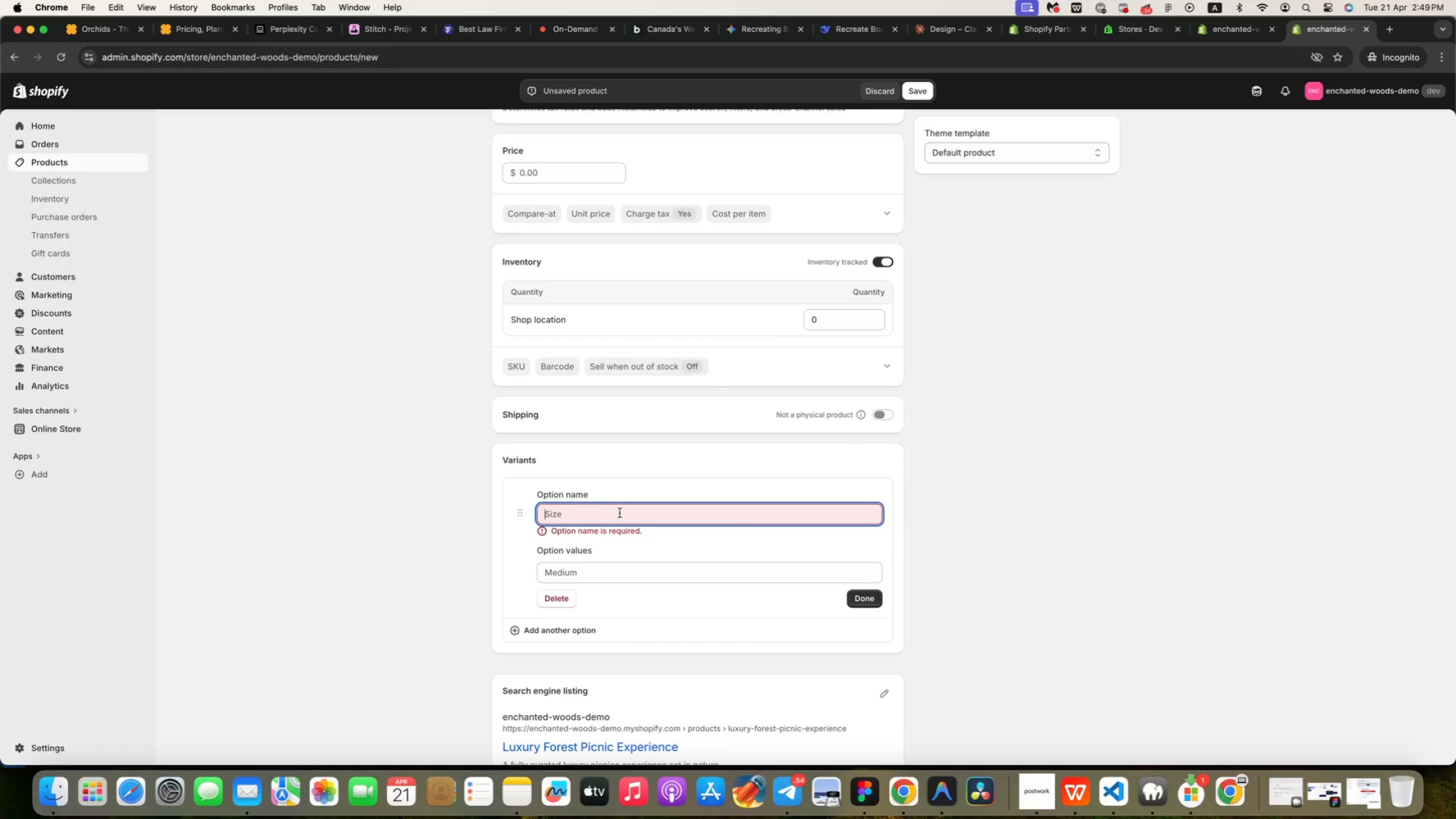 
type(Catering Tier)
 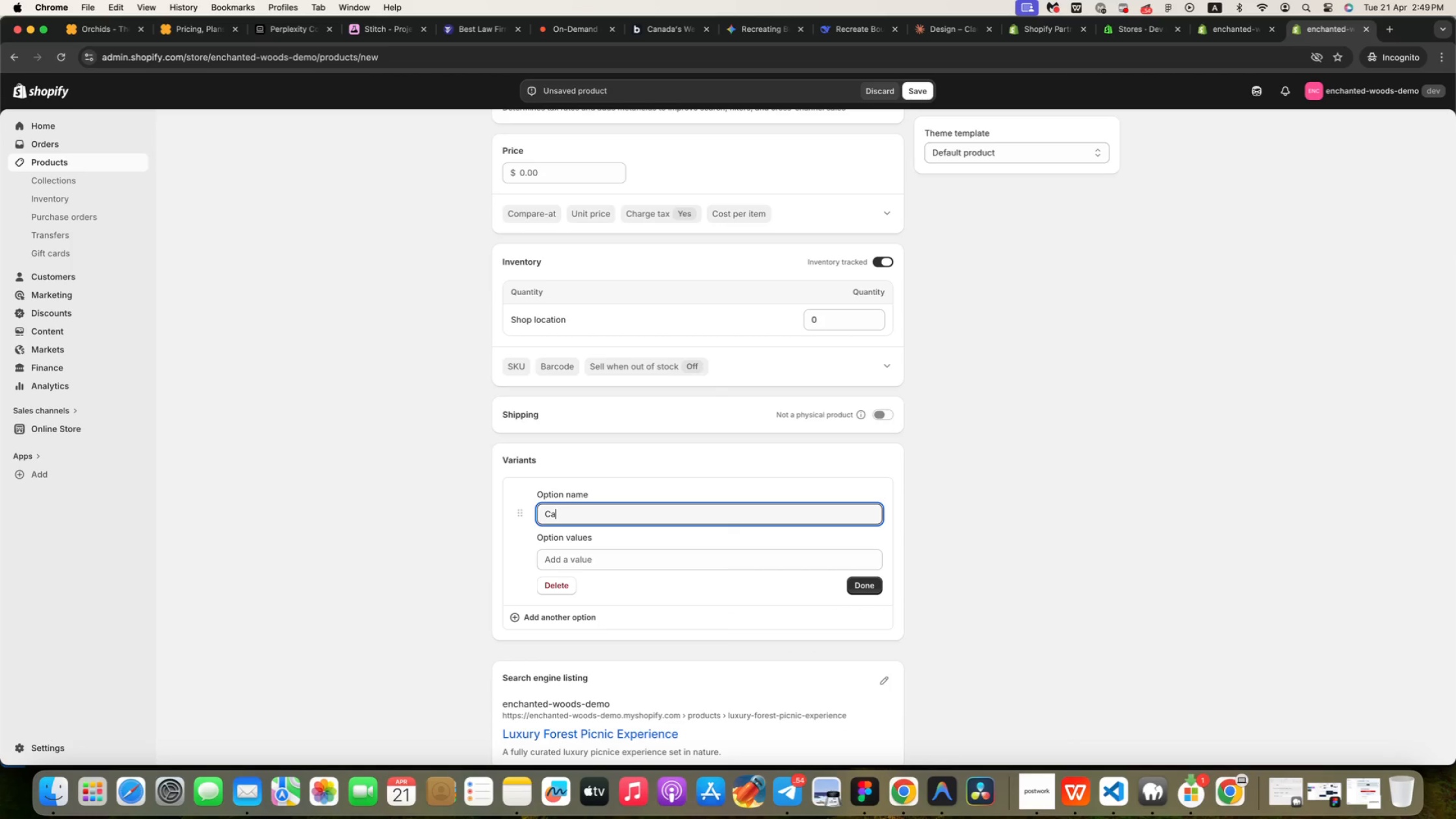 
left_click([595, 561])
 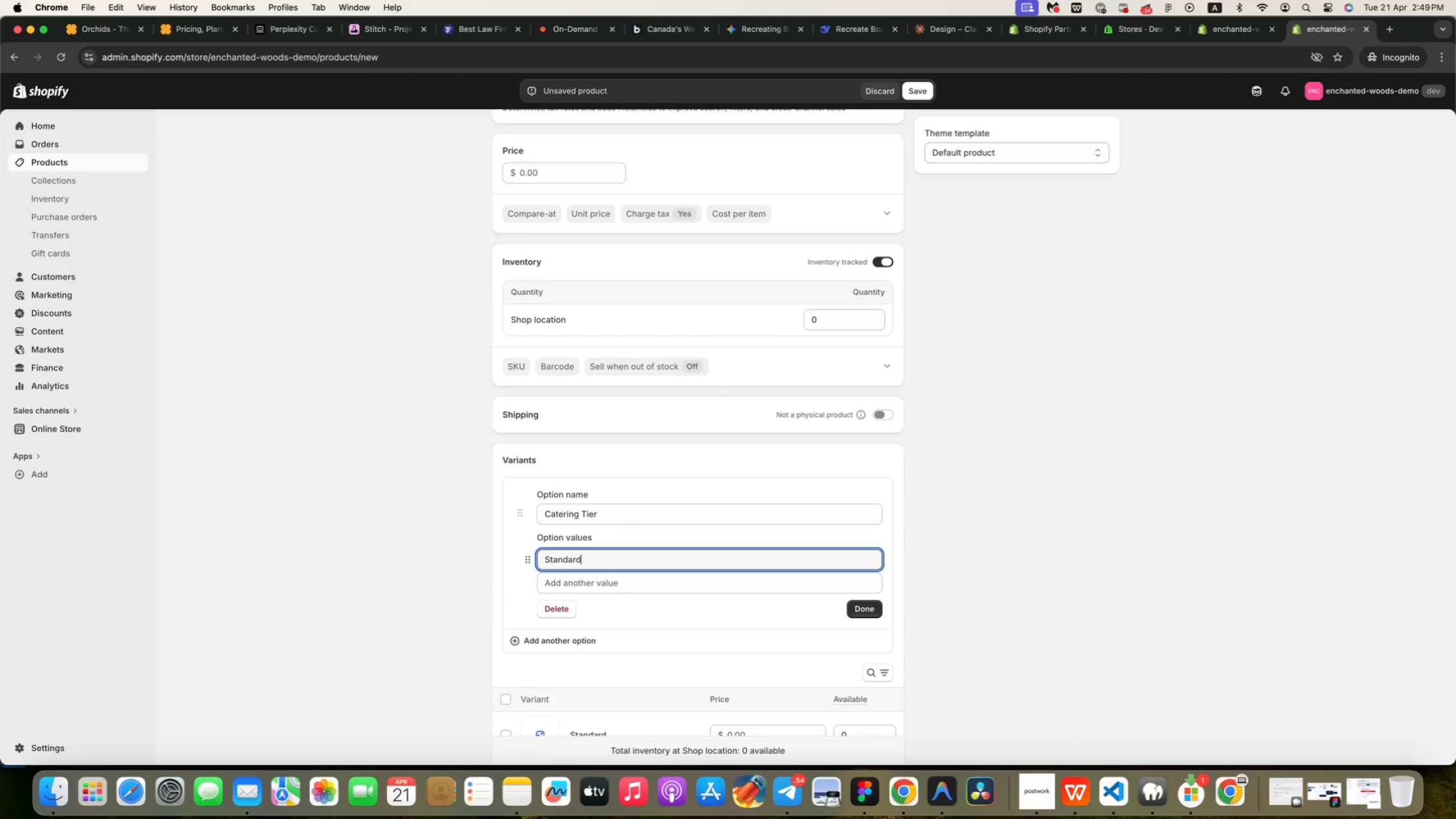 
type(Standard)
 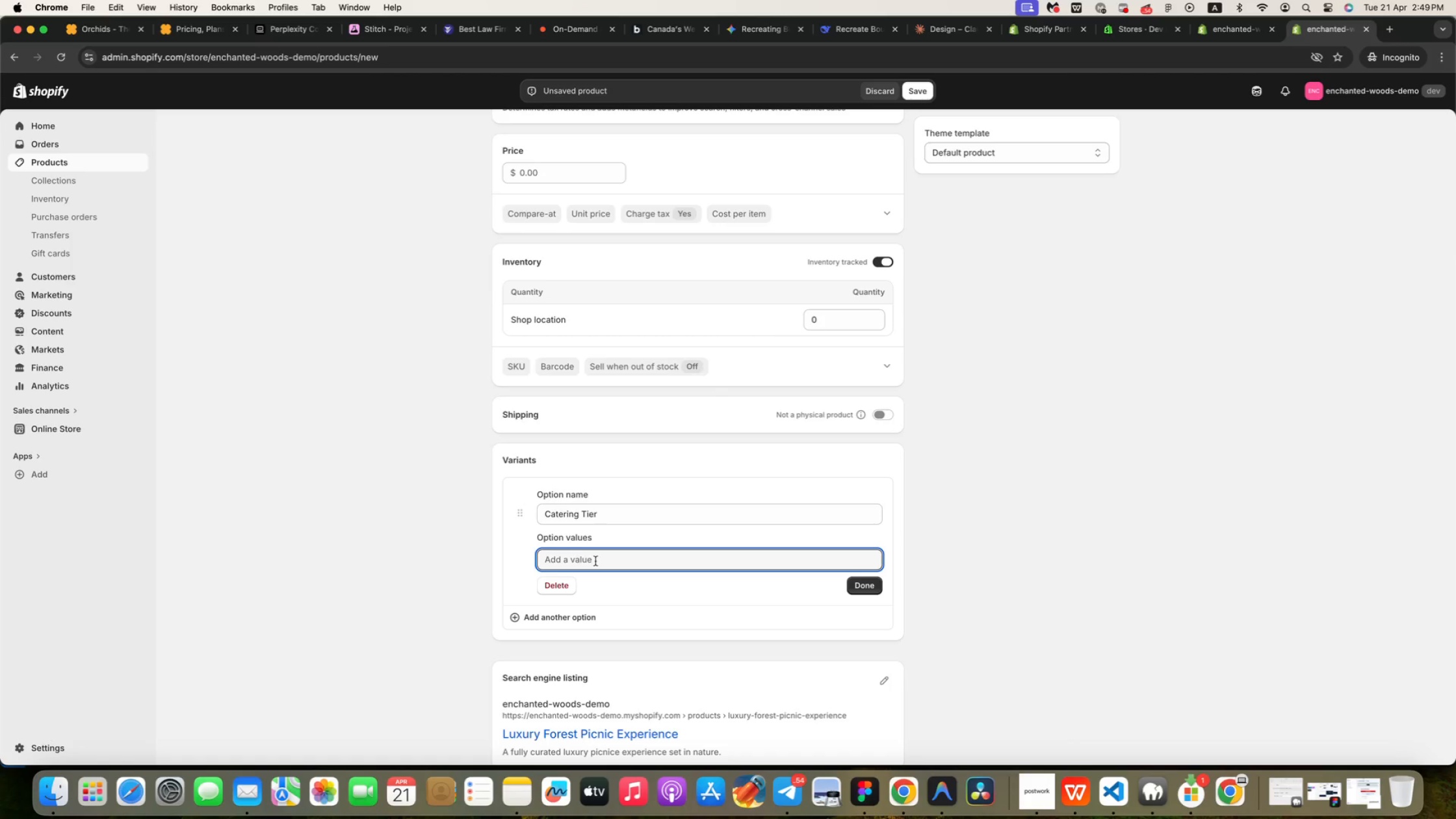 
left_click([593, 586])
 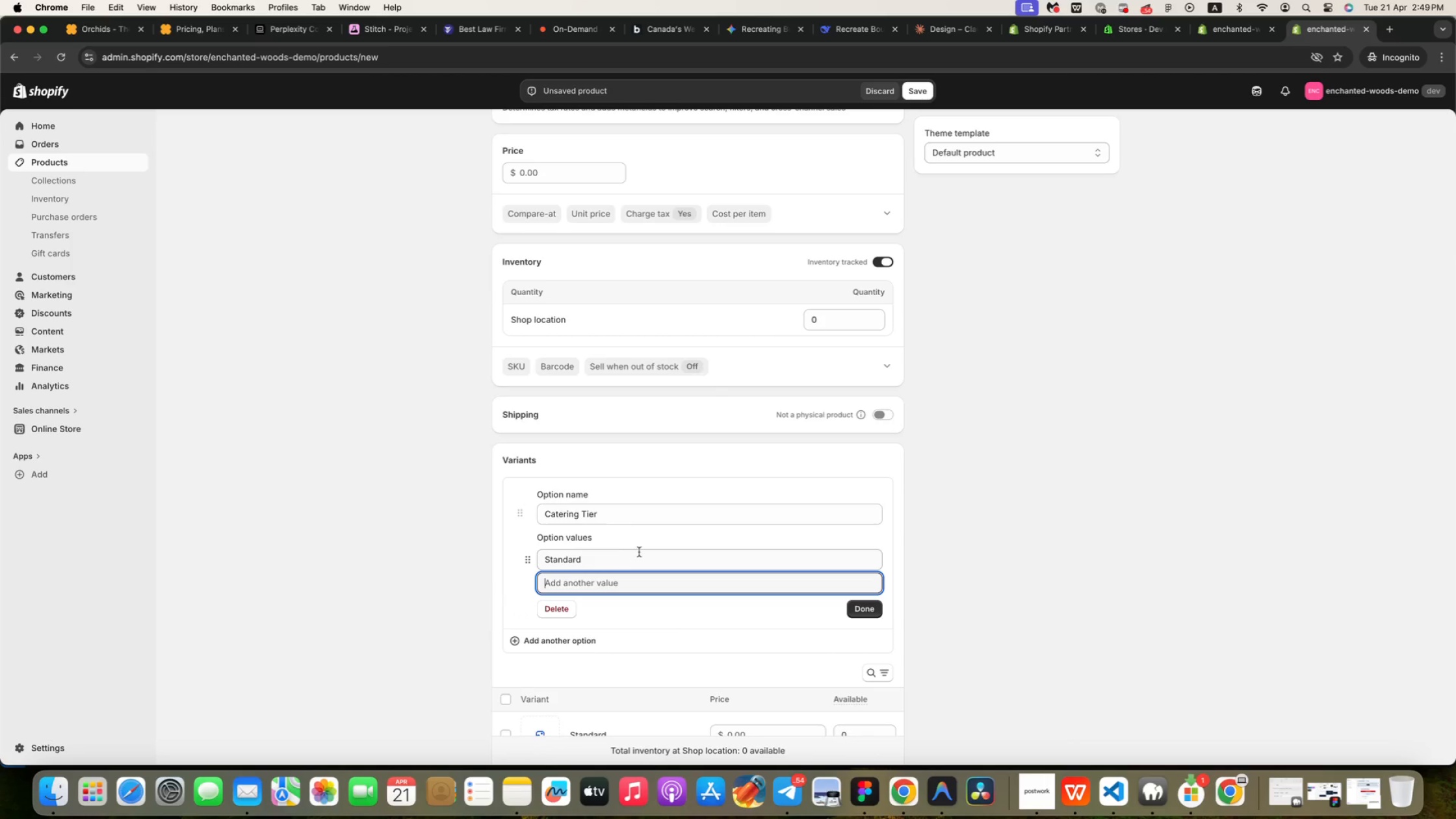 
type(Gourment )
 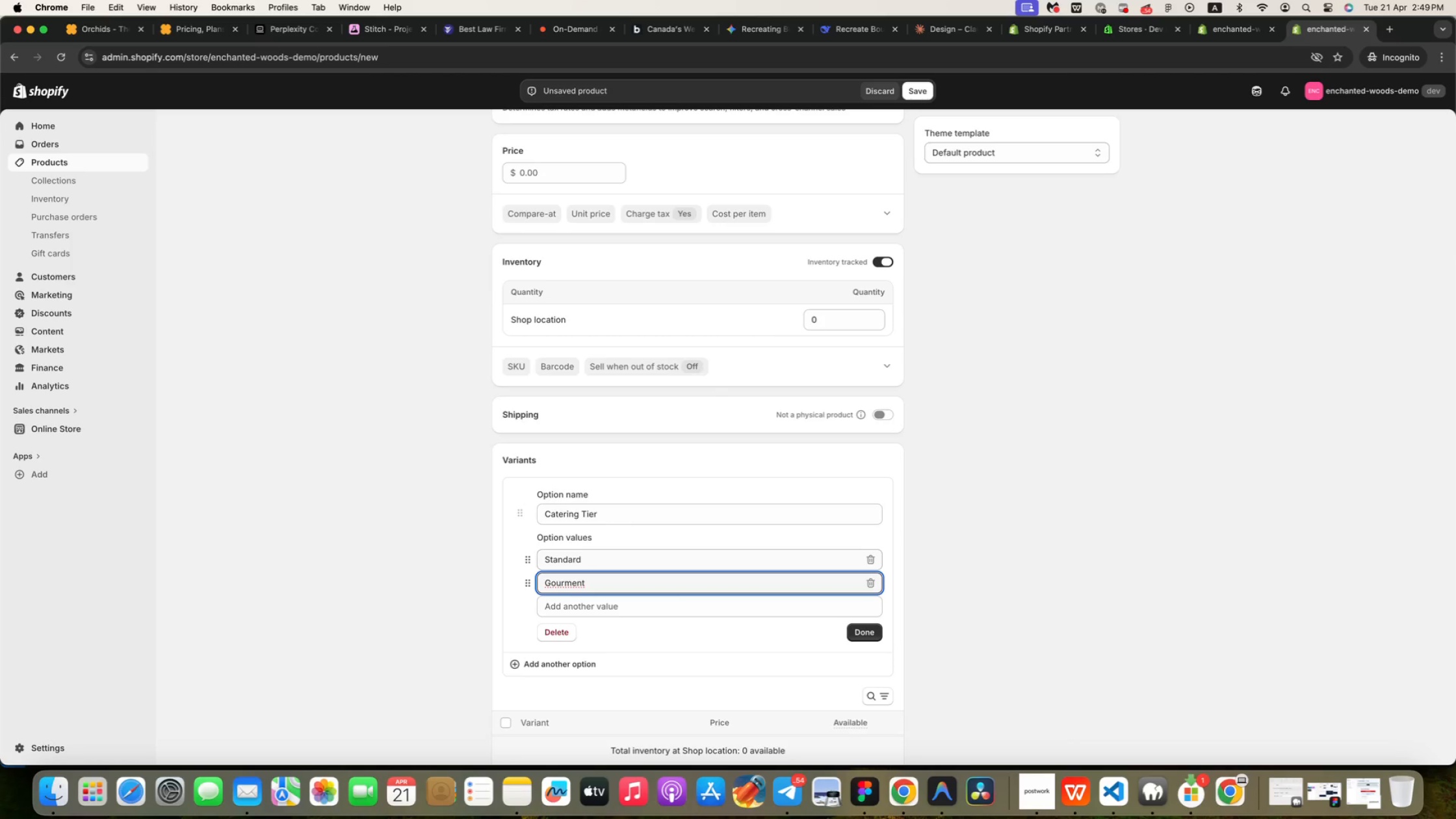 
key(ArrowLeft)
 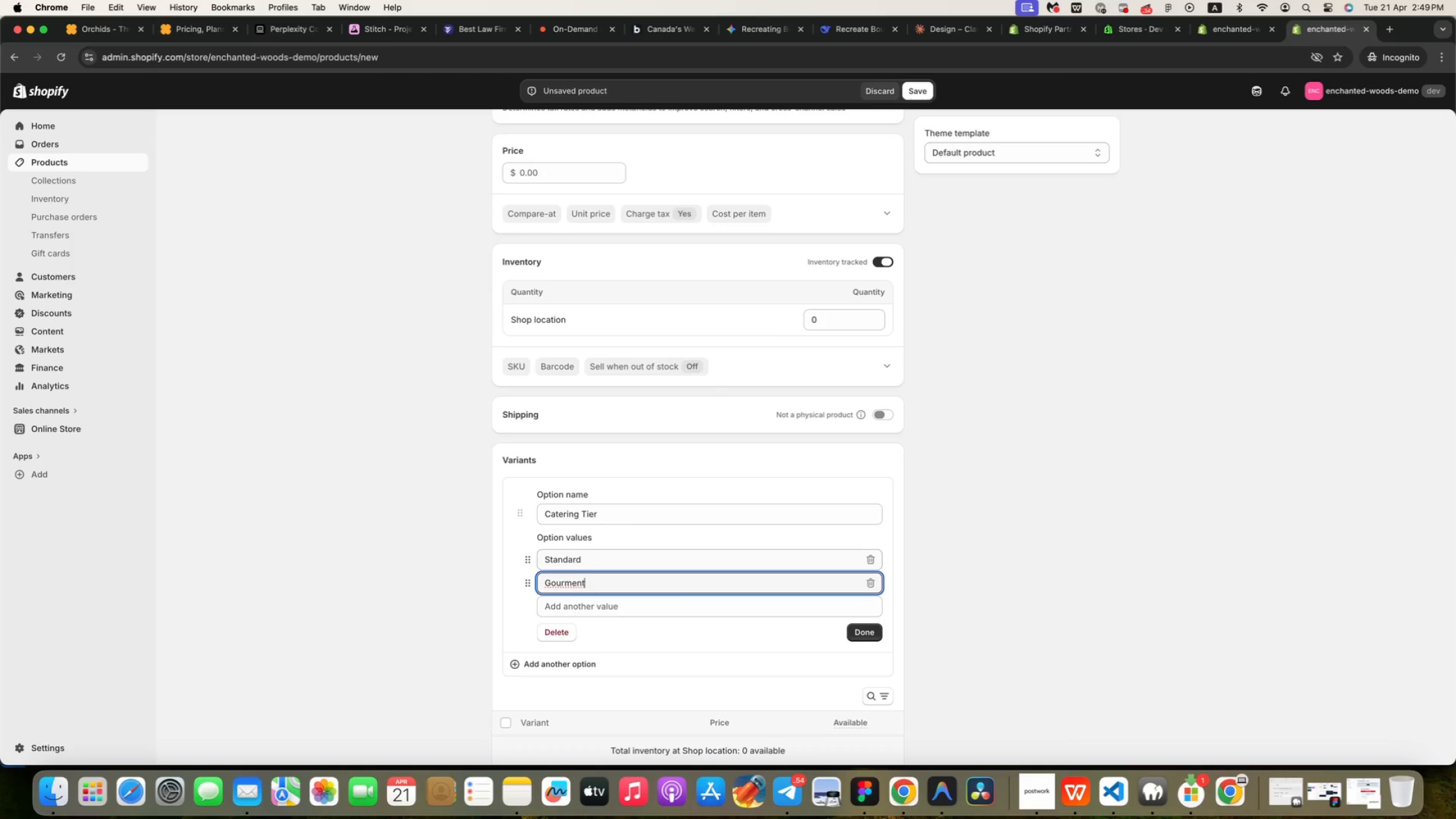 
key(ArrowLeft)
 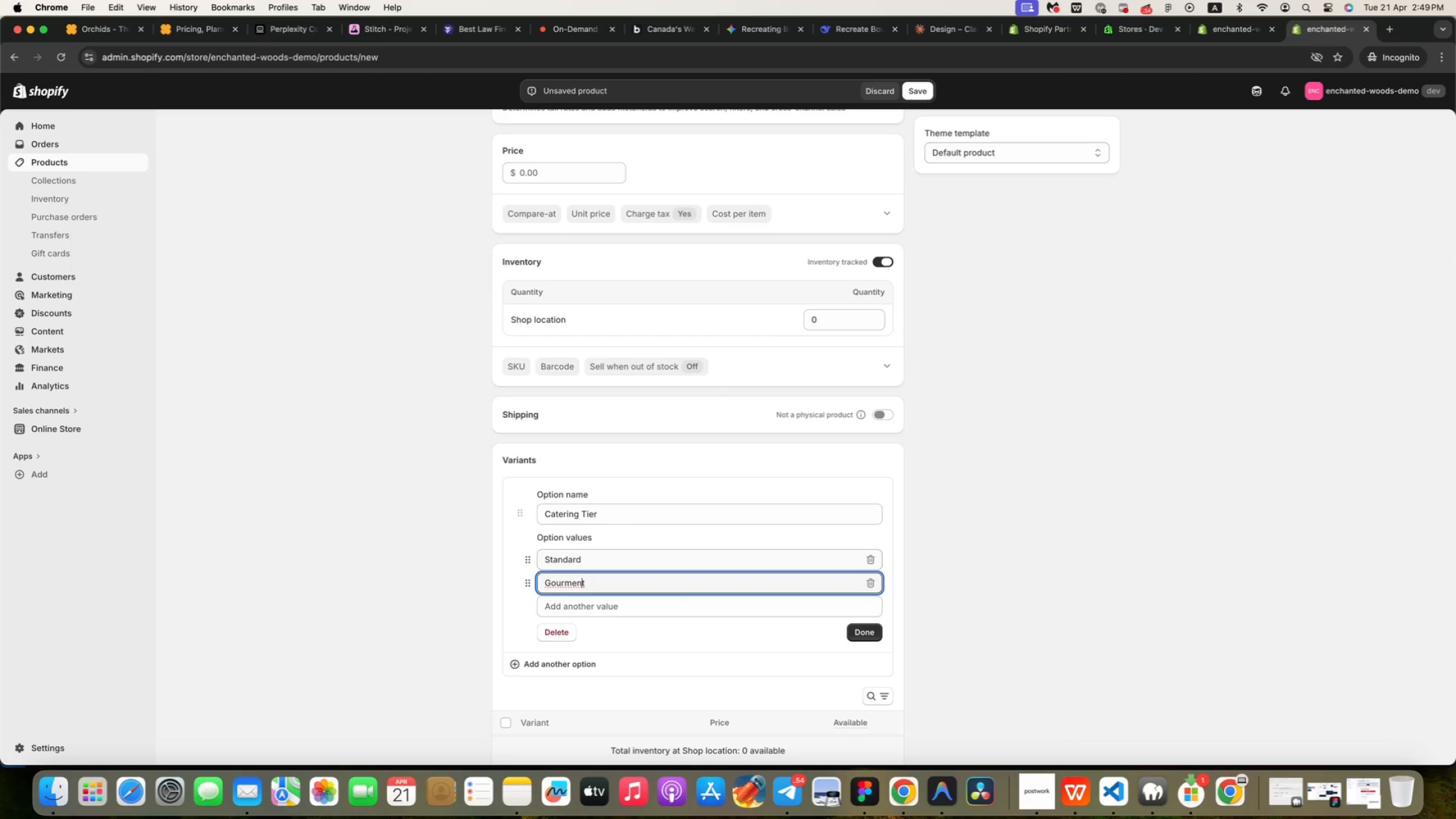 
key(Backspace)
 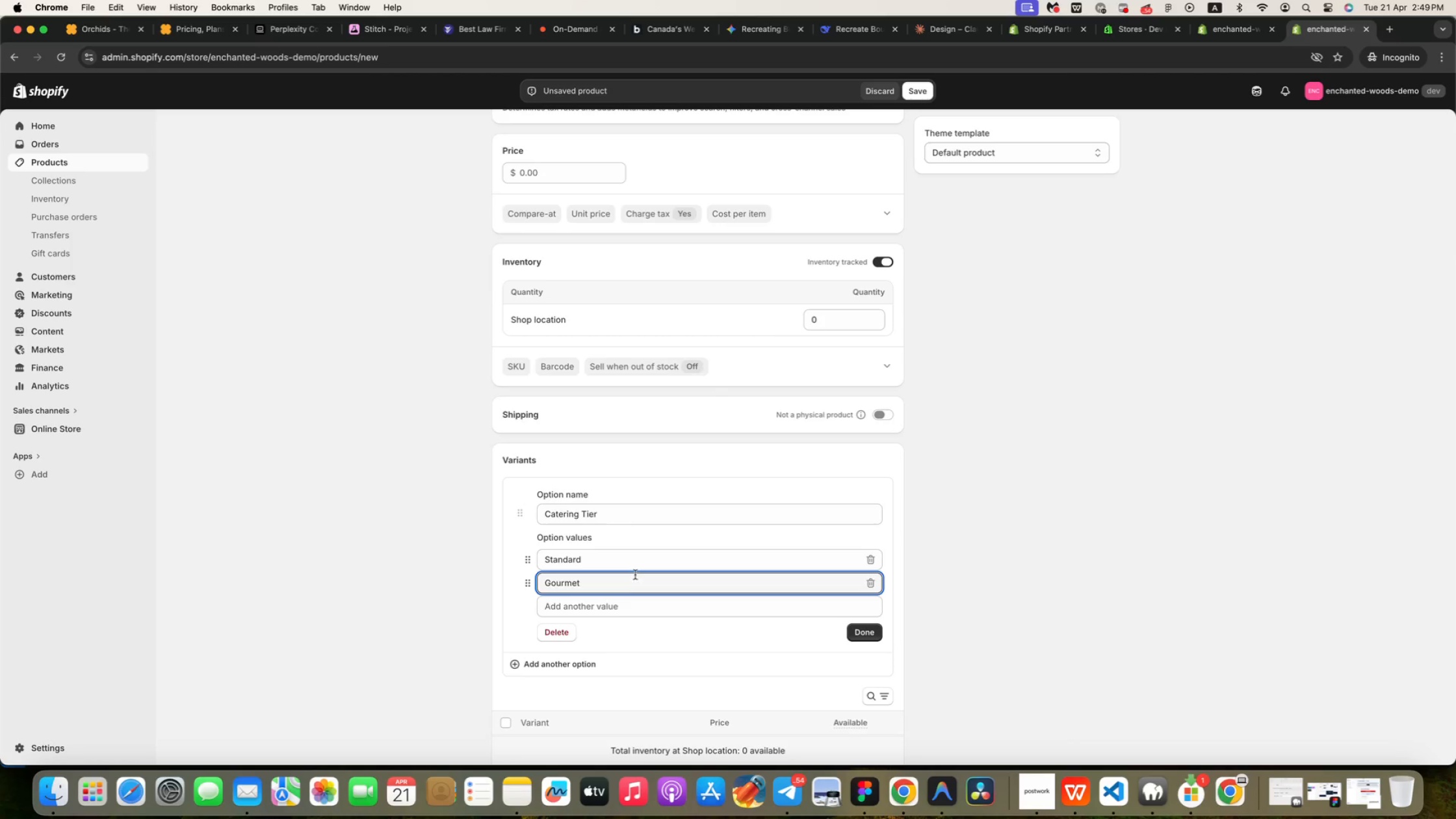 
left_click([618, 613])
 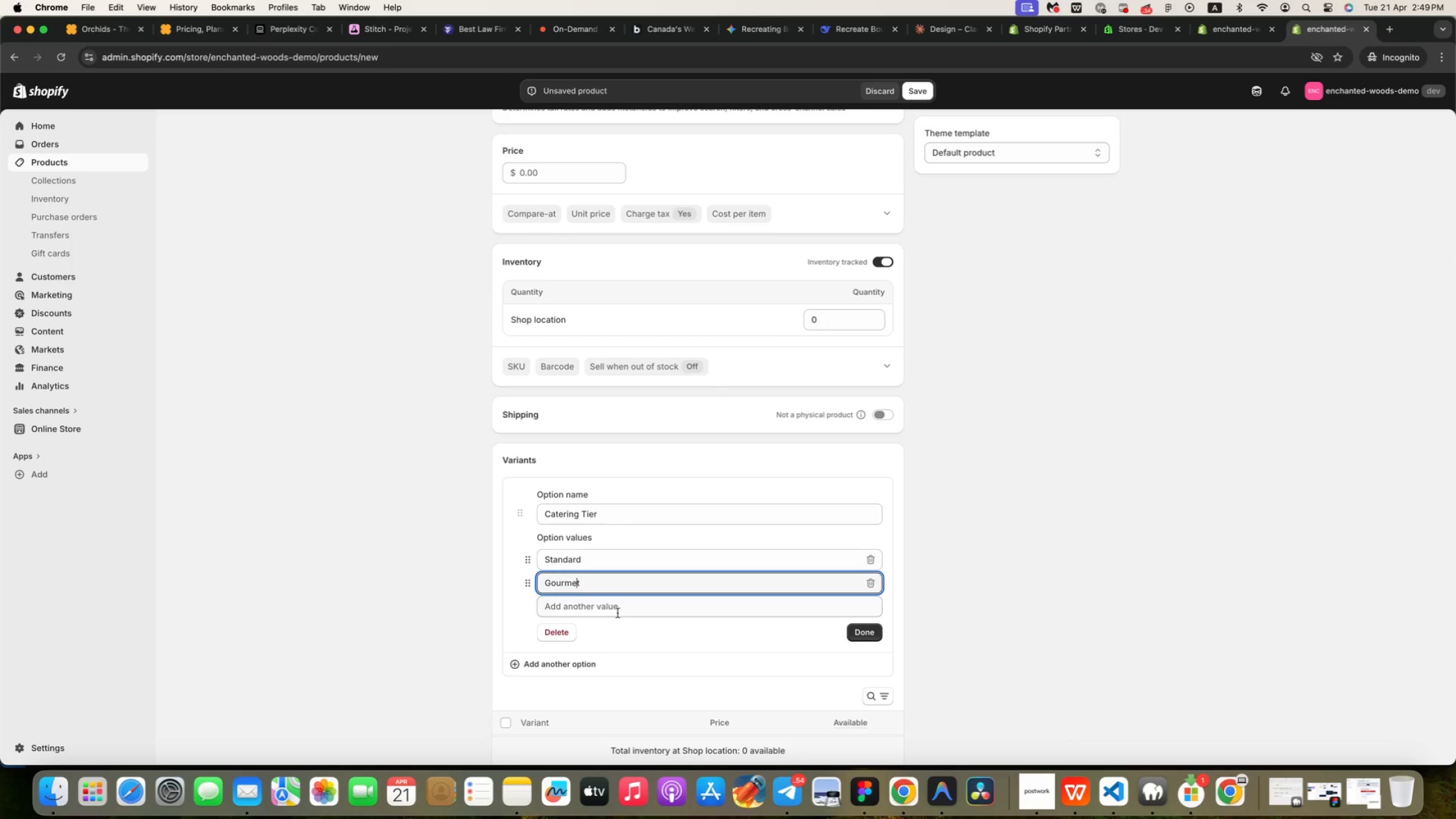 
type(Vegan Luxury)
 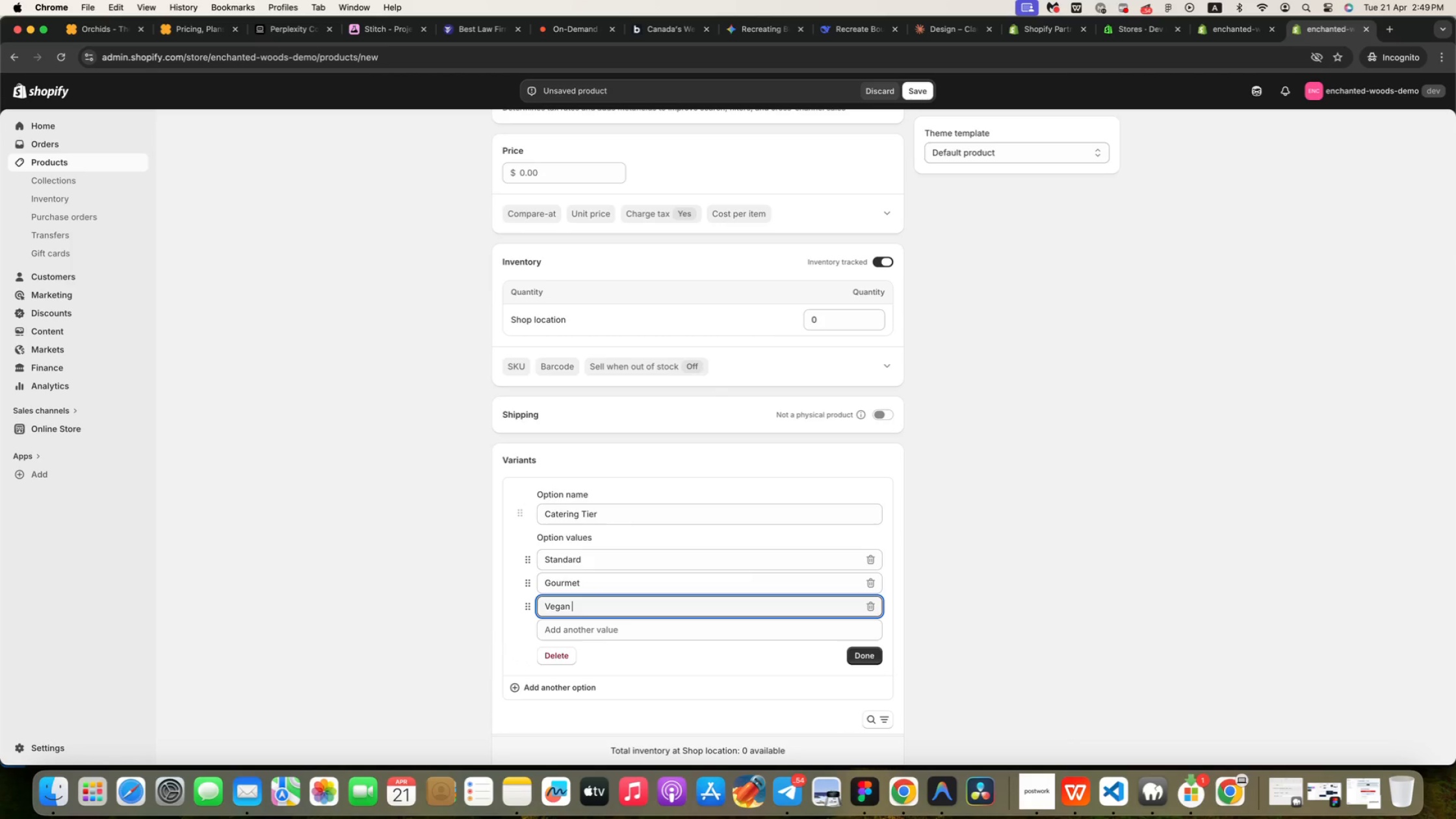 
left_click([872, 658])
 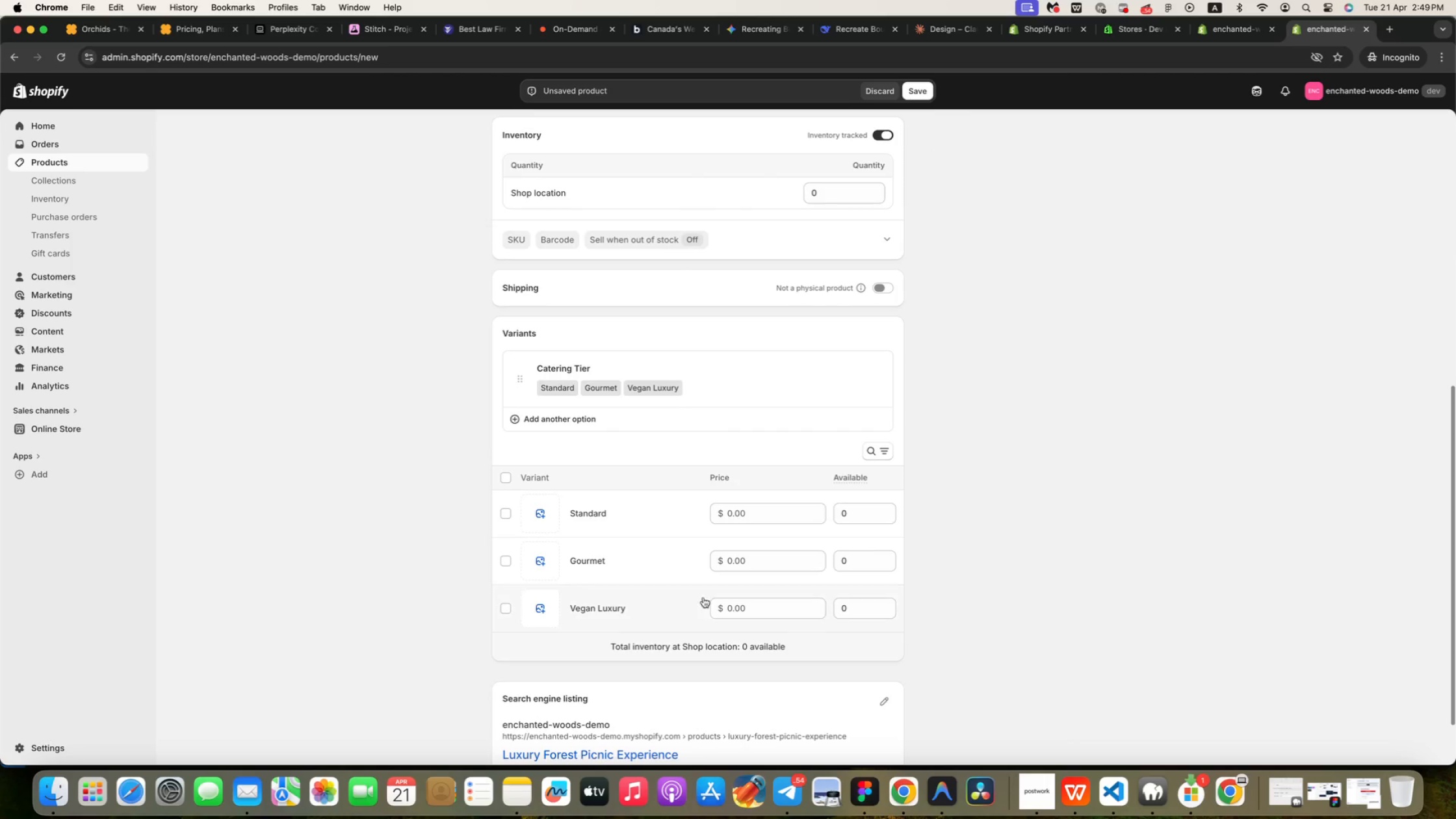 
scroll: coordinate [684, 614], scroll_direction: down, amount: 20.0
 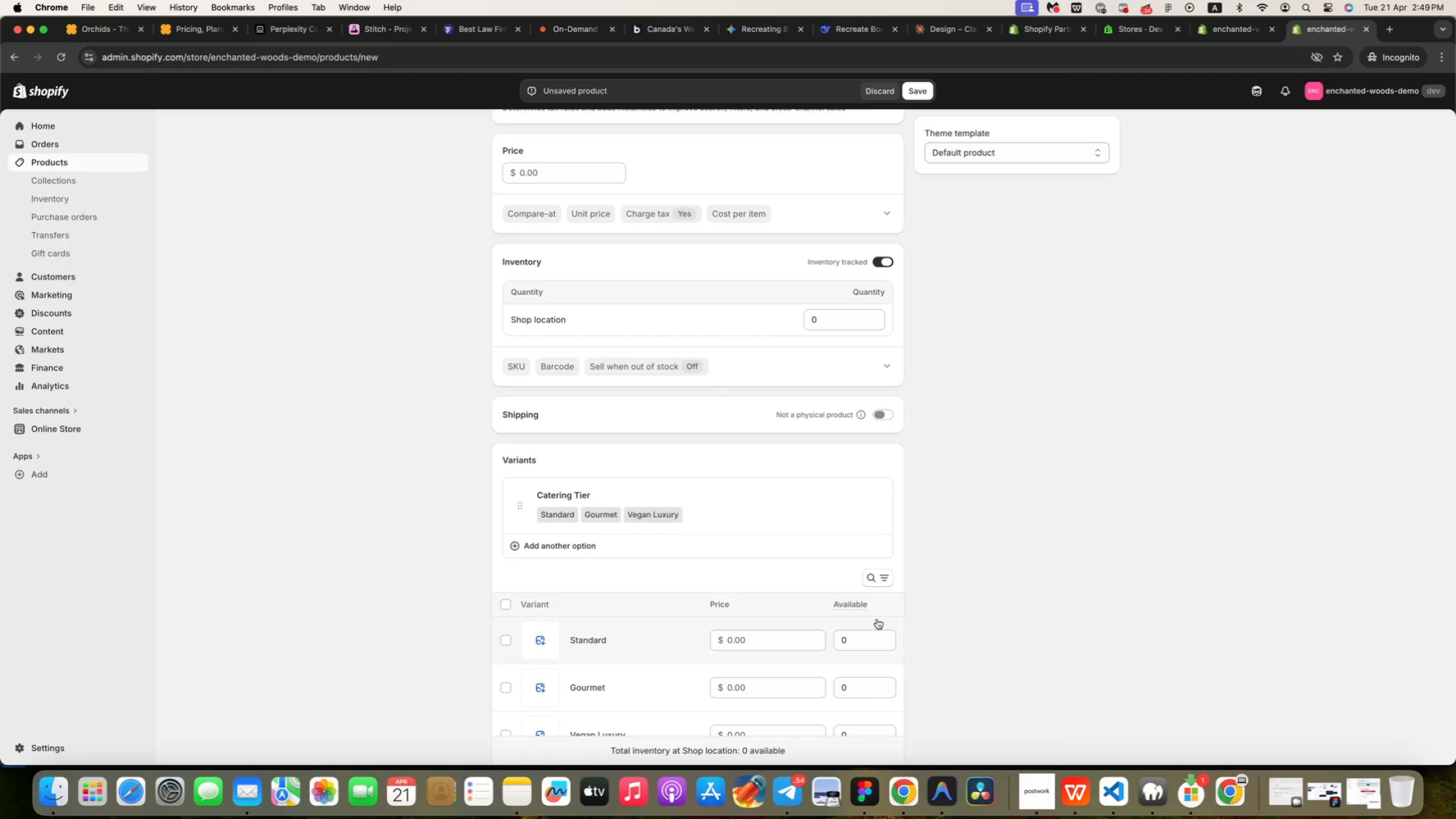 
left_click([734, 519])
 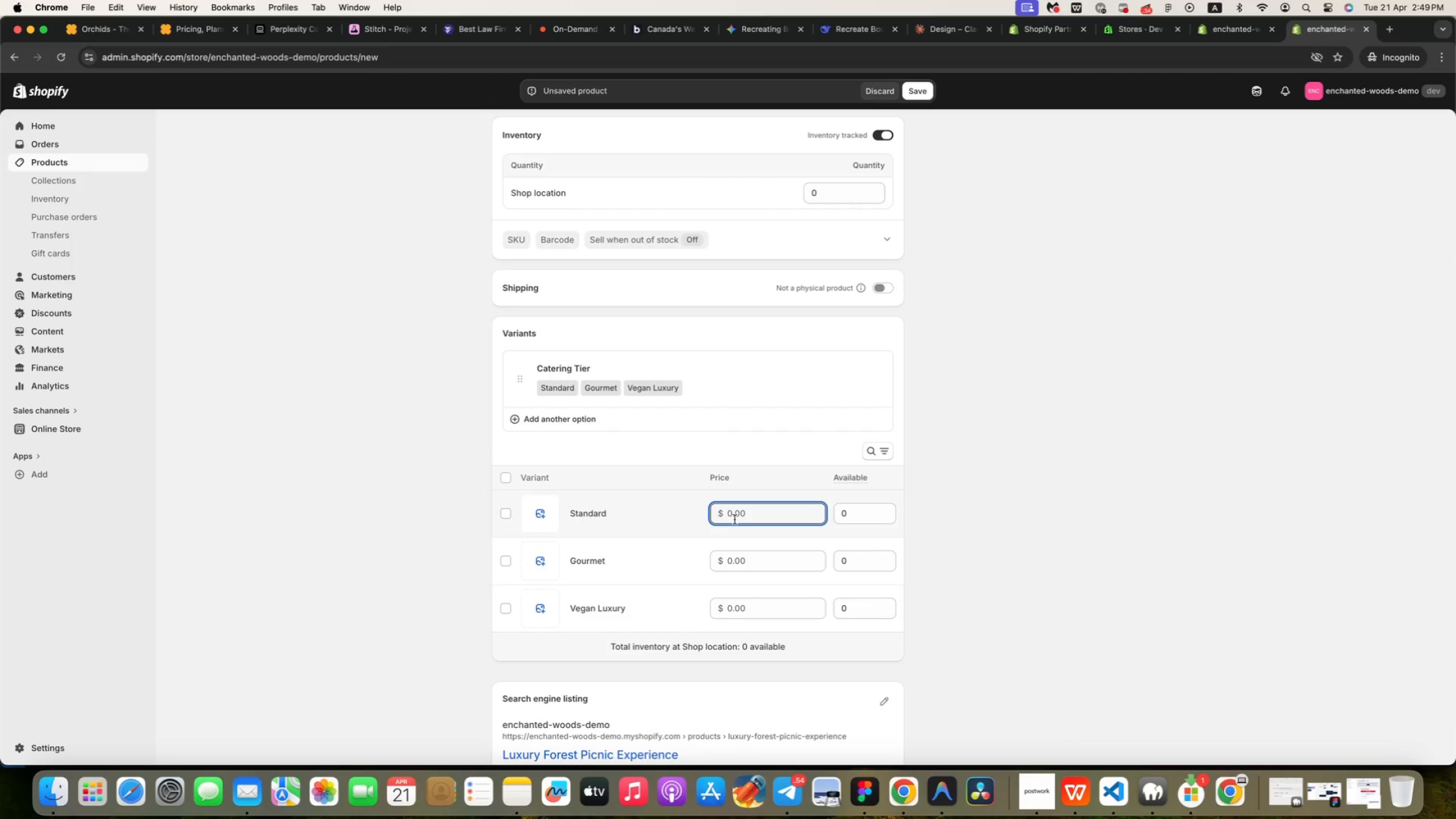 
key(5)
 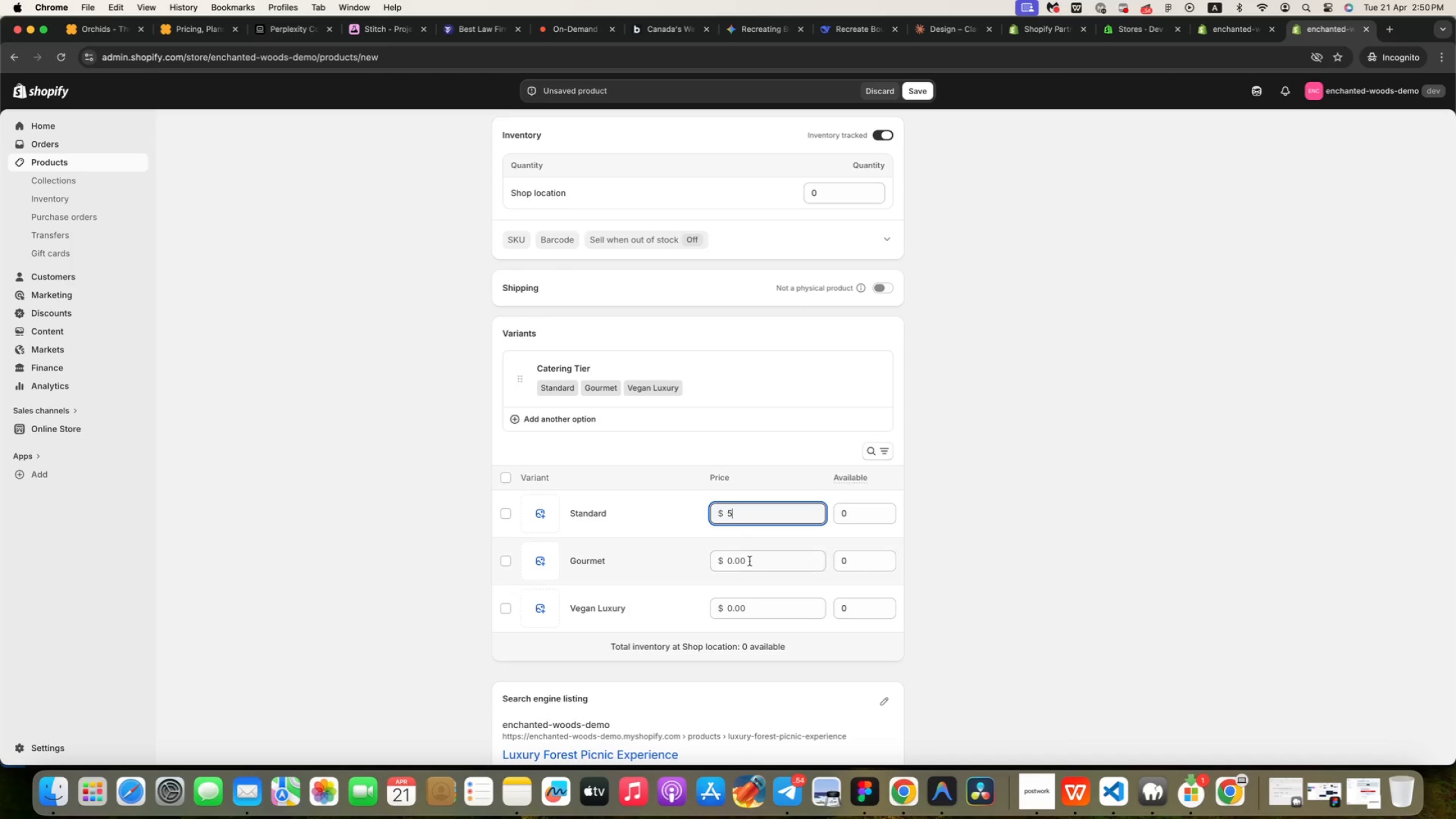 
type(43)
 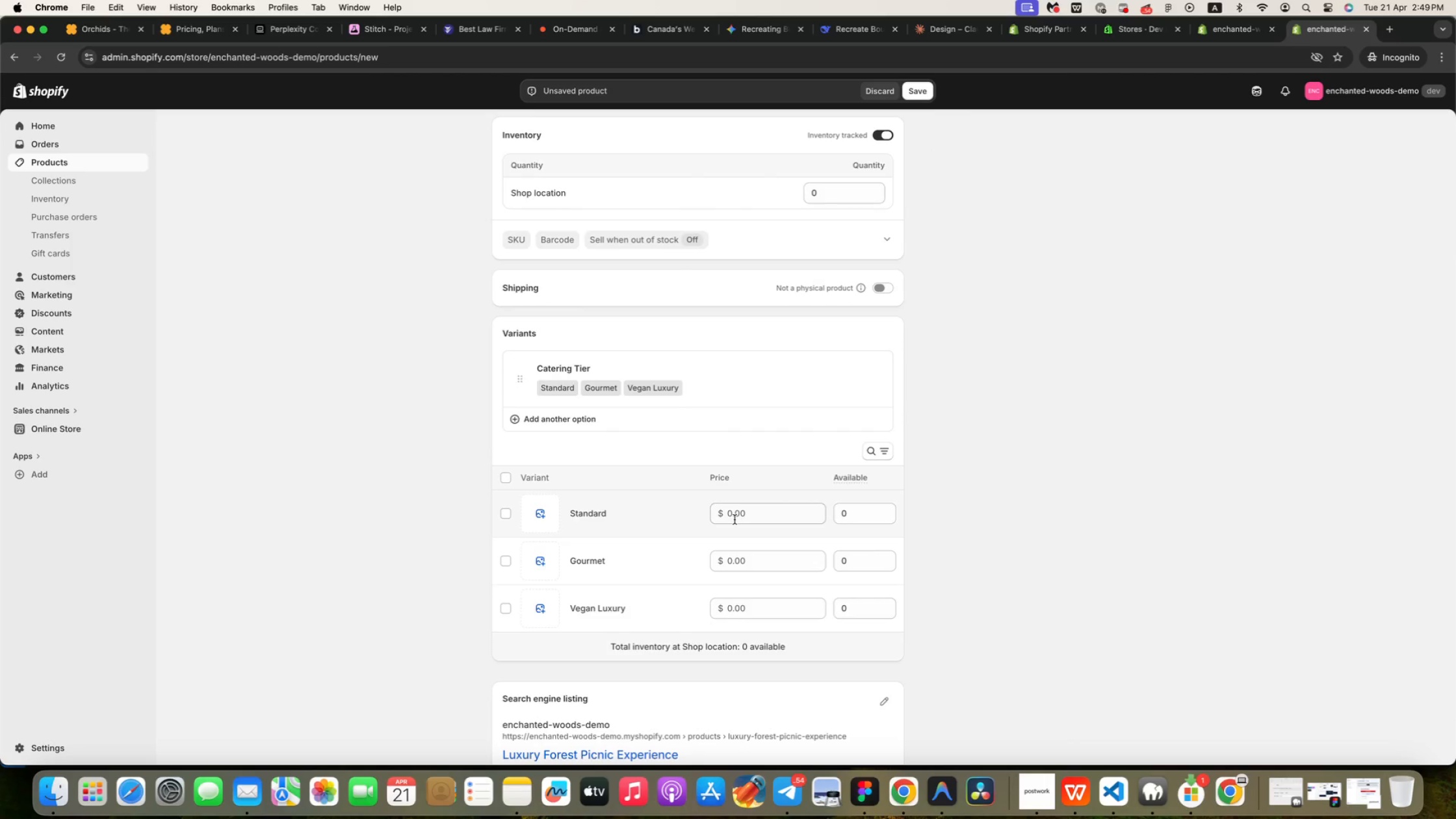 
left_click([755, 610])
 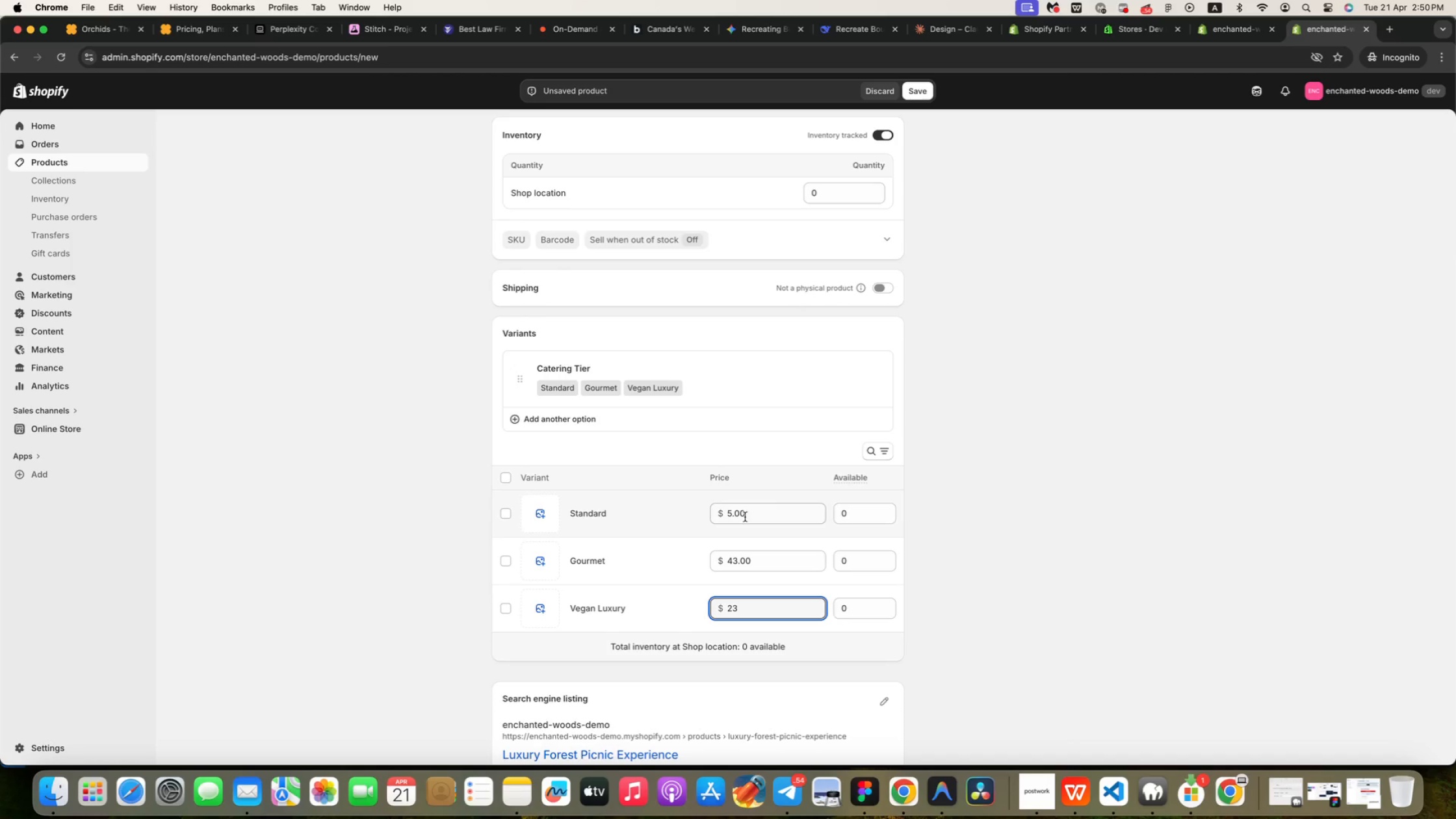 
type(23)
 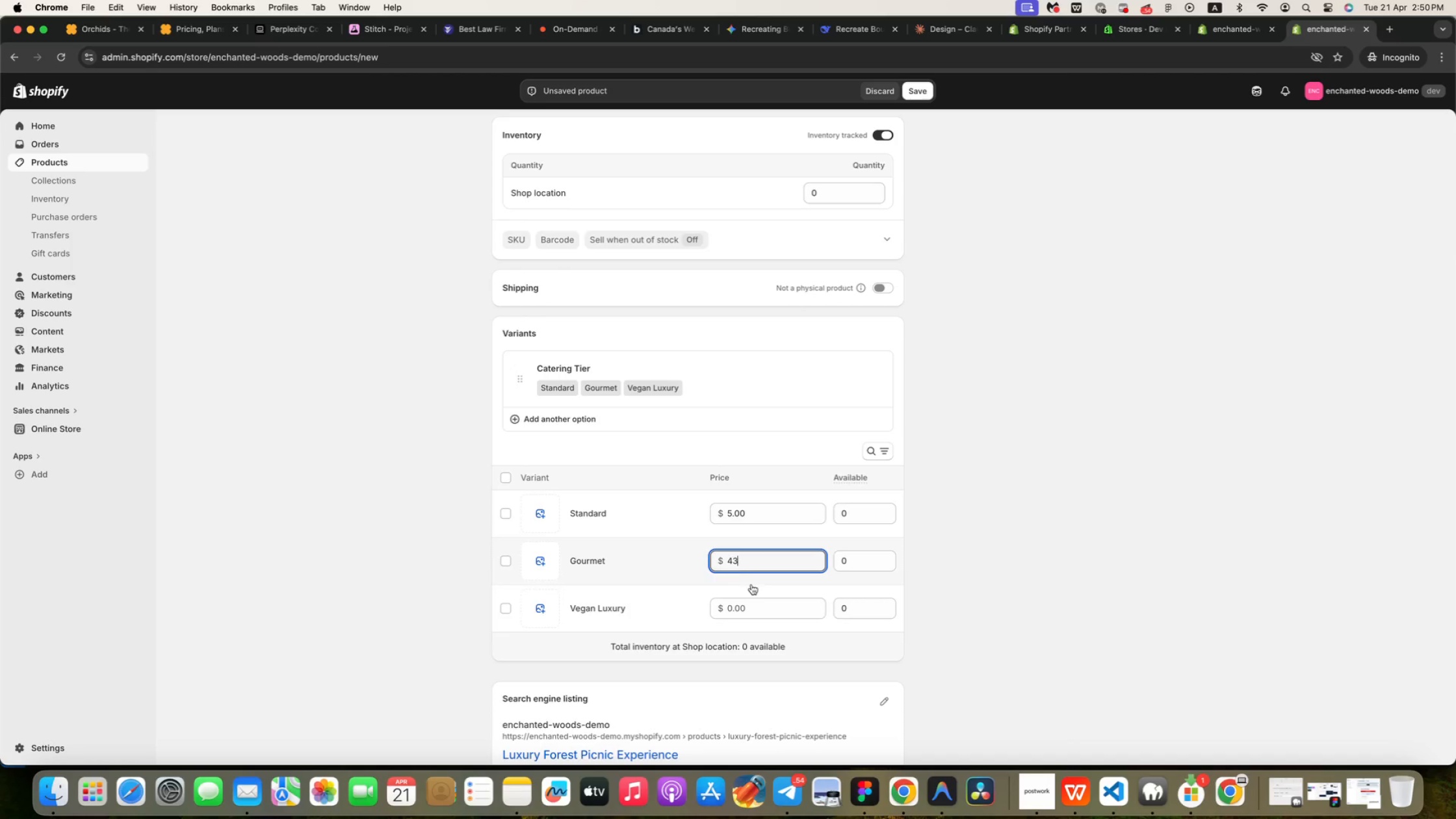 
left_click([727, 515])
 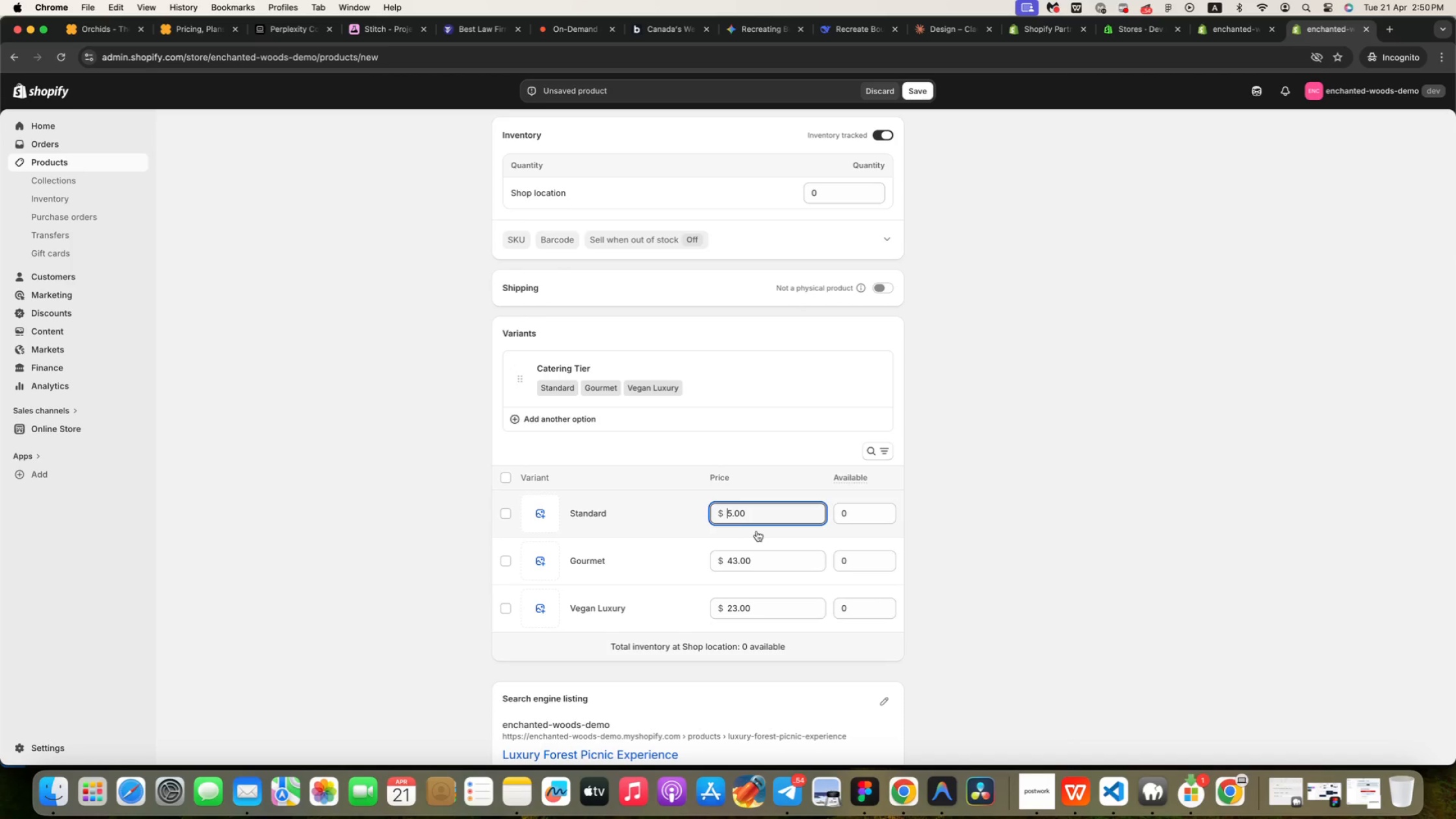 
key(2)
 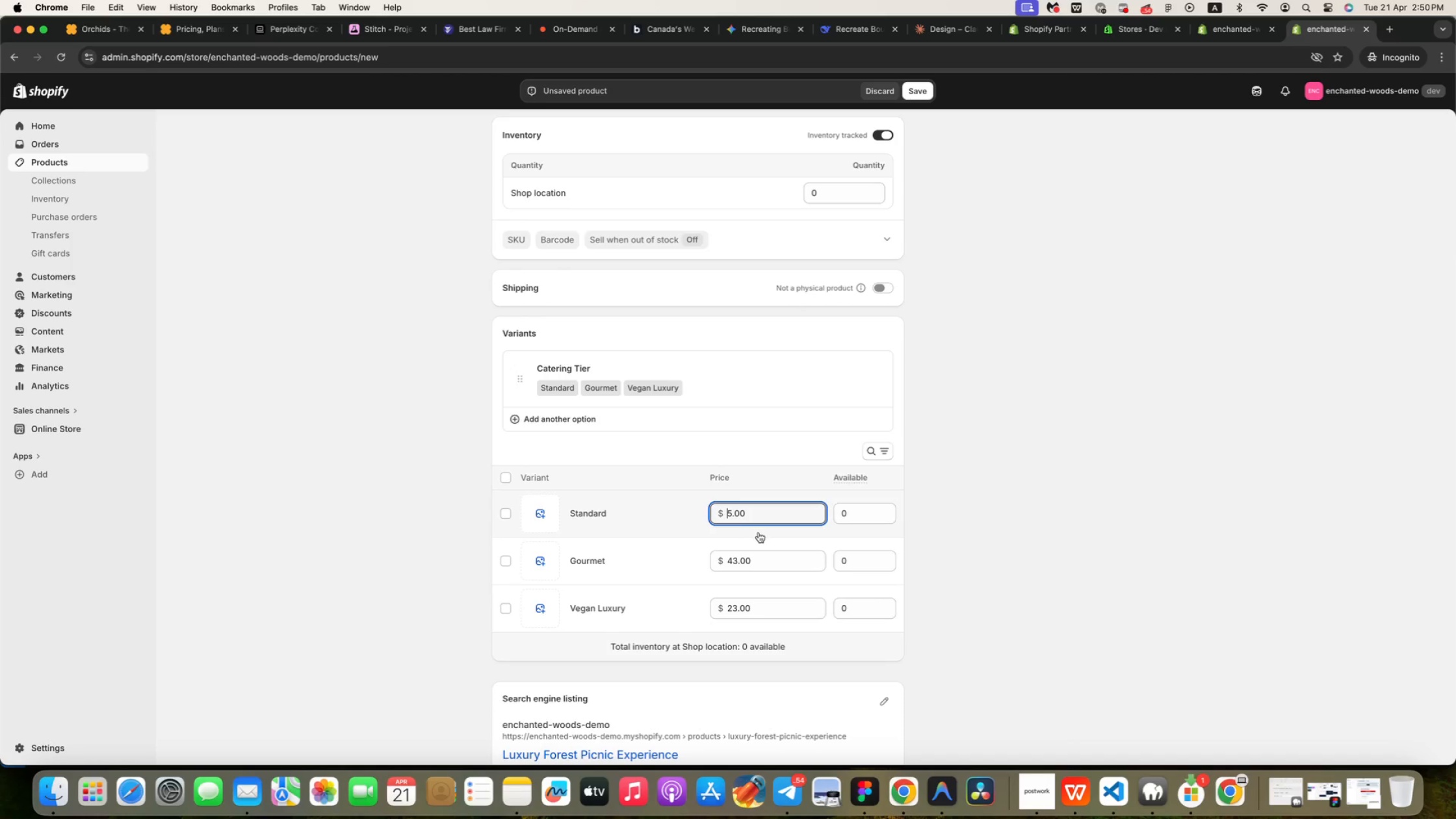 
scroll: coordinate [766, 566], scroll_direction: down, amount: 66.0
 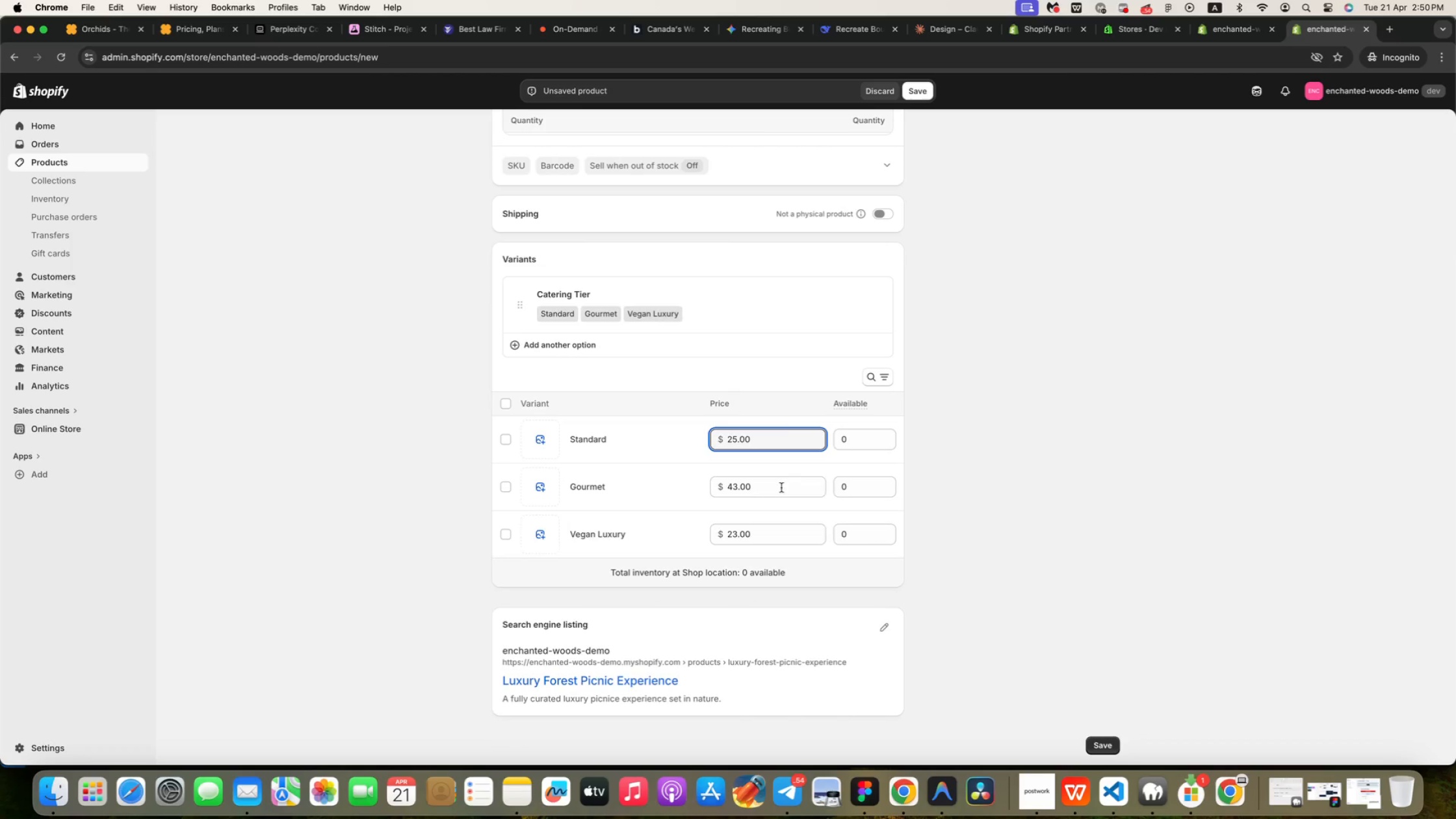 
left_click([924, 90])
 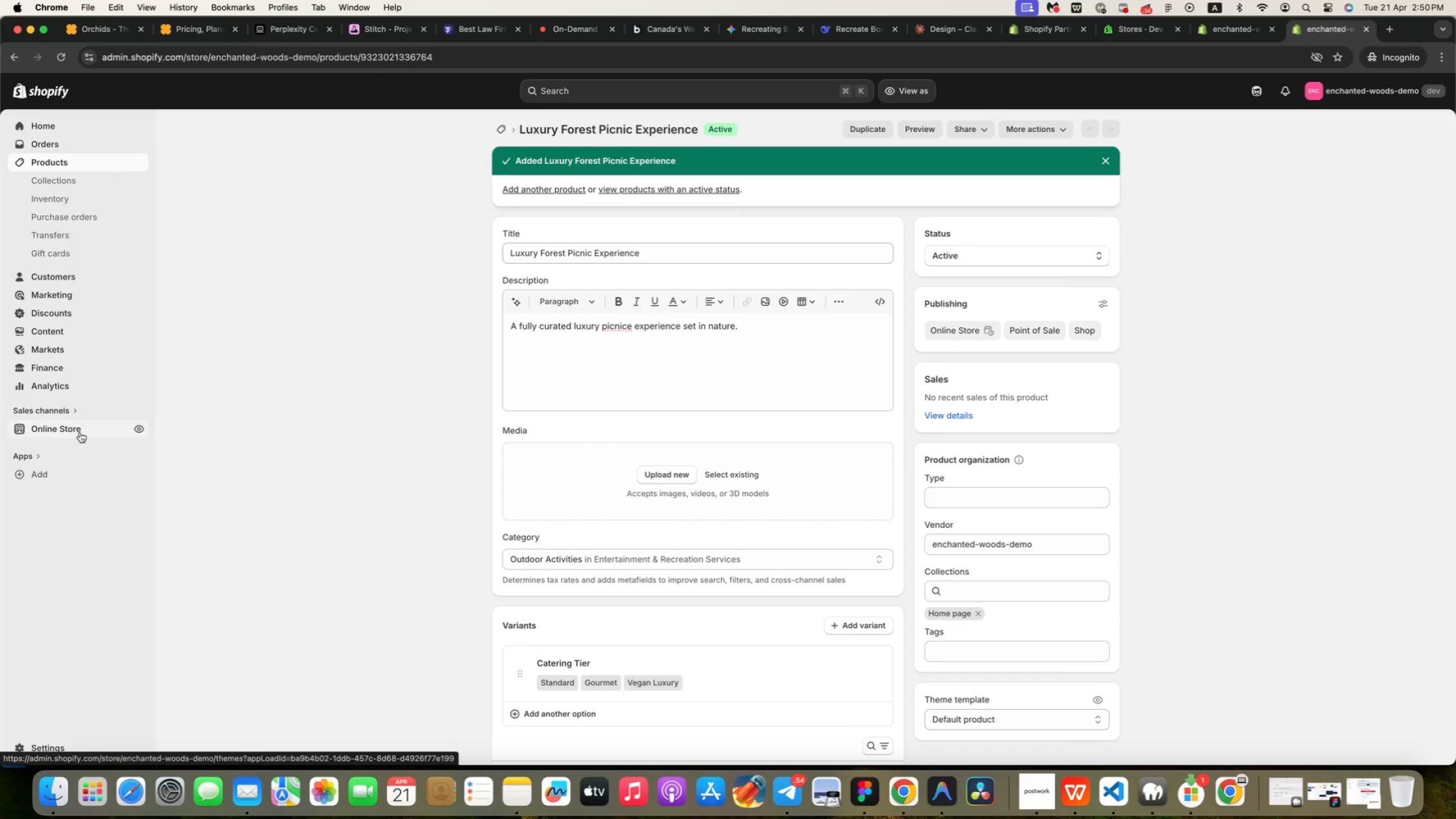 
wait(18.77)
 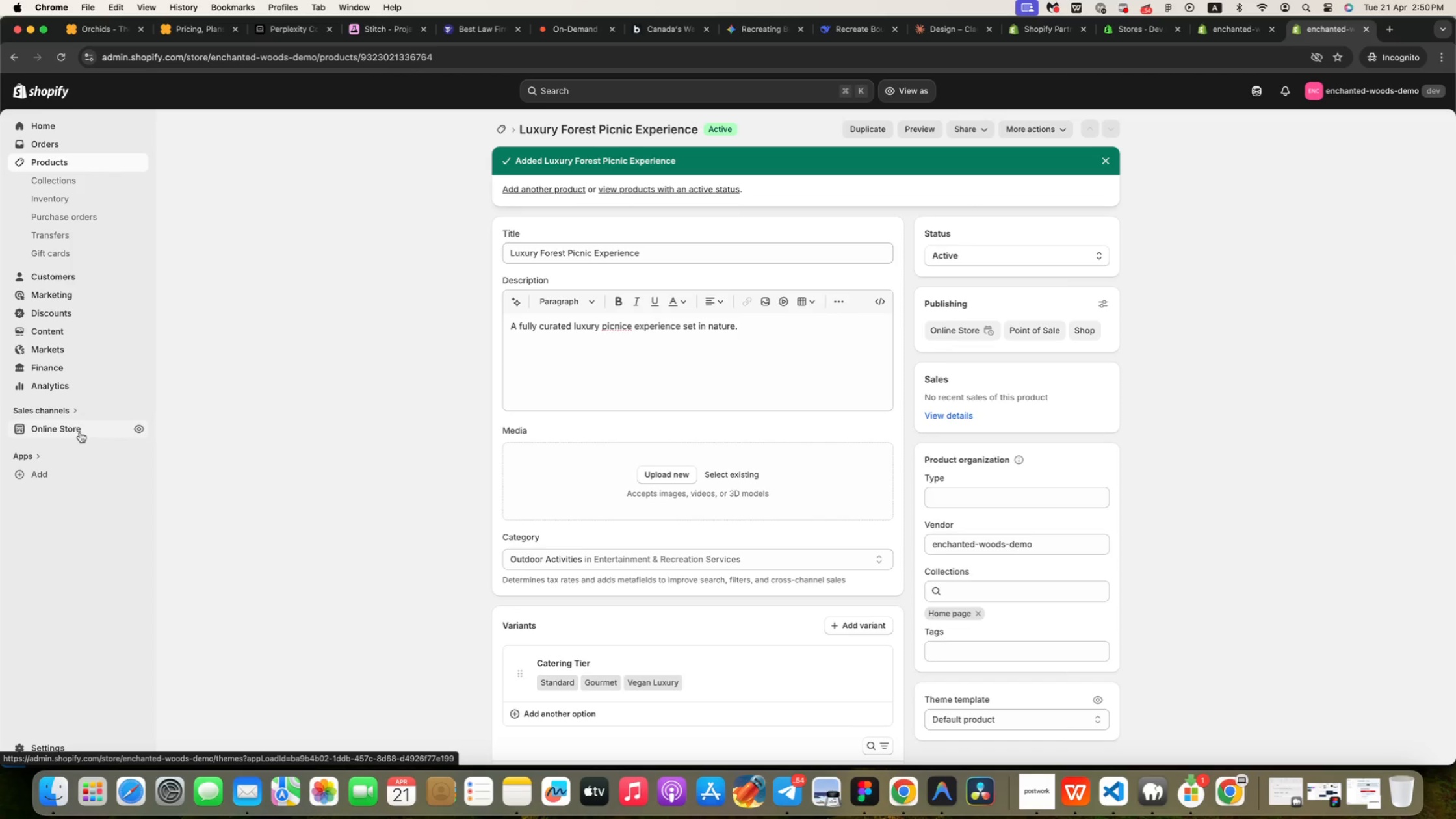 
left_click([66, 742])
 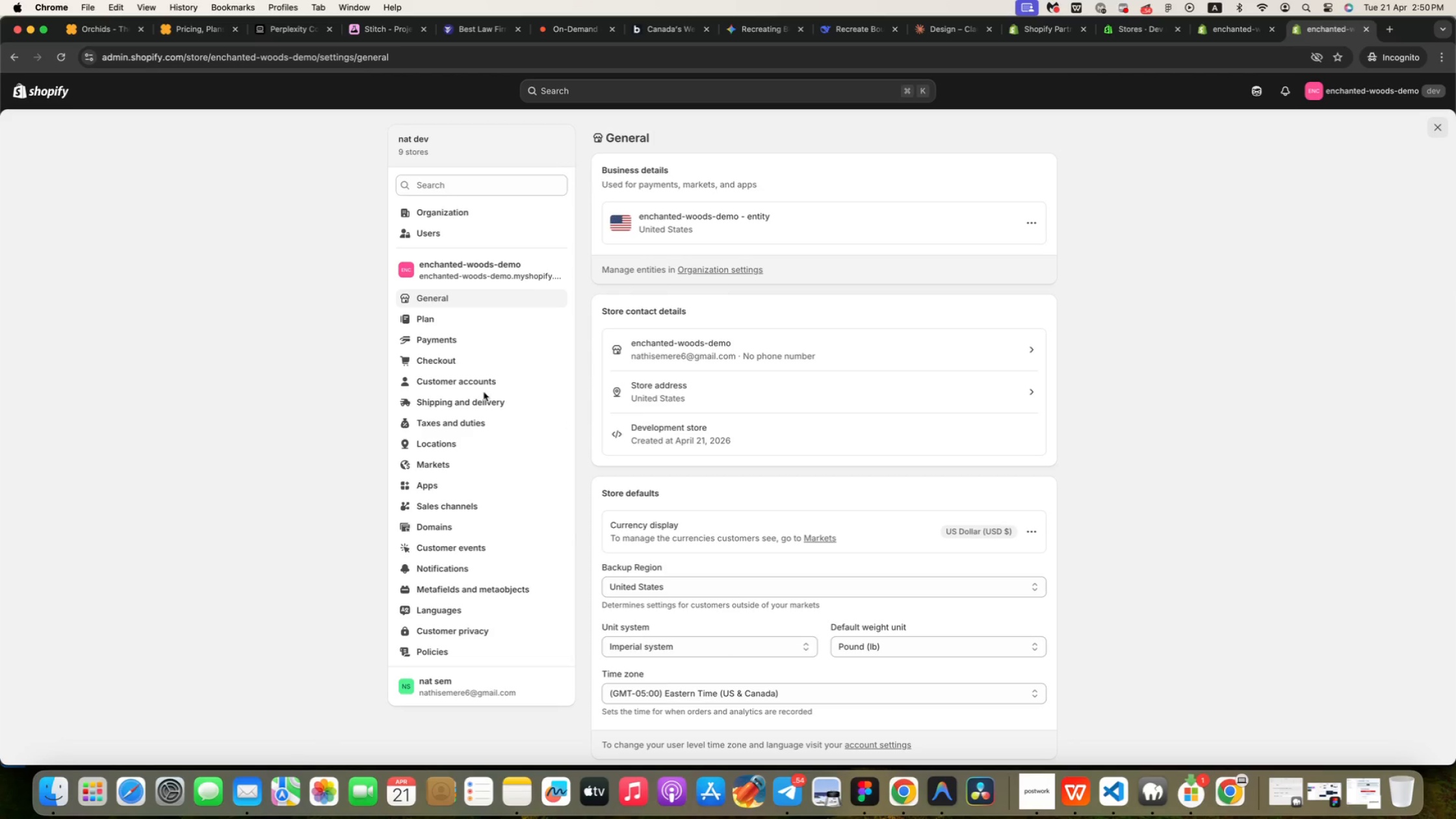 
wait(18.87)
 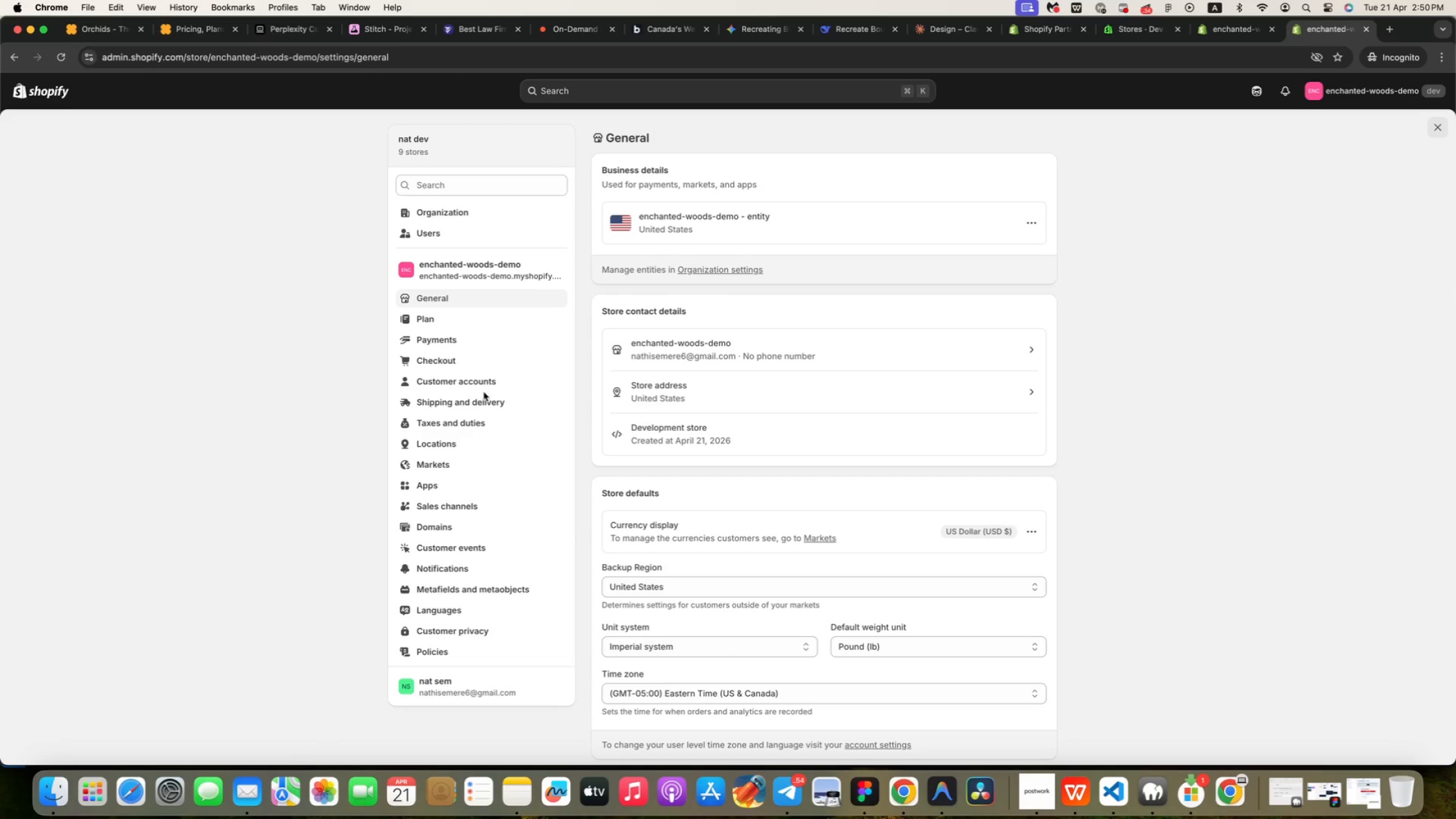 
scroll: coordinate [700, 479], scroll_direction: down, amount: 112.0
 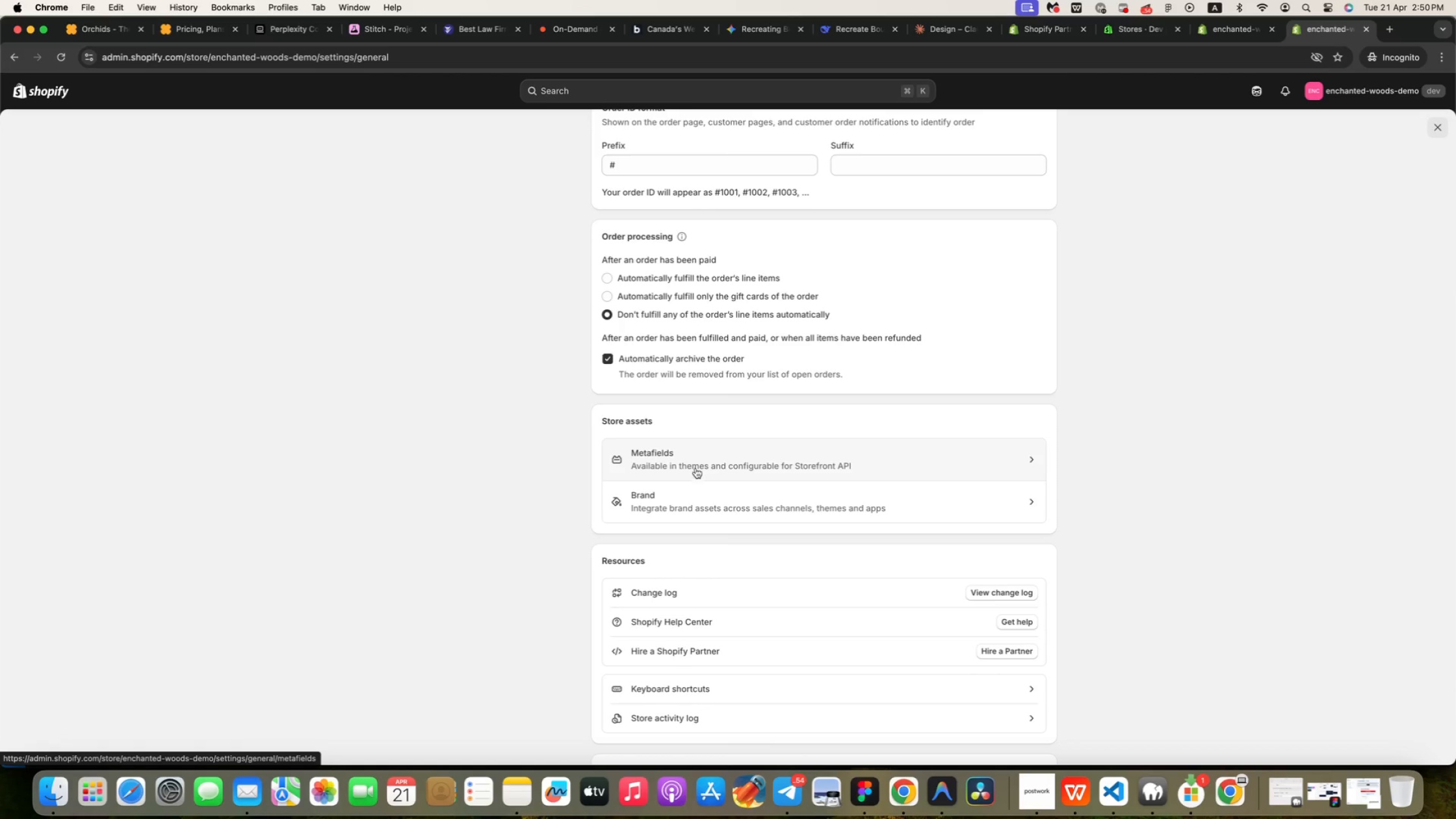 
left_click([692, 465])
 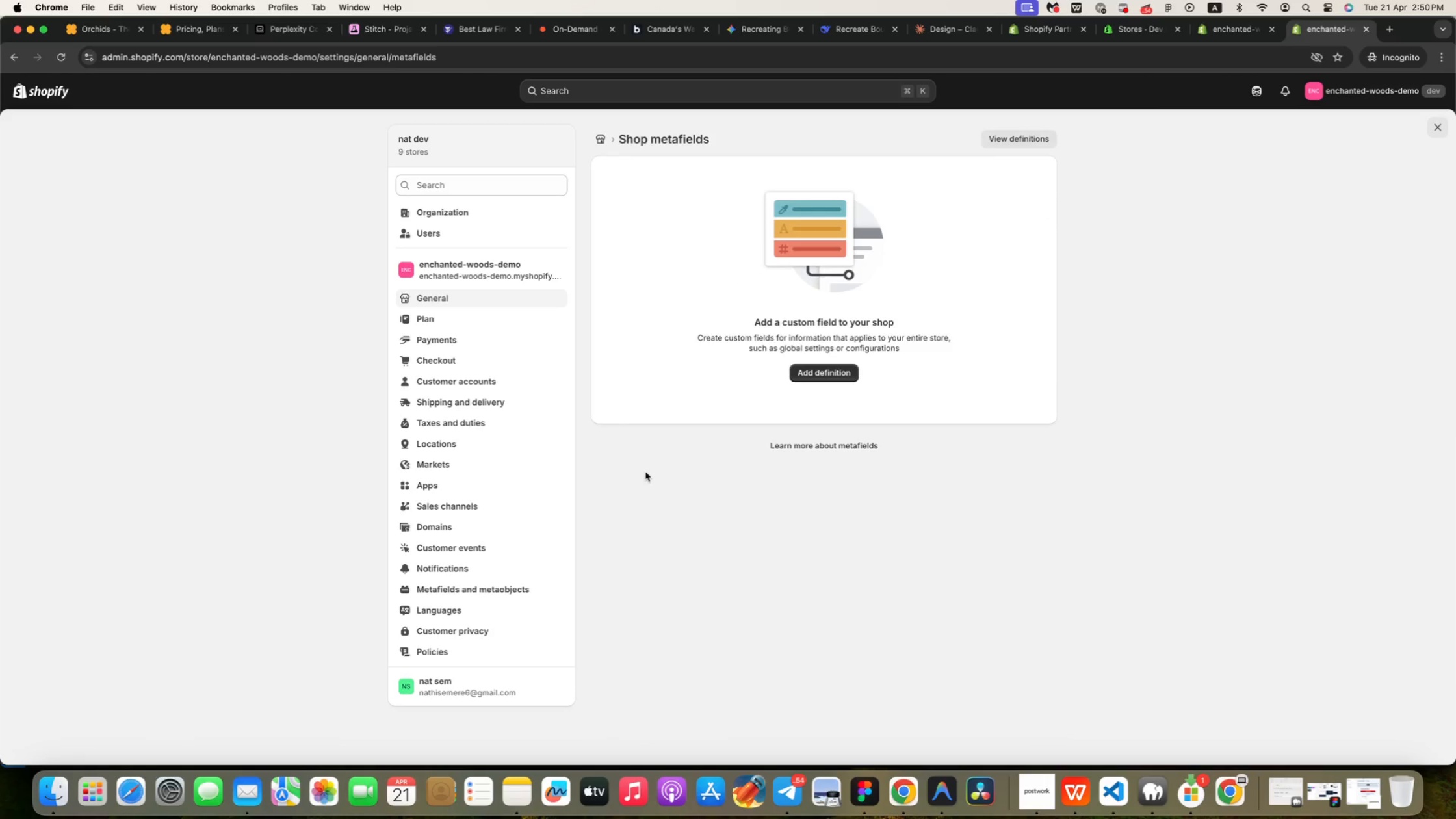 
wait(5.41)
 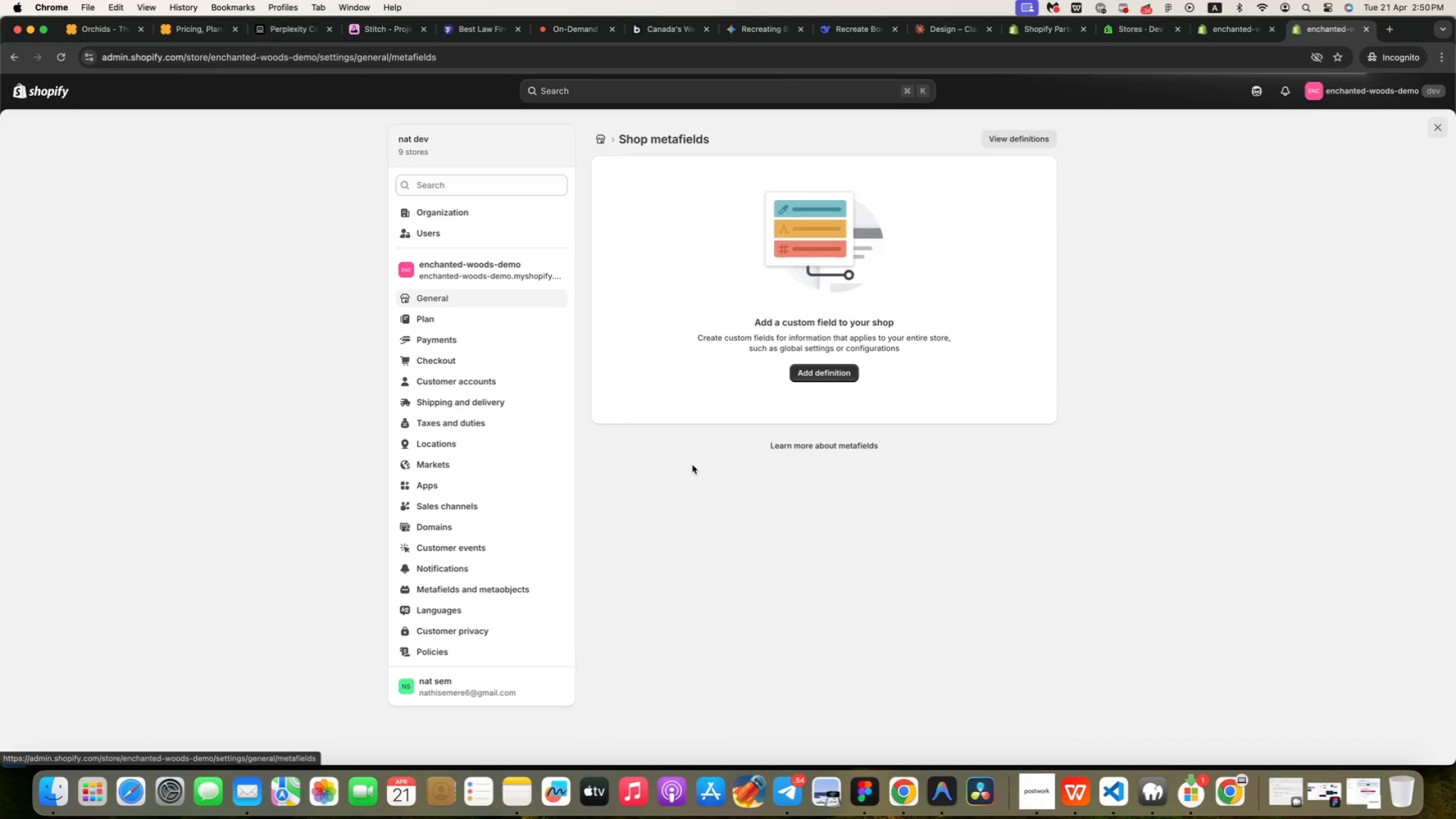 
left_click([820, 375])
 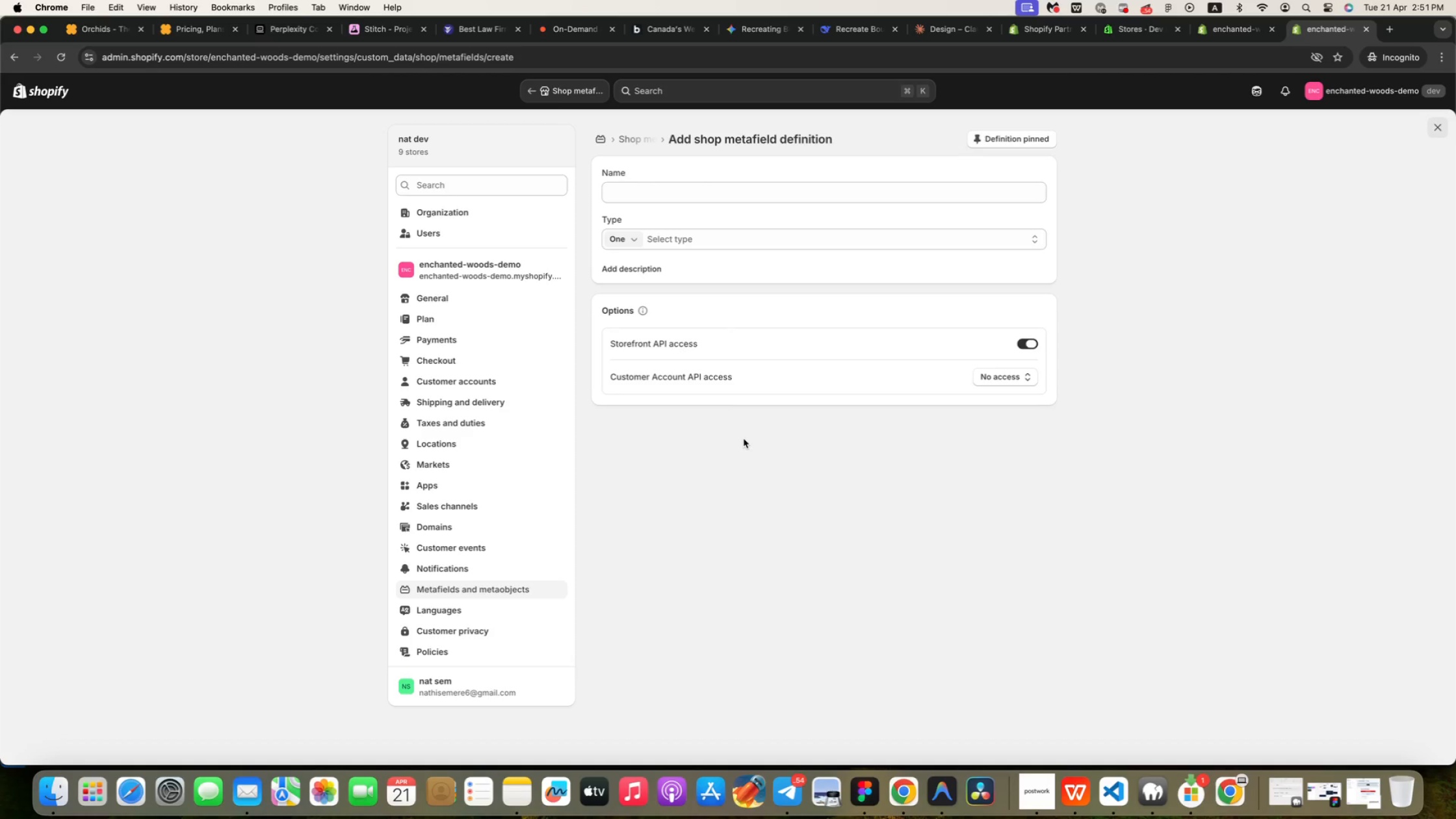 
wait(6.43)
 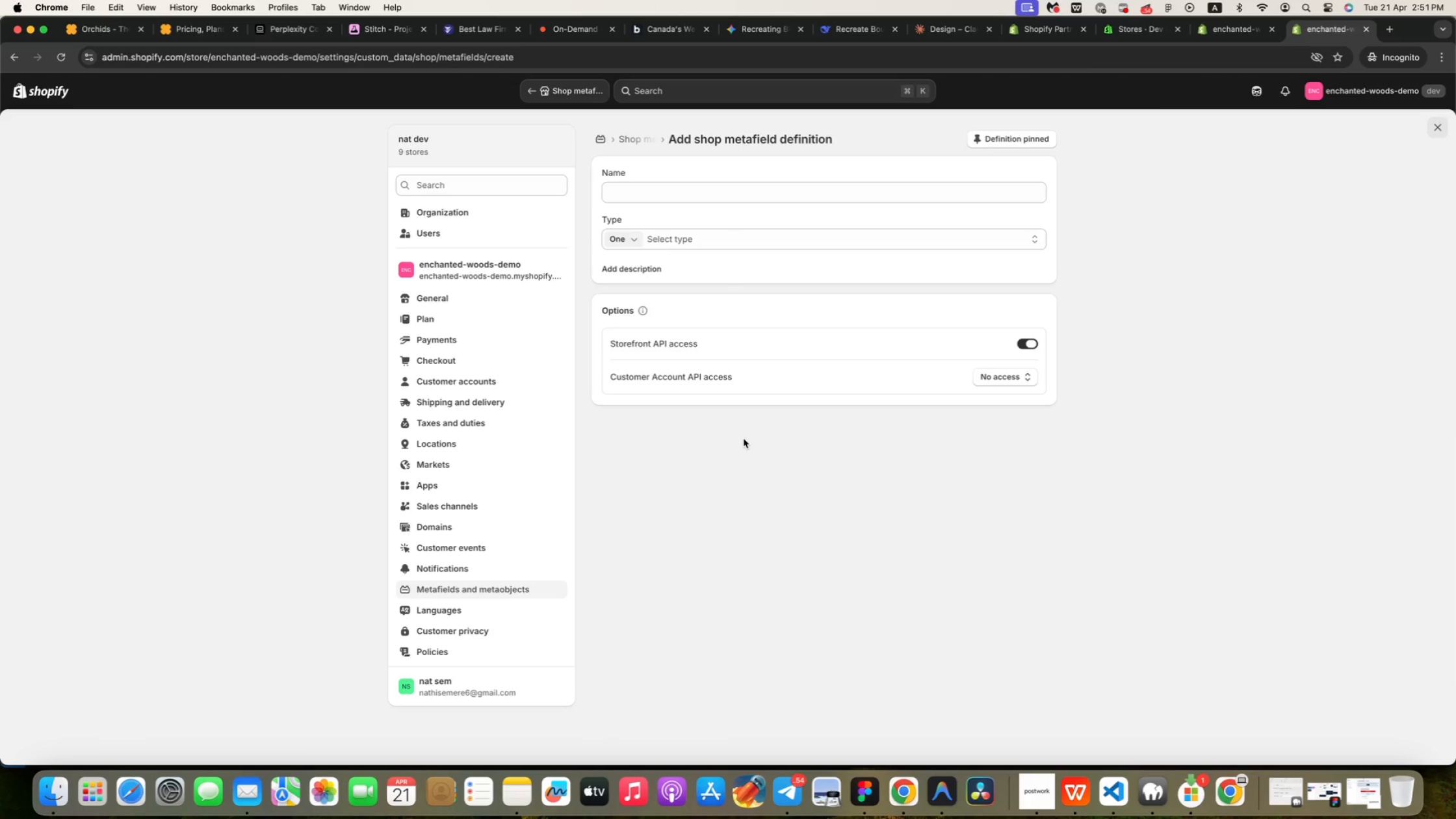 
left_click([660, 185])
 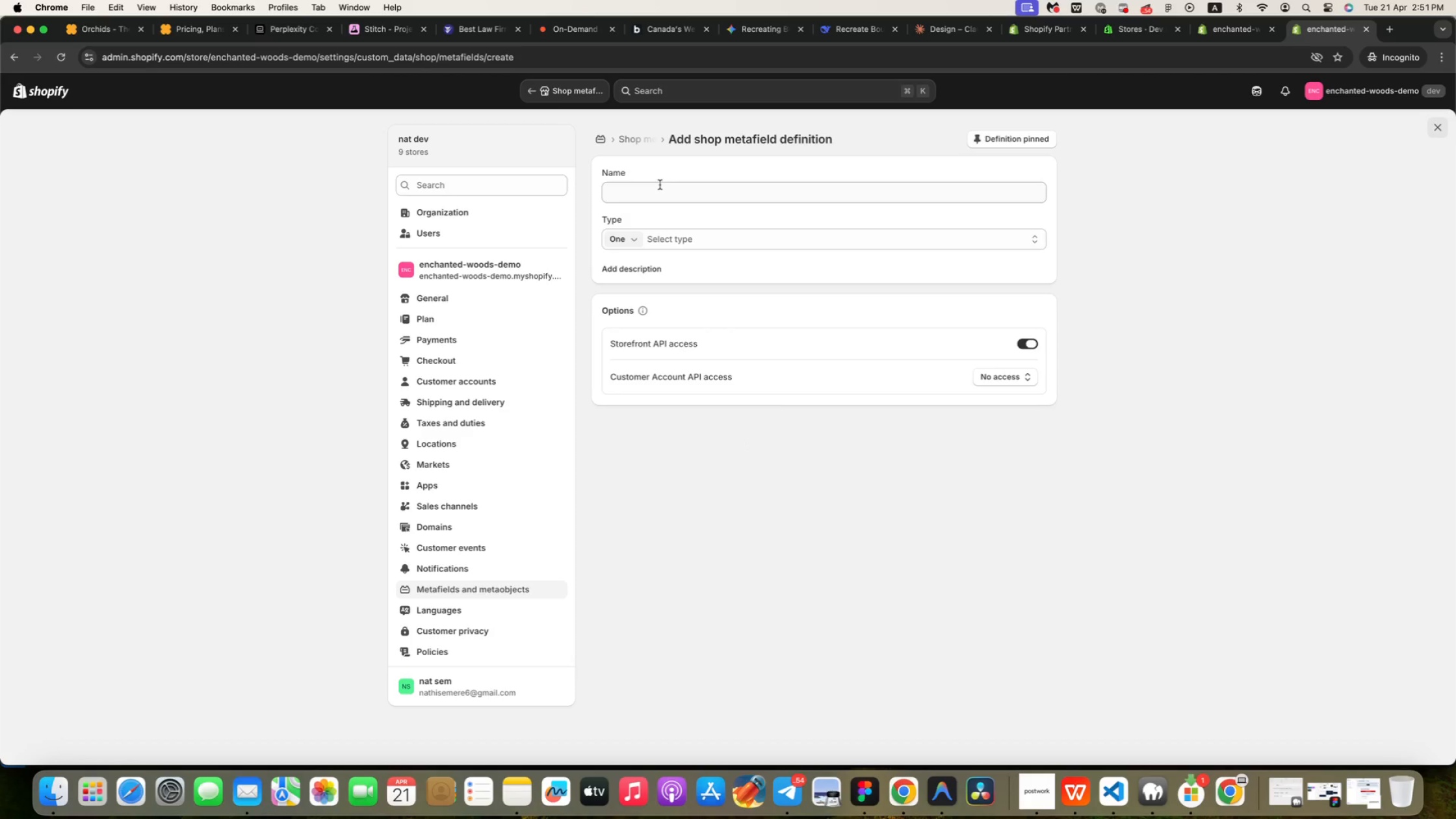 
type(Terrain Type)
 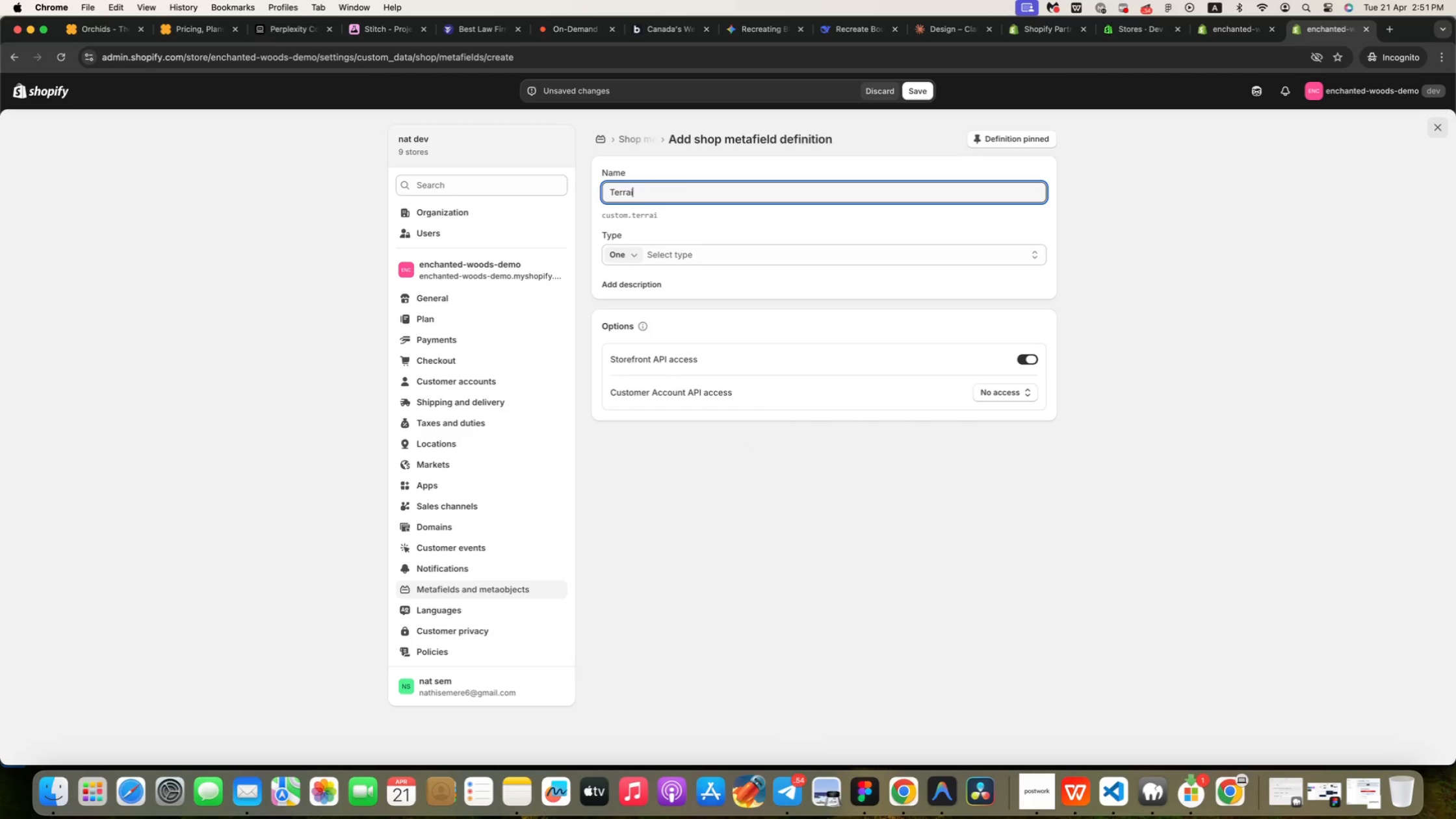 
wait(8.51)
 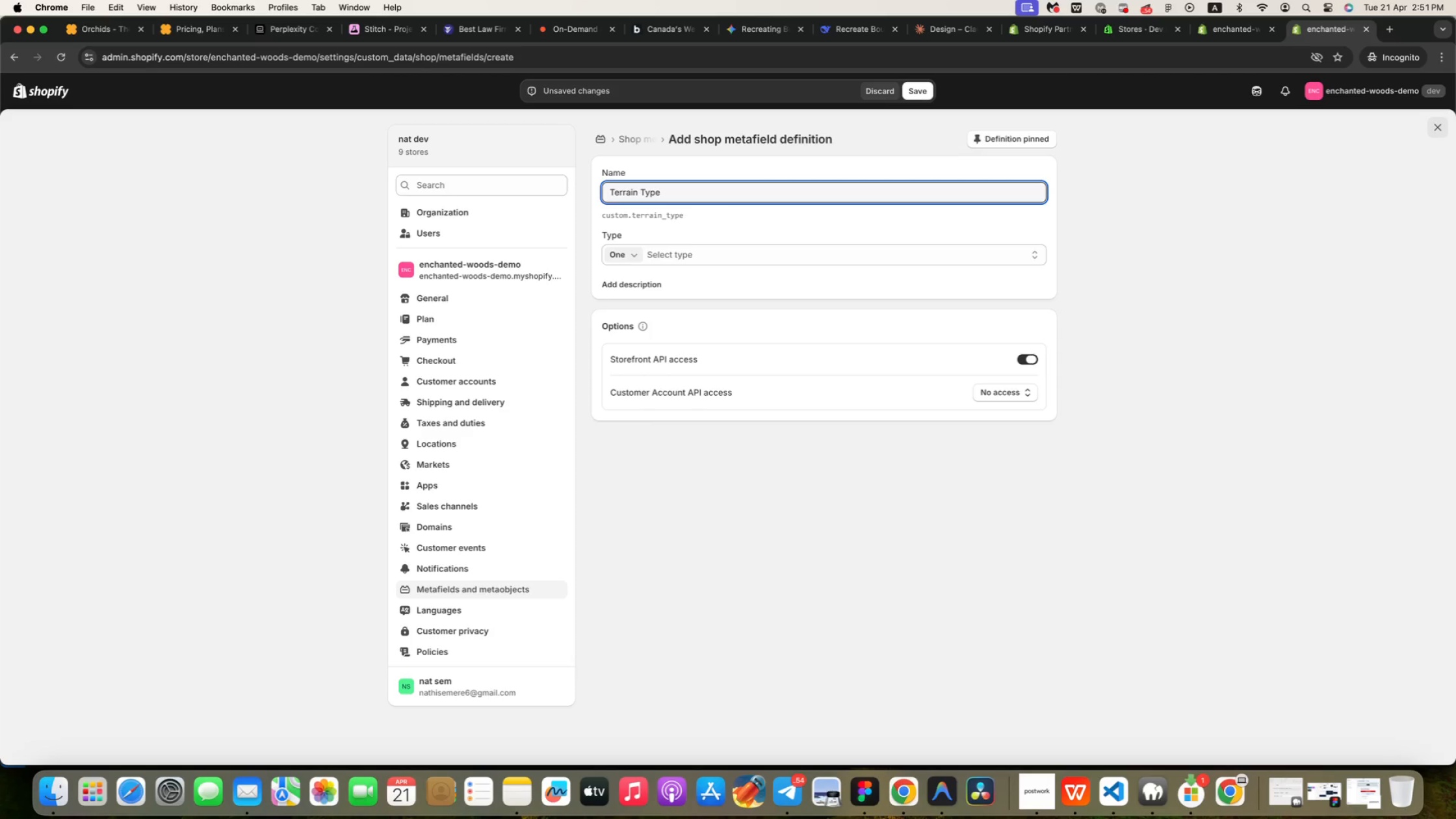 
left_click([625, 259])
 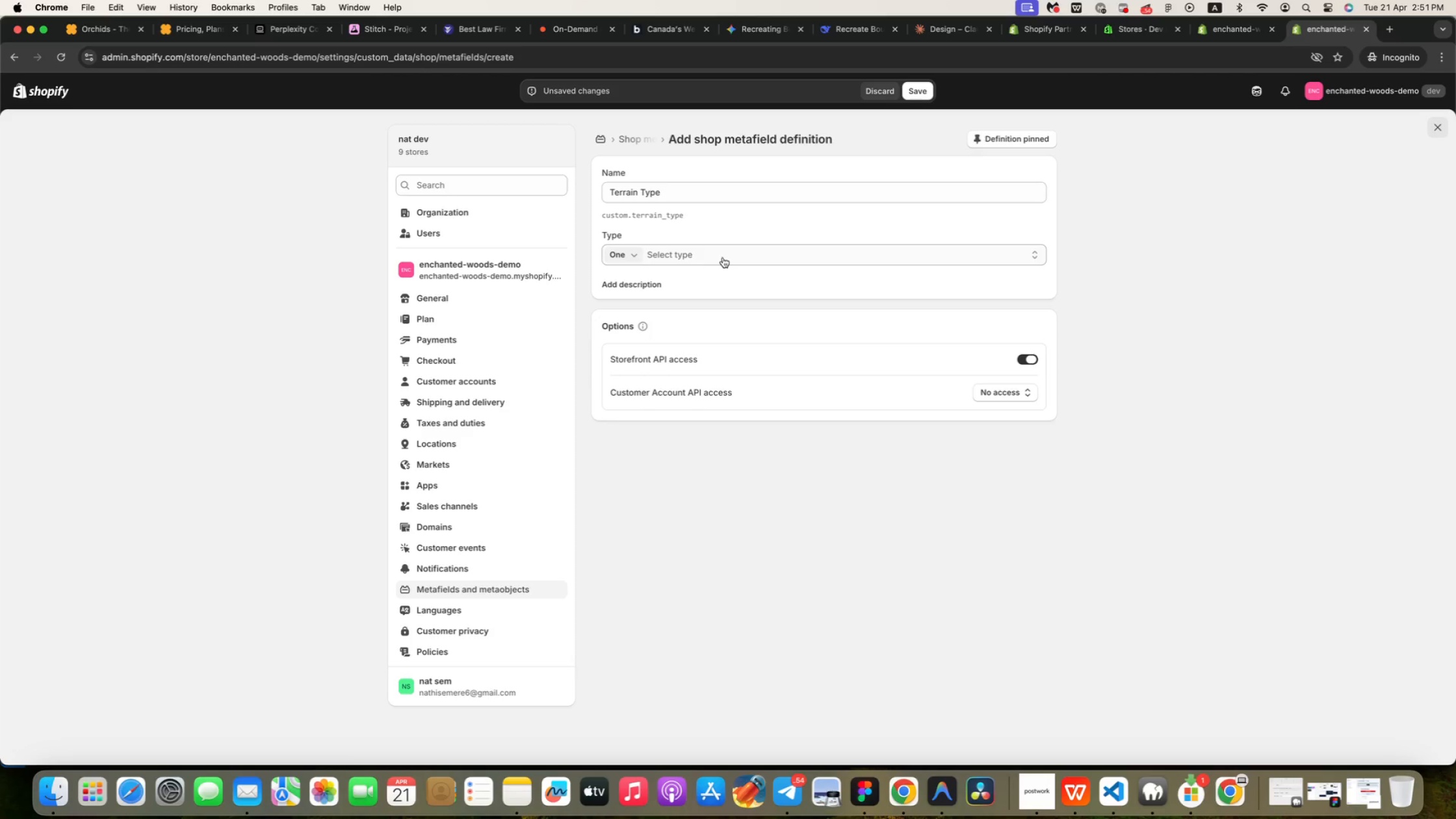 
left_click([723, 257])
 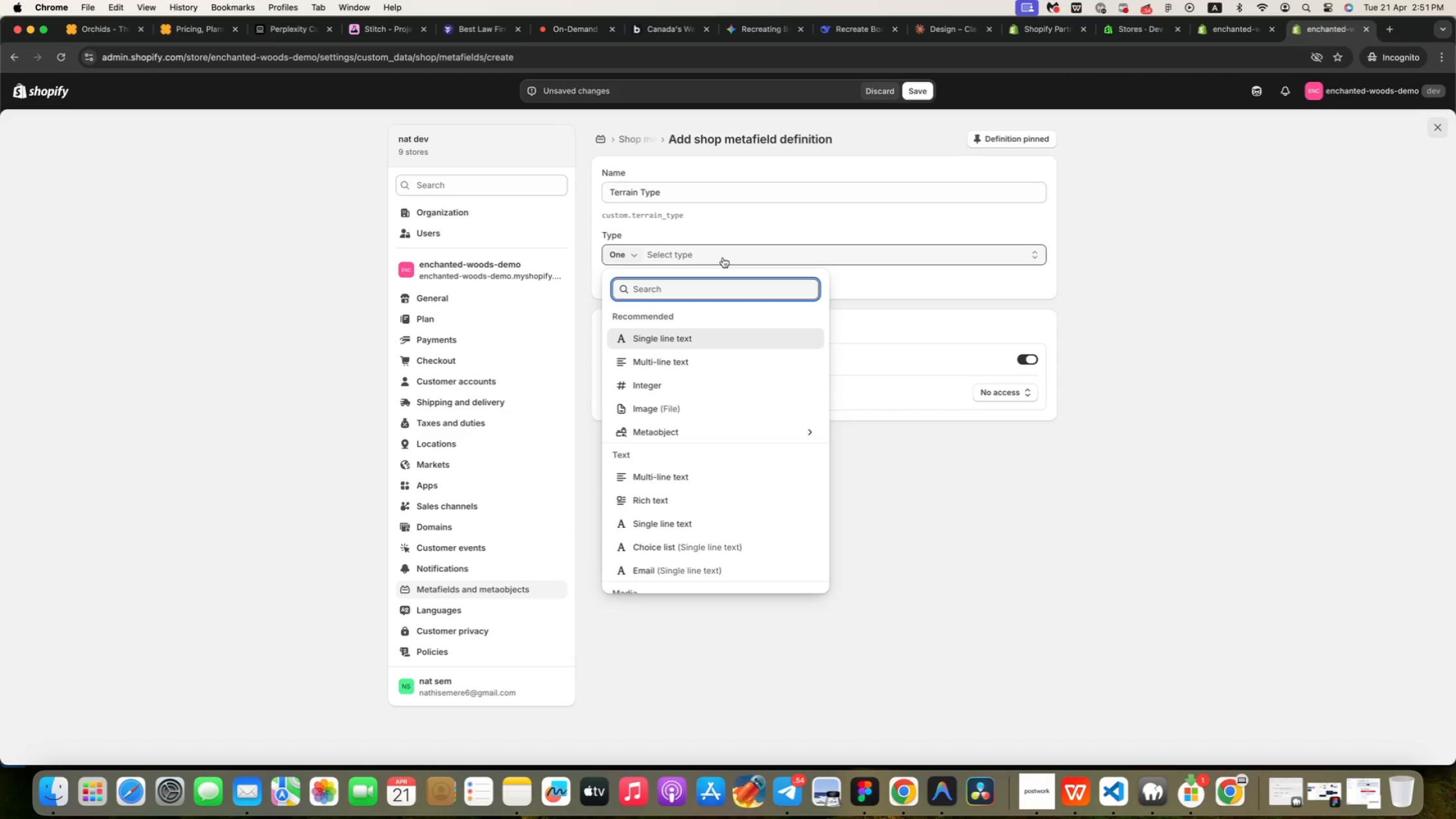 
wait(7.43)
 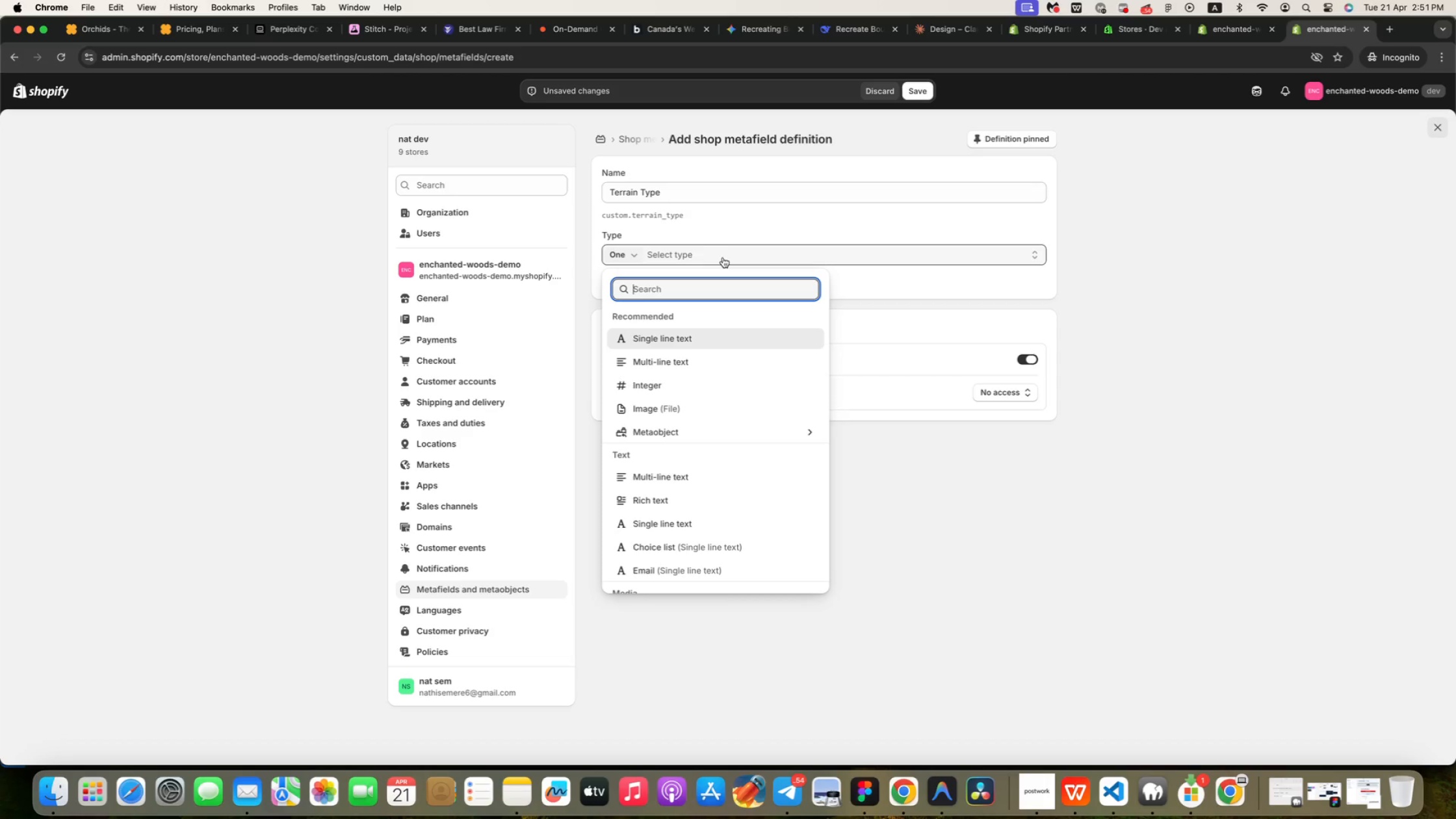 
left_click([686, 335])
 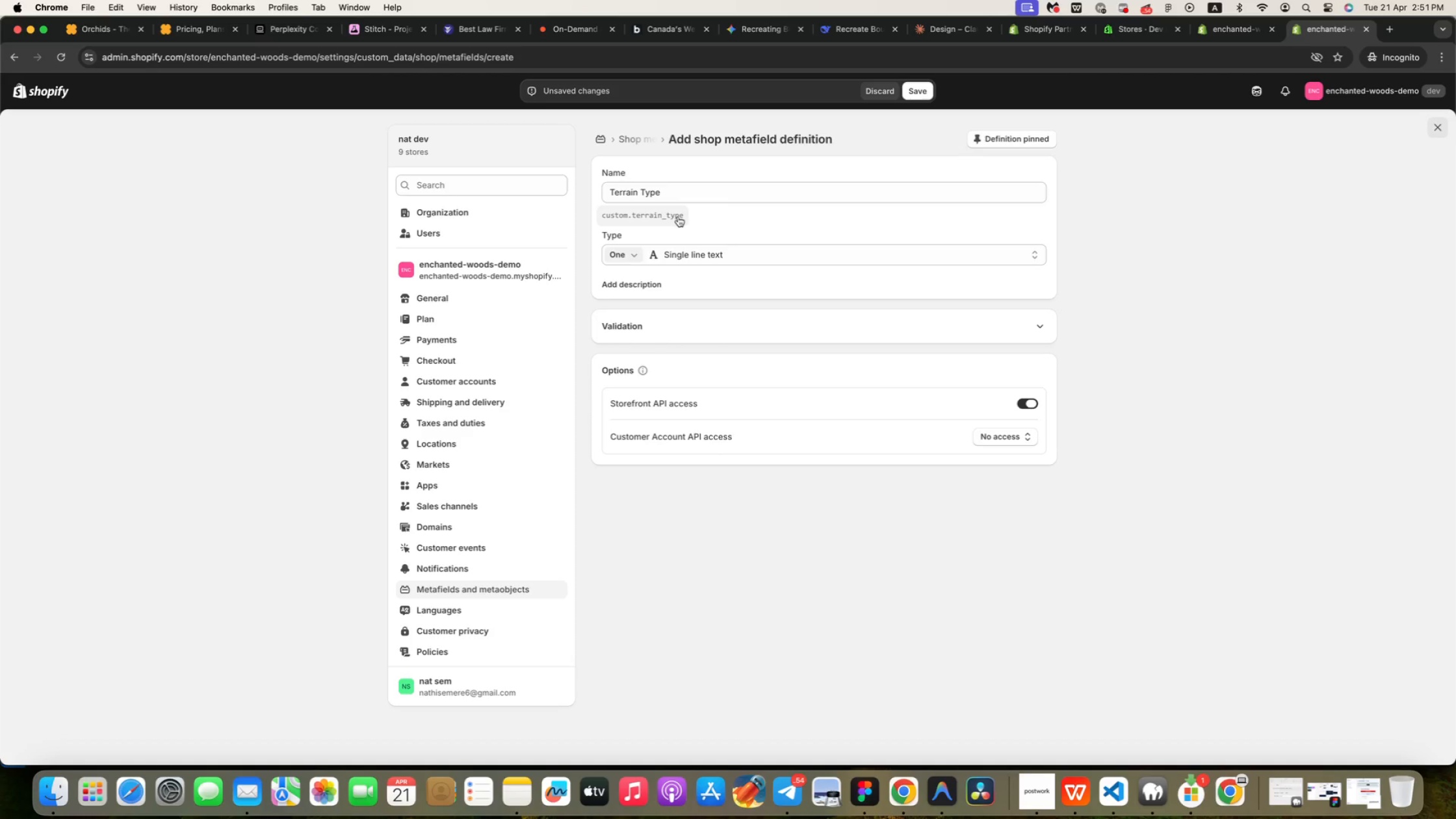 
wait(7.65)
 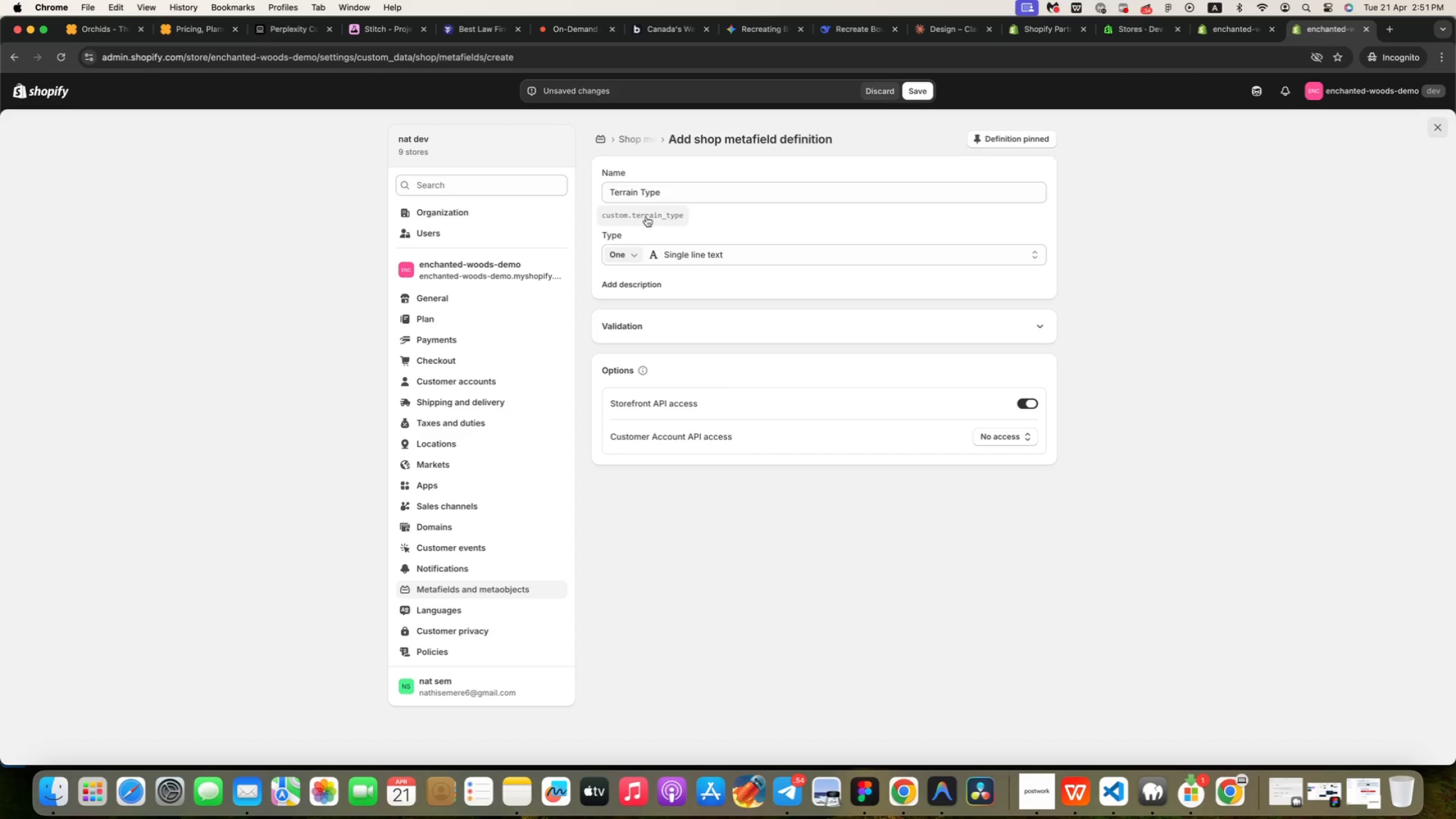 
left_click([678, 216])
 